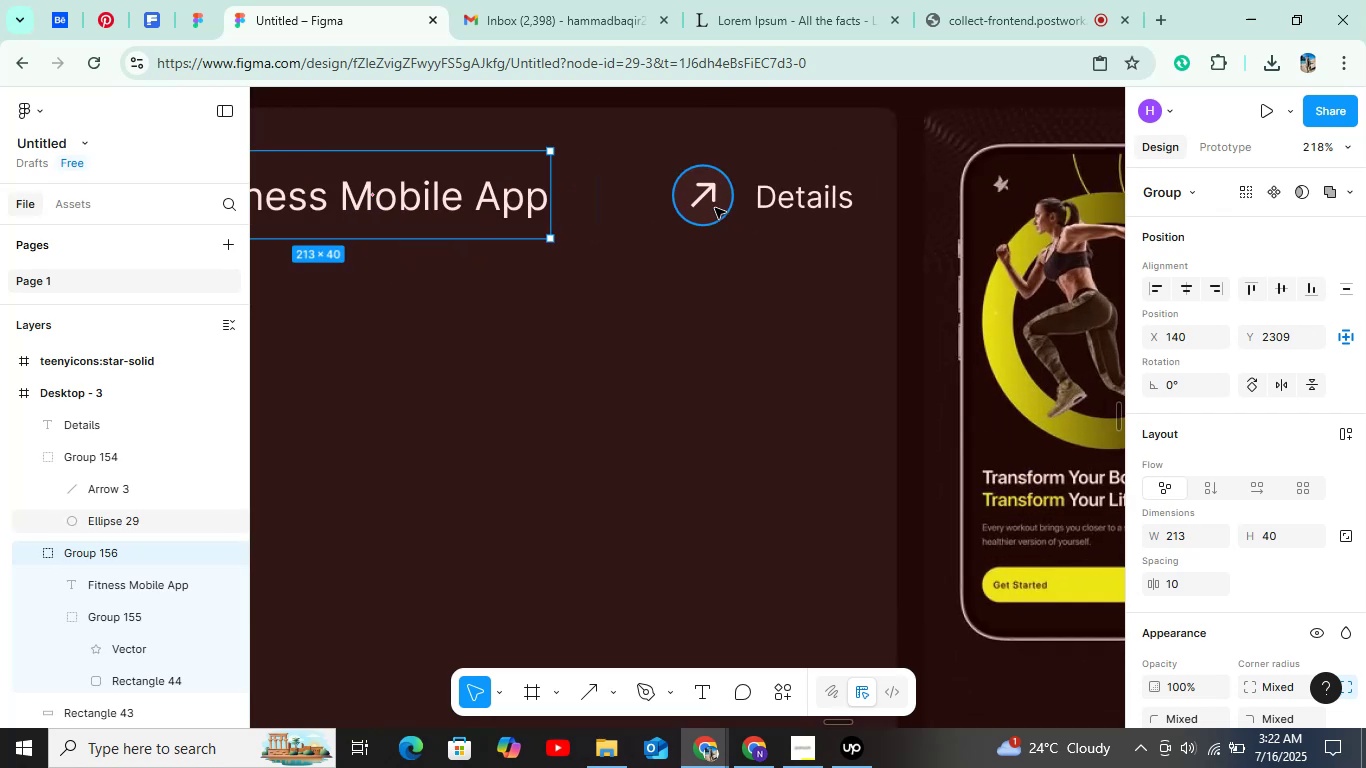 
hold_key(key=ControlLeft, duration=0.34)
 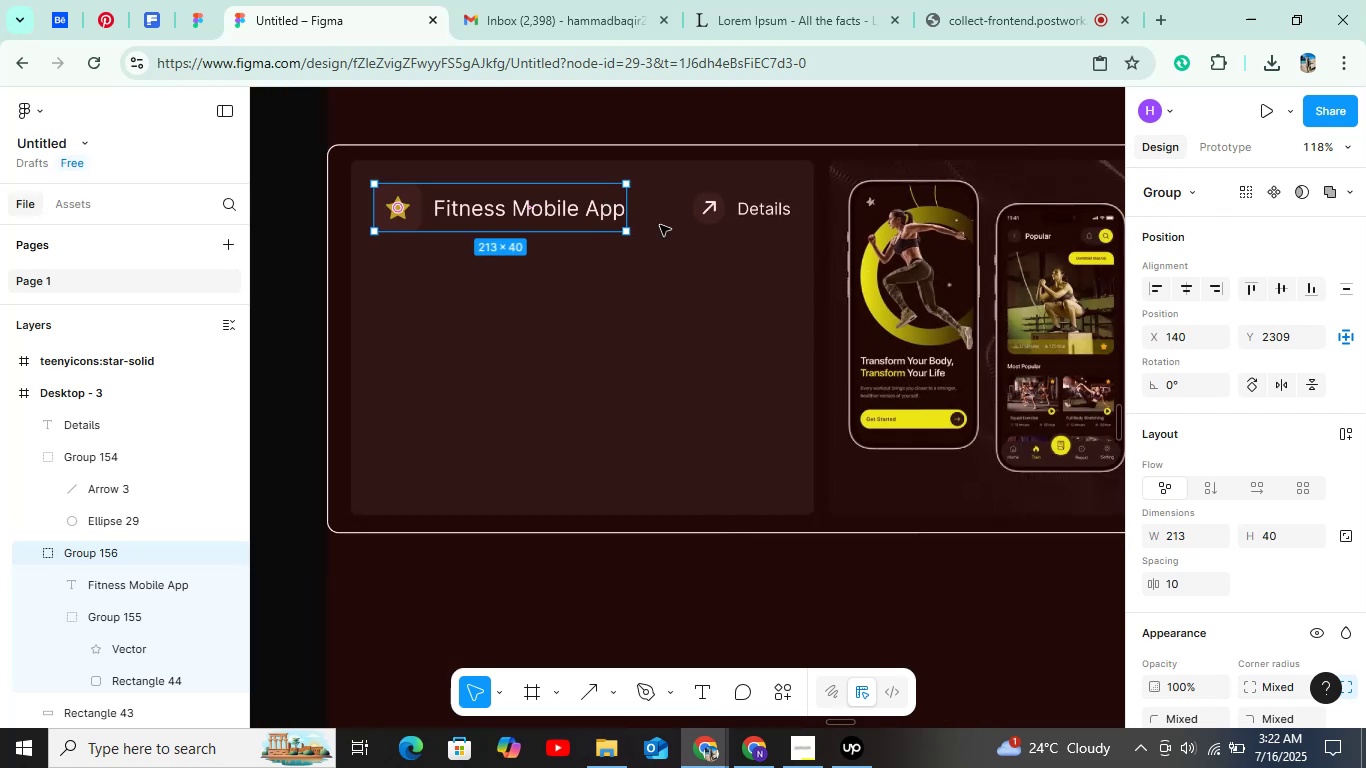 
hold_key(key=ControlLeft, duration=1.45)
left_click([715, 208])
 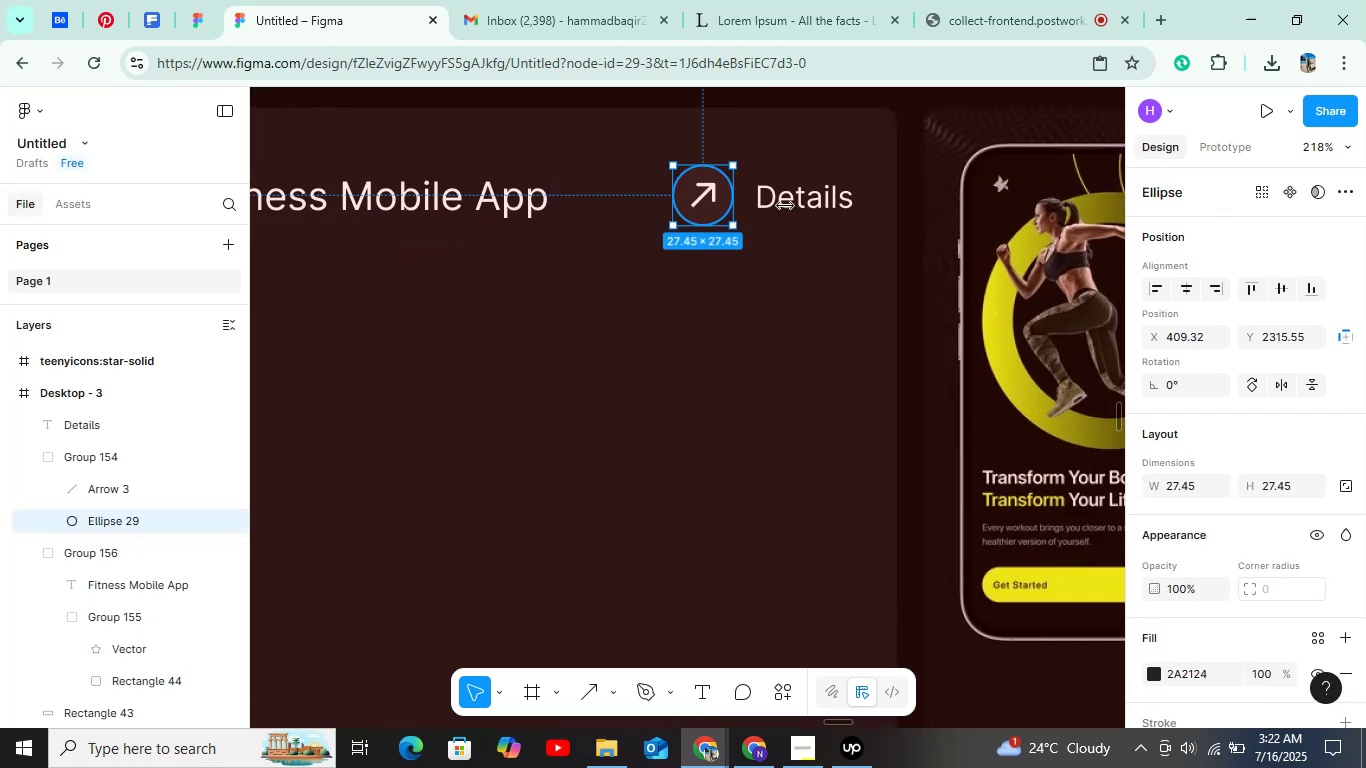 
hold_key(key=AltLeft, duration=0.65)
 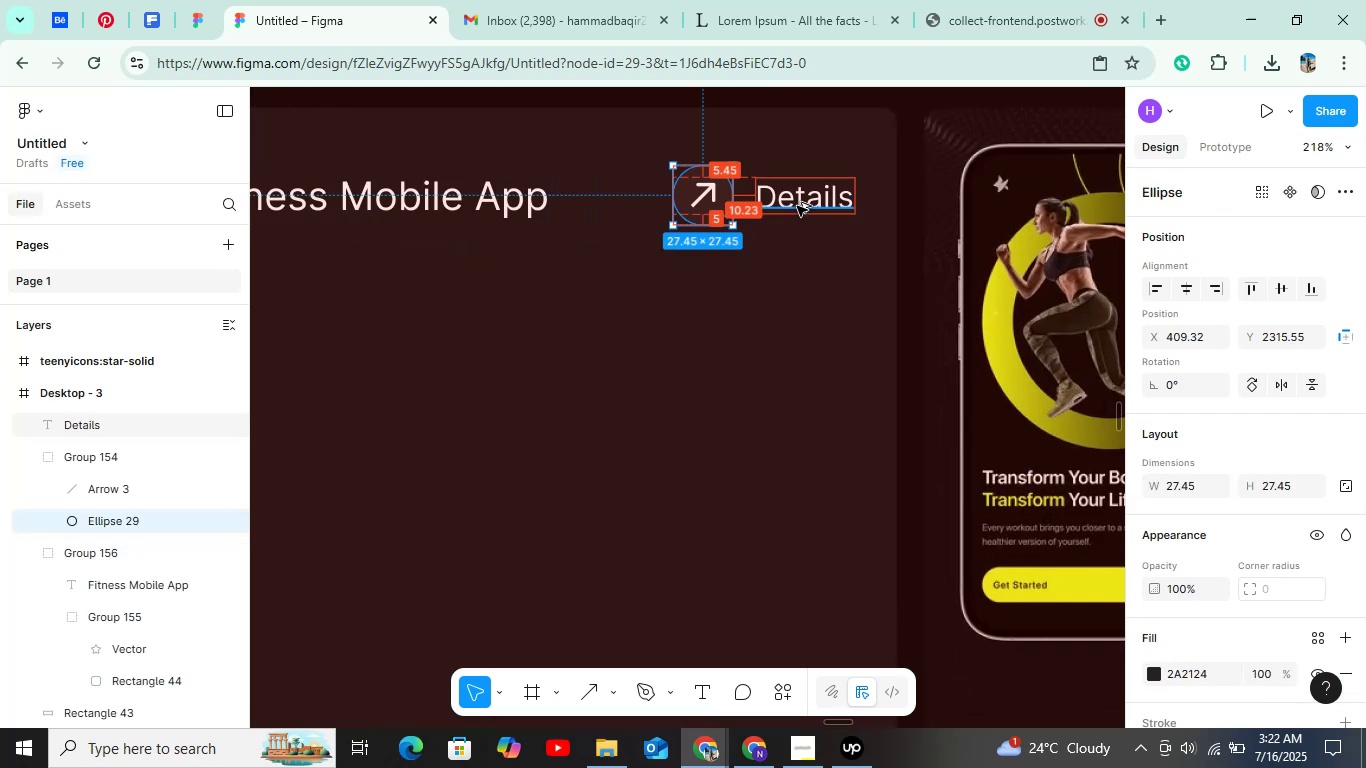 
hold_key(key=ShiftLeft, duration=0.65)
left_click([797, 206])
 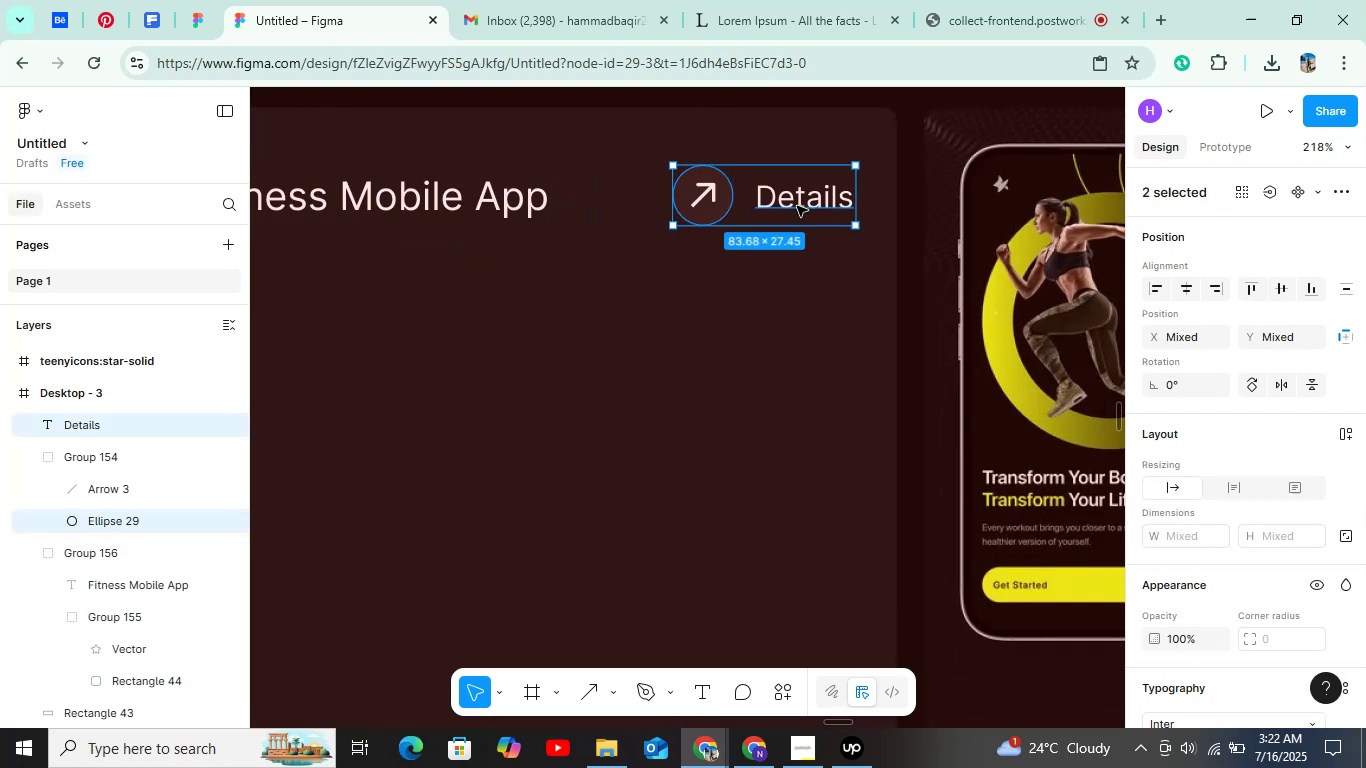 
key(Control+G)
 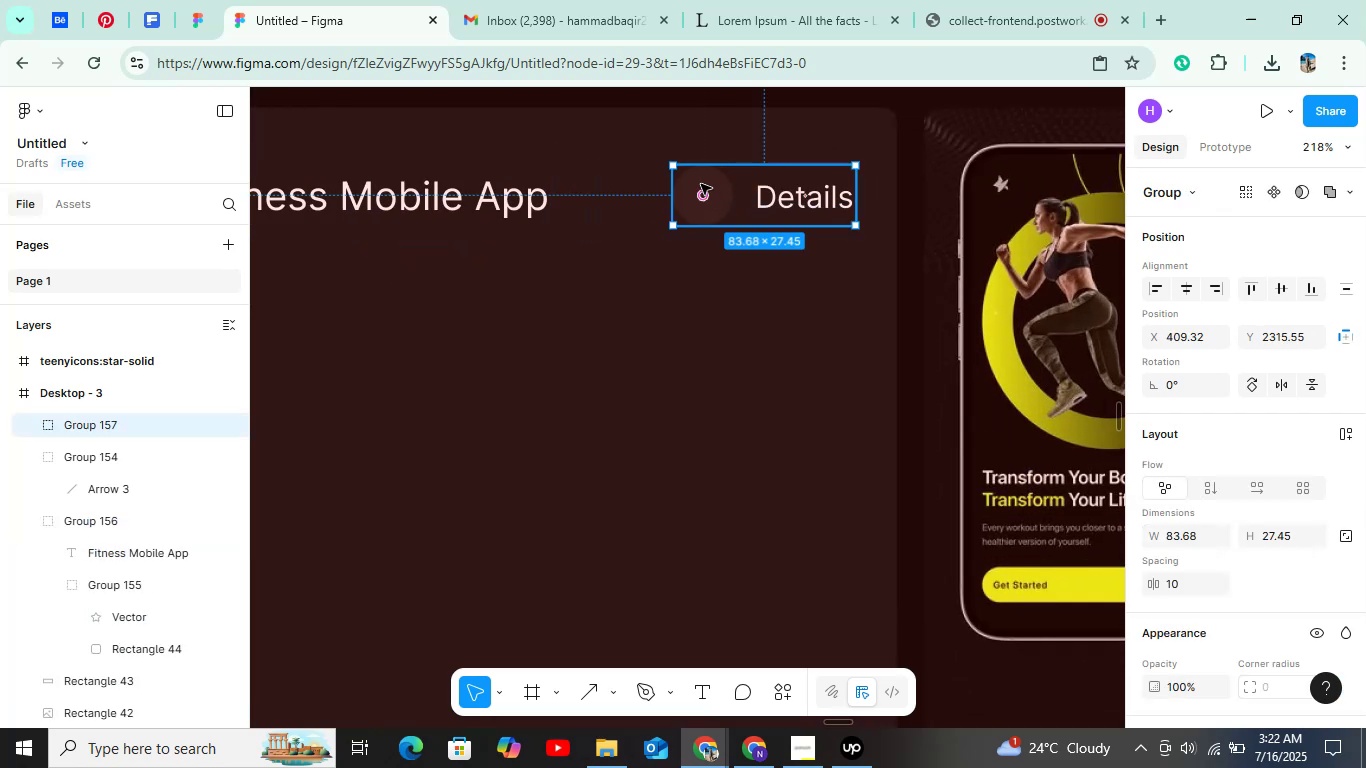 
key(Control+Z)
 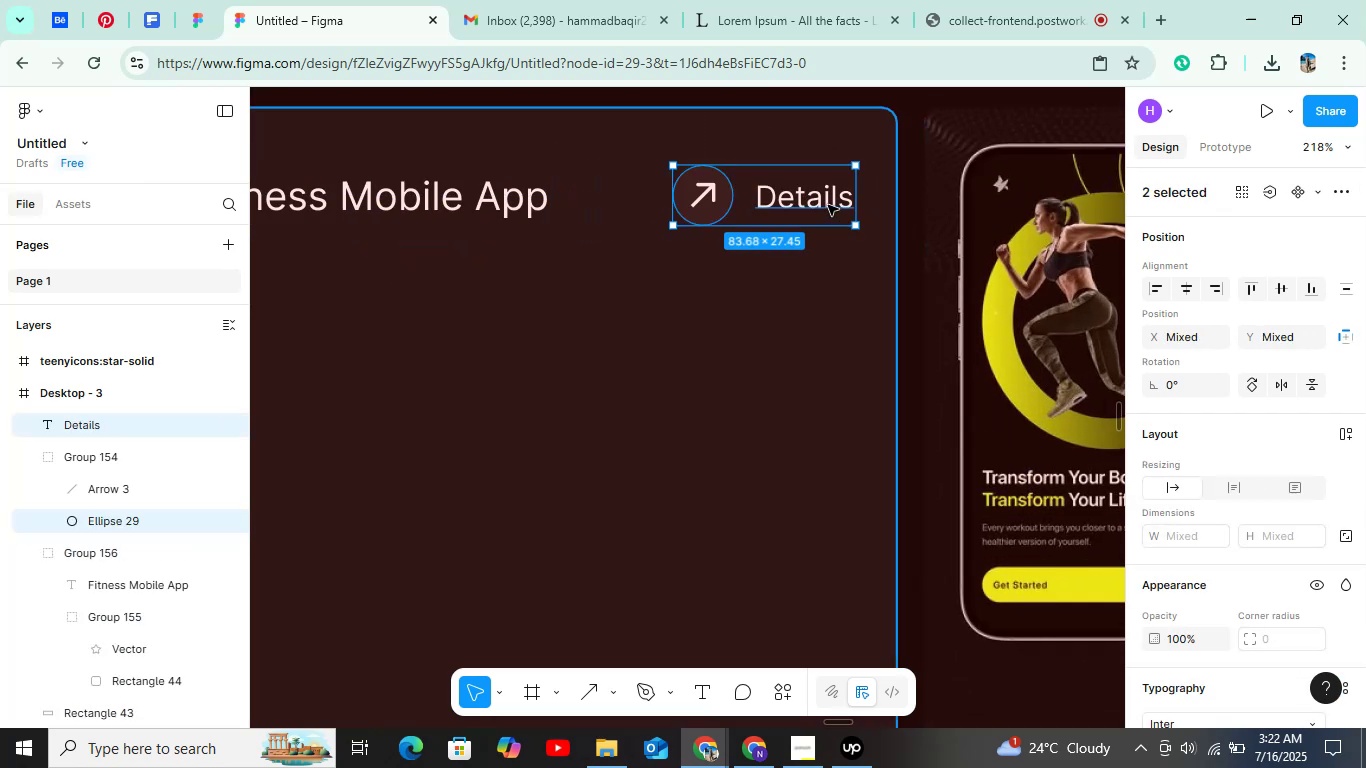 
left_click([822, 205])
 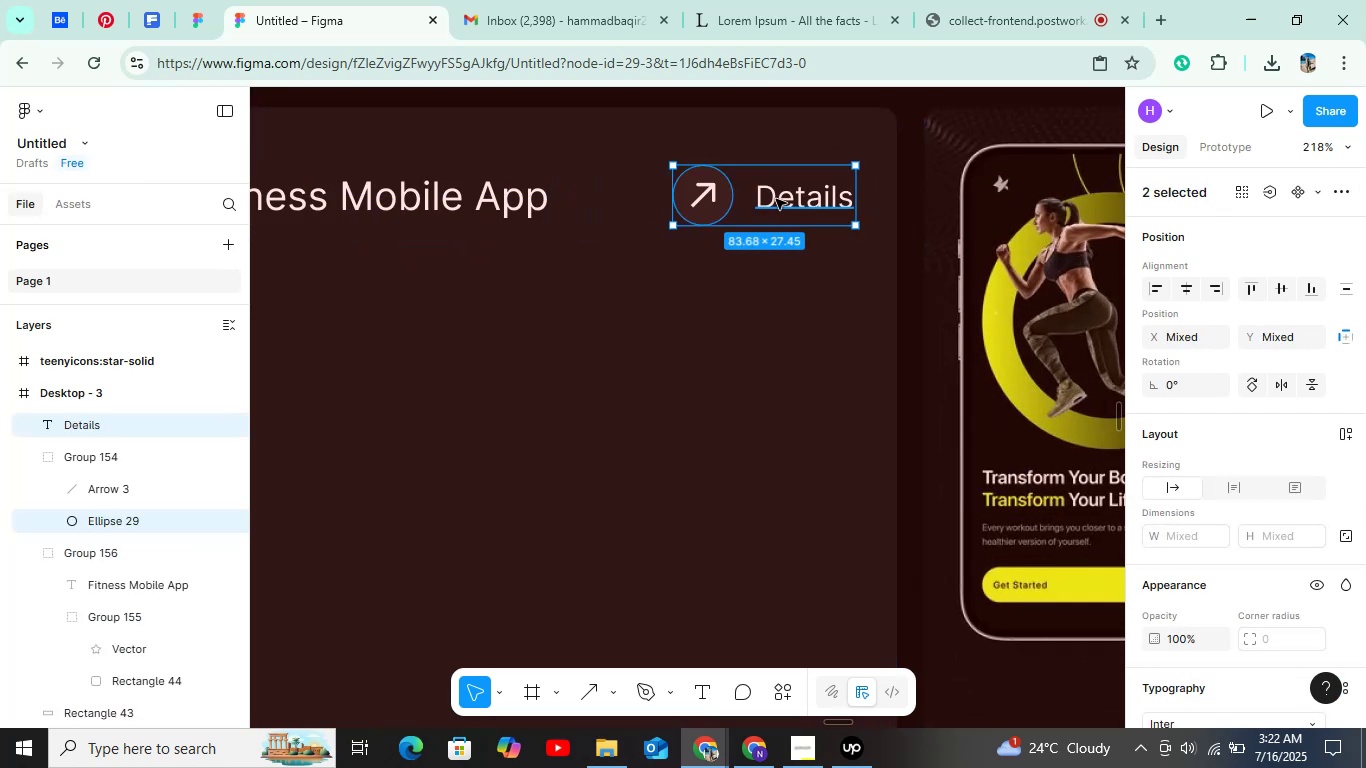 
left_click([782, 199])
 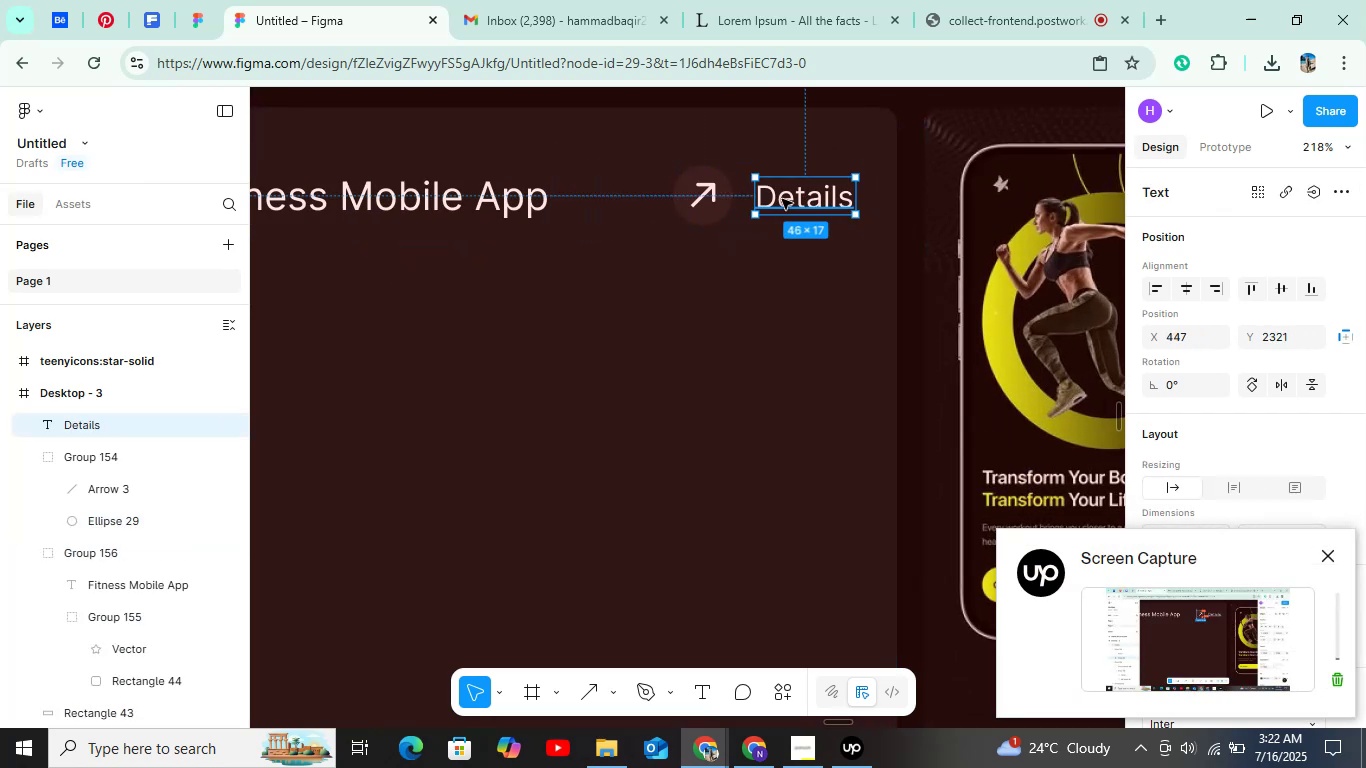 
hold_key(key=ShiftLeft, duration=0.93)
left_click([731, 199])
 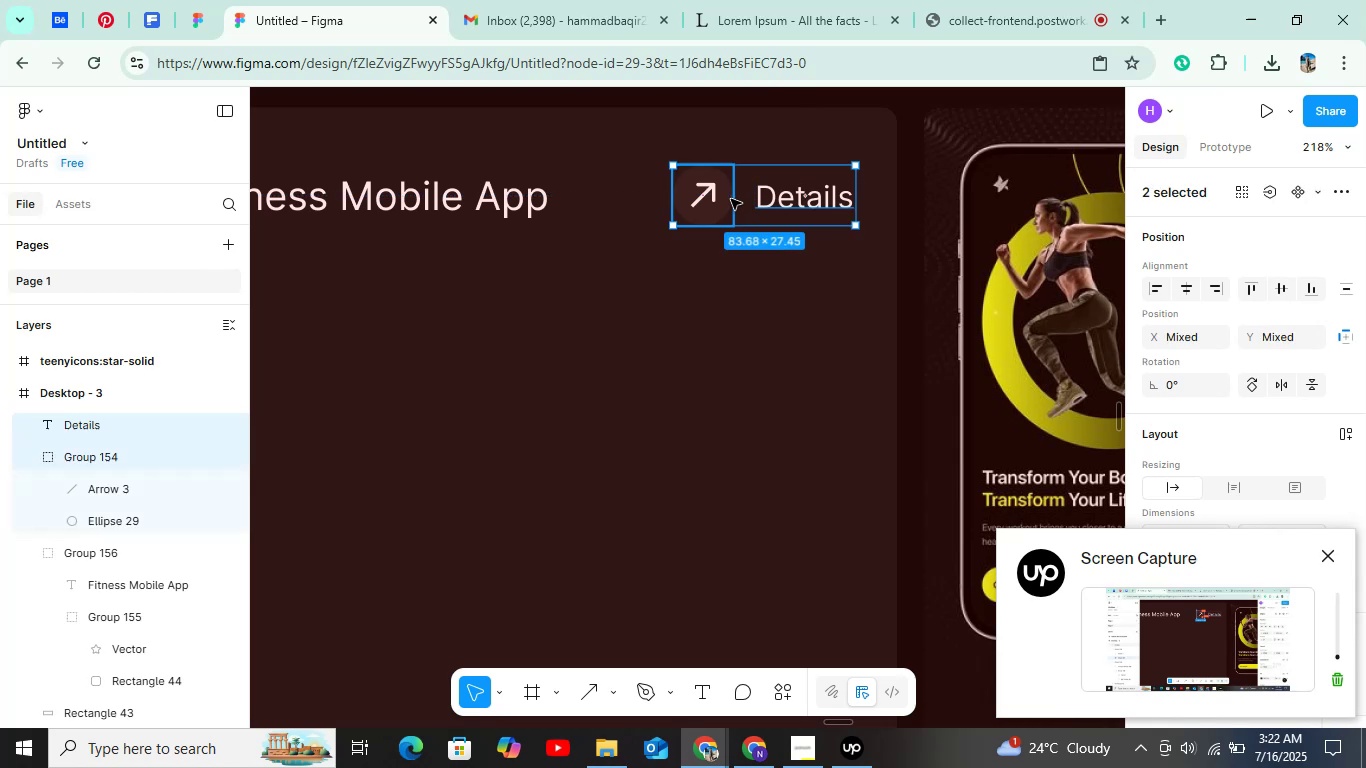 
key(Control+G)
 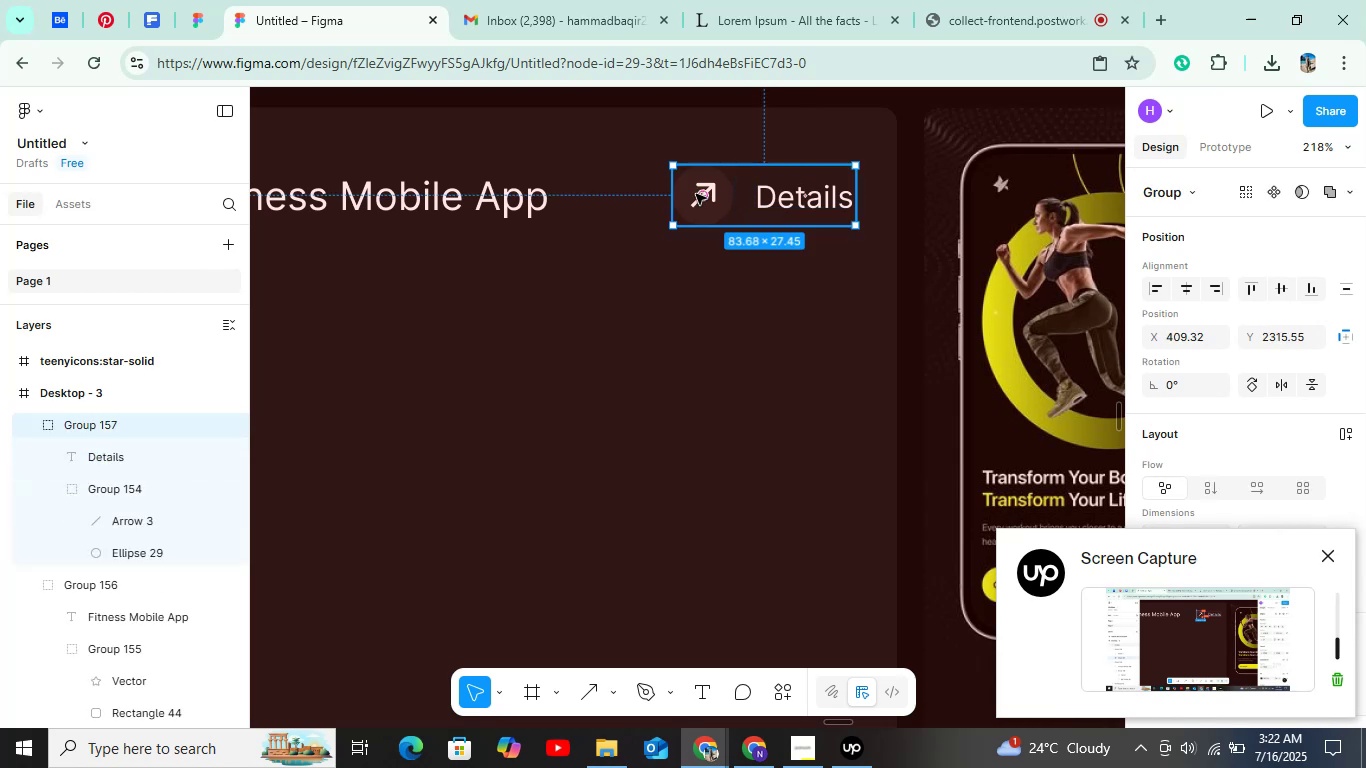 
hold_key(key=AltLeft, duration=1.45)
 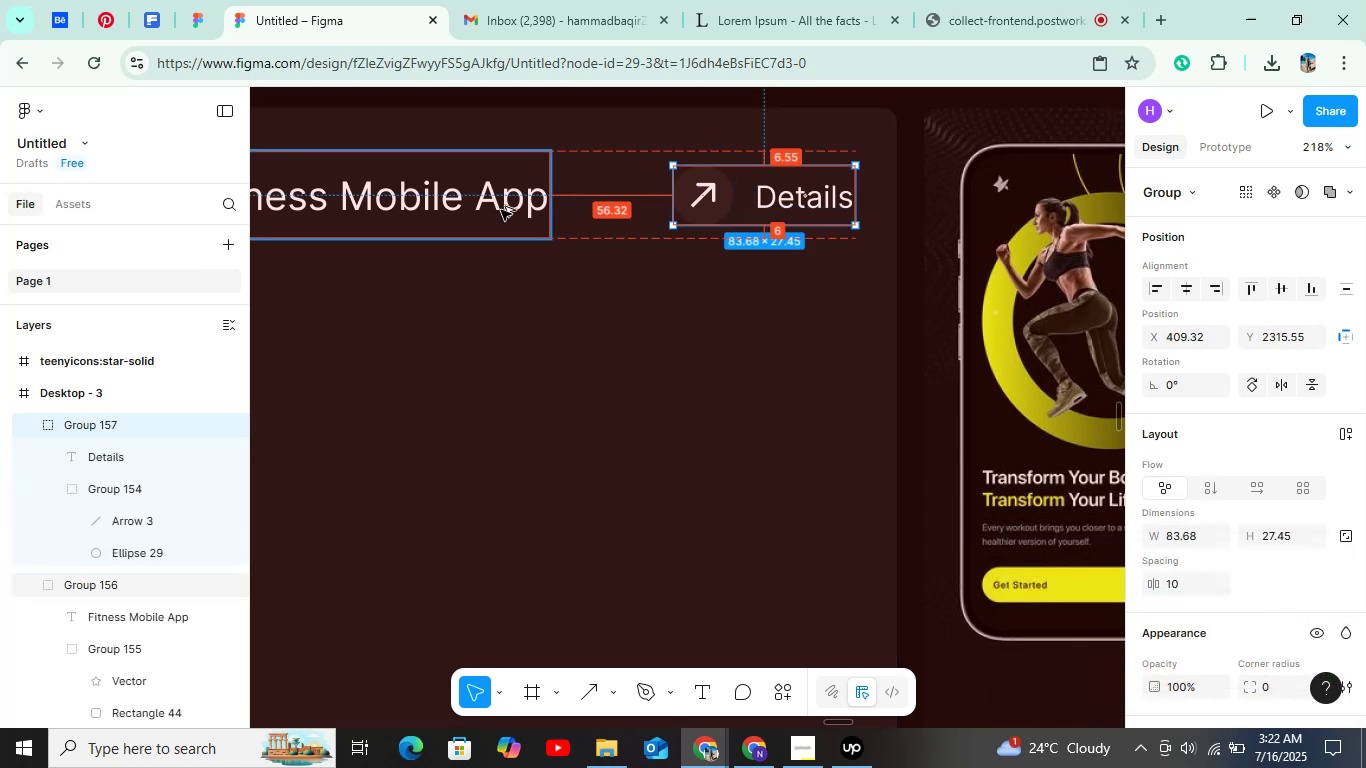 
hold_key(key=ShiftLeft, duration=0.85)
double_click([501, 210])
 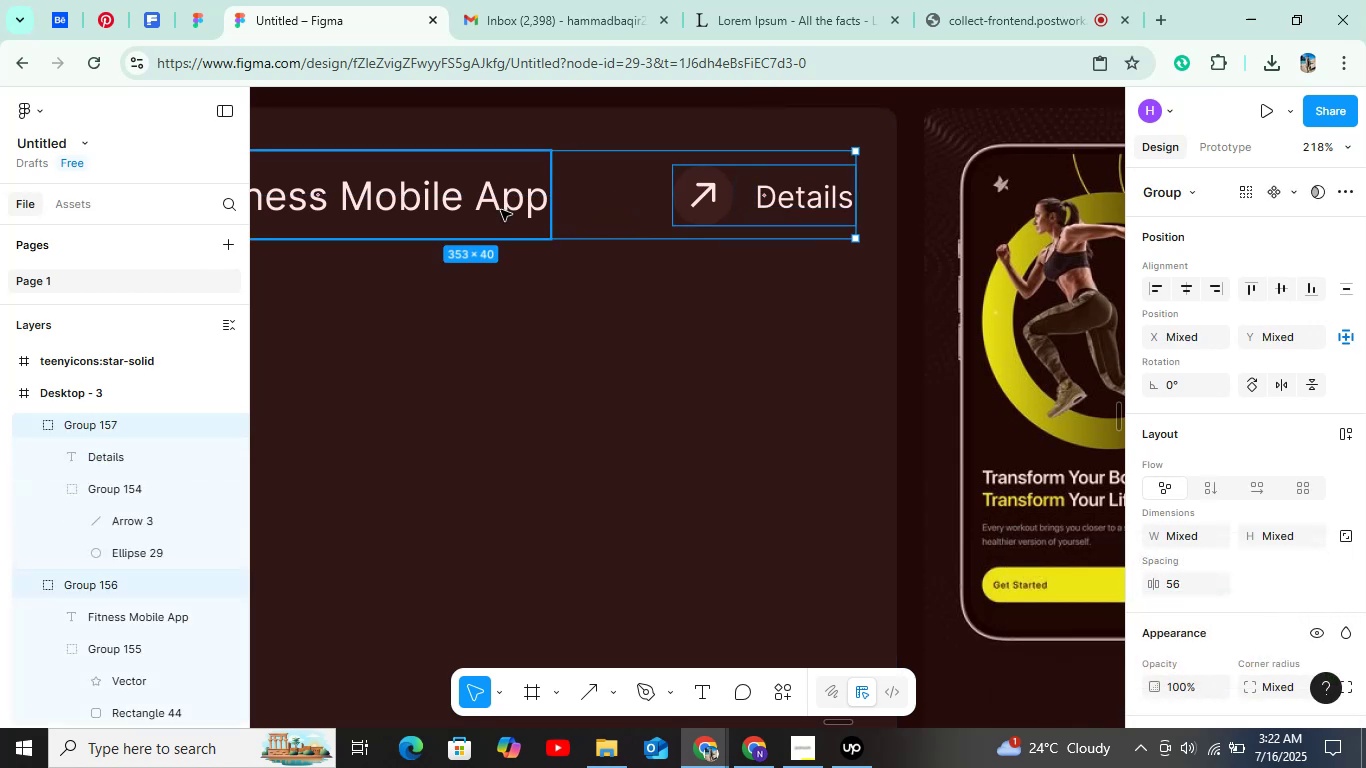 
key(Control+G)
 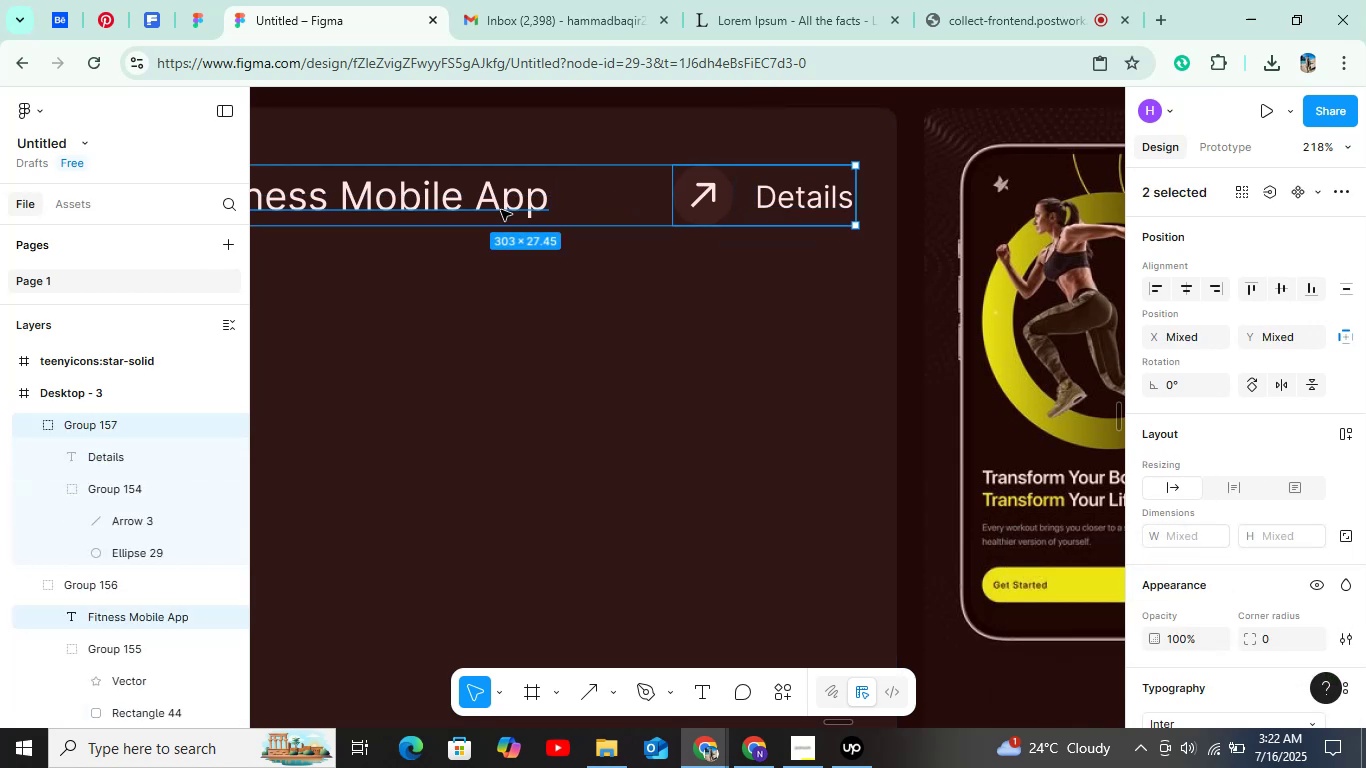 
hold_key(key=ControlLeft, duration=1.53)
scroll: coordinate [501, 210], scroll_direction: down, amount: 32.0
 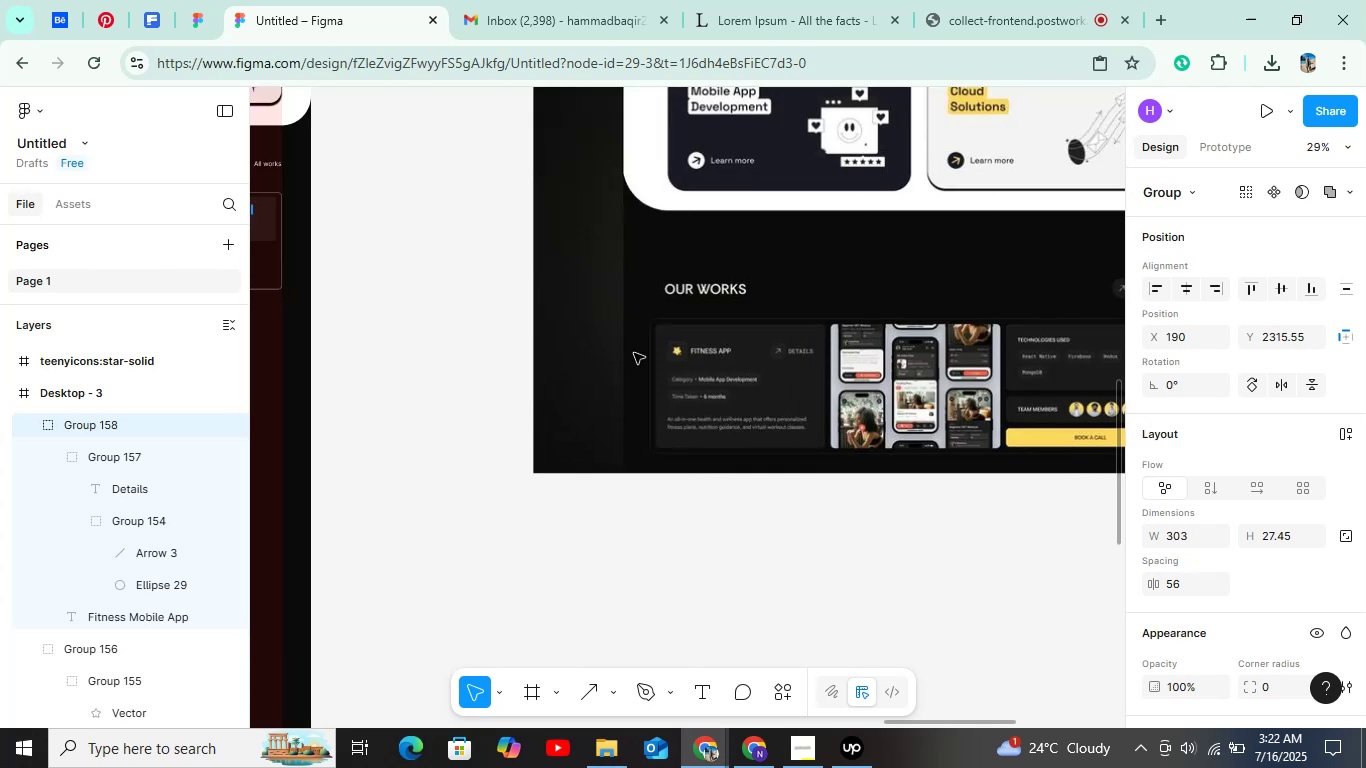 
key(Control+ControlLeft)
 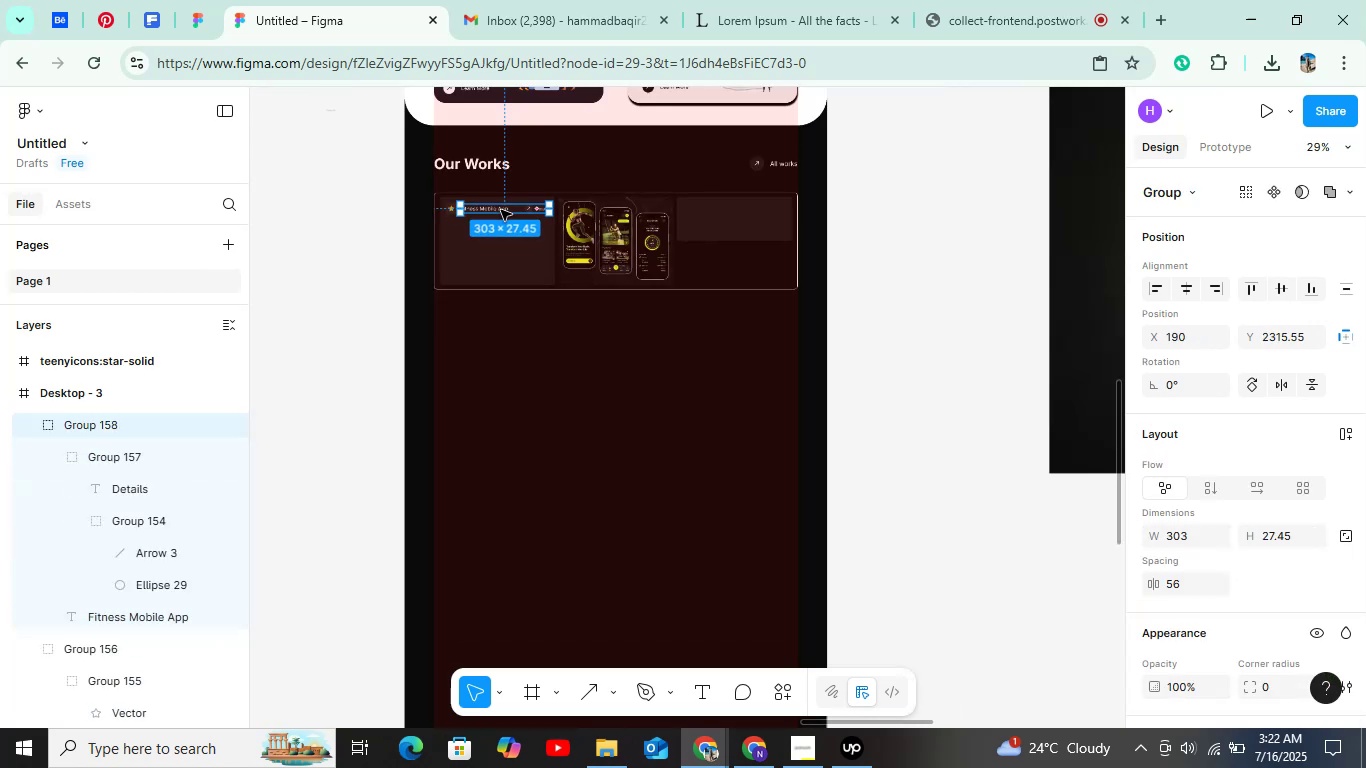 
hold_key(key=ShiftLeft, duration=0.67)
 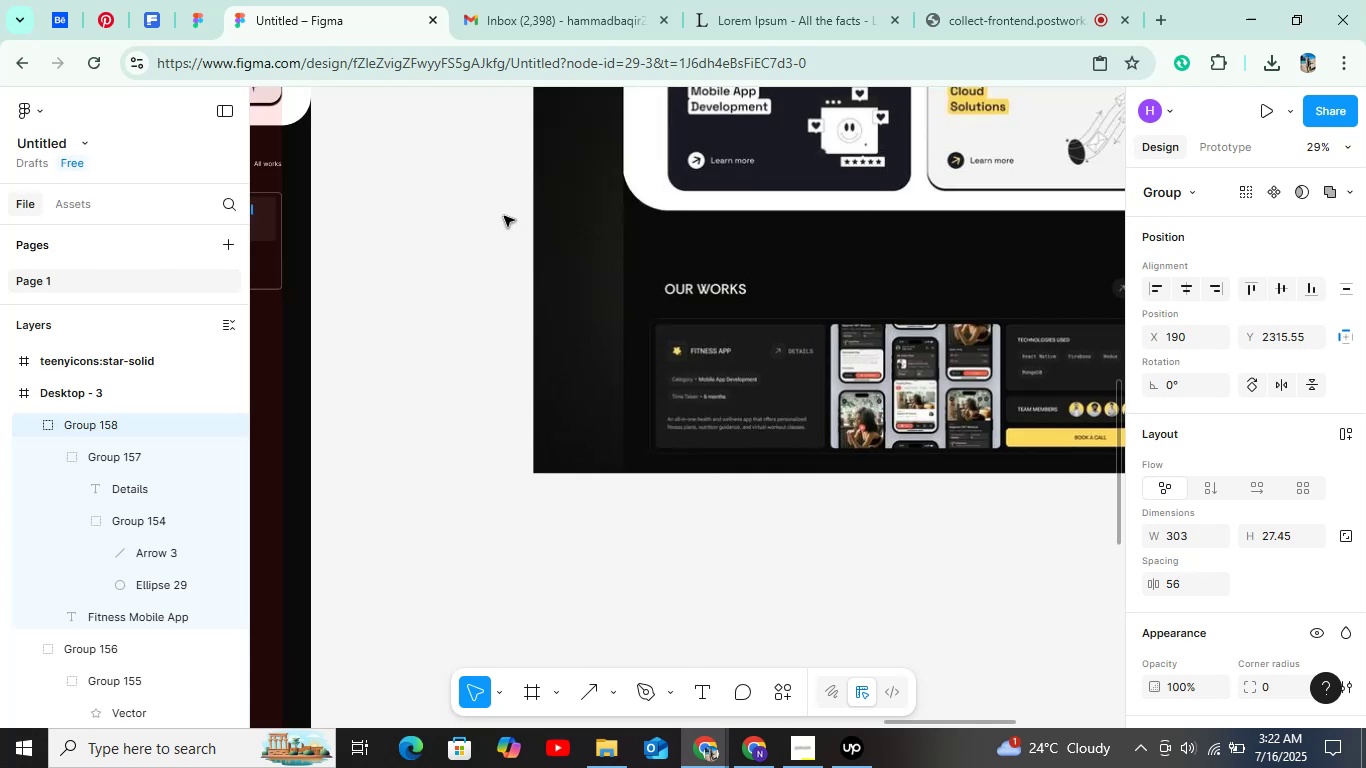 
hold_key(key=ControlLeft, duration=1.33)
scroll: coordinate [687, 411], scroll_direction: up, amount: 11.0
 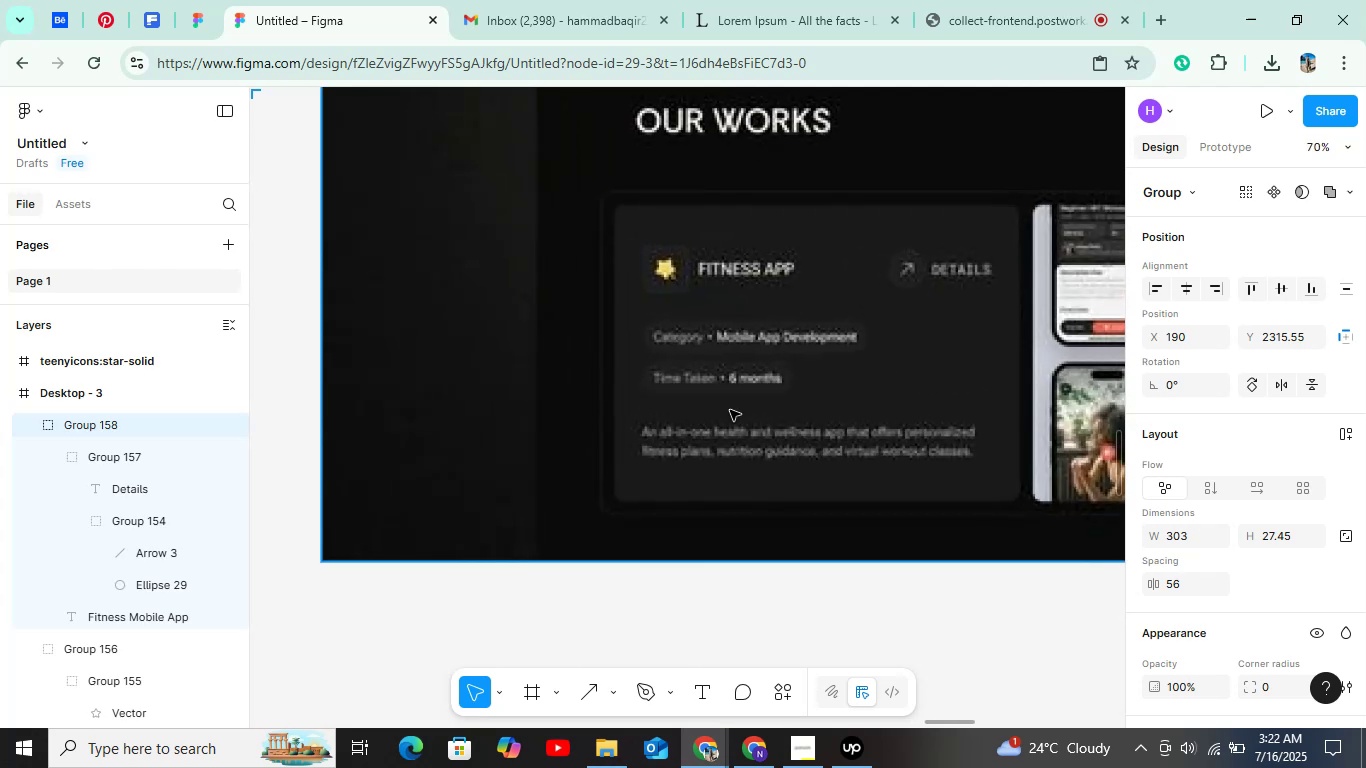 
hold_key(key=ControlLeft, duration=1.52)
scroll: coordinate [730, 410], scroll_direction: down, amount: 4.0
 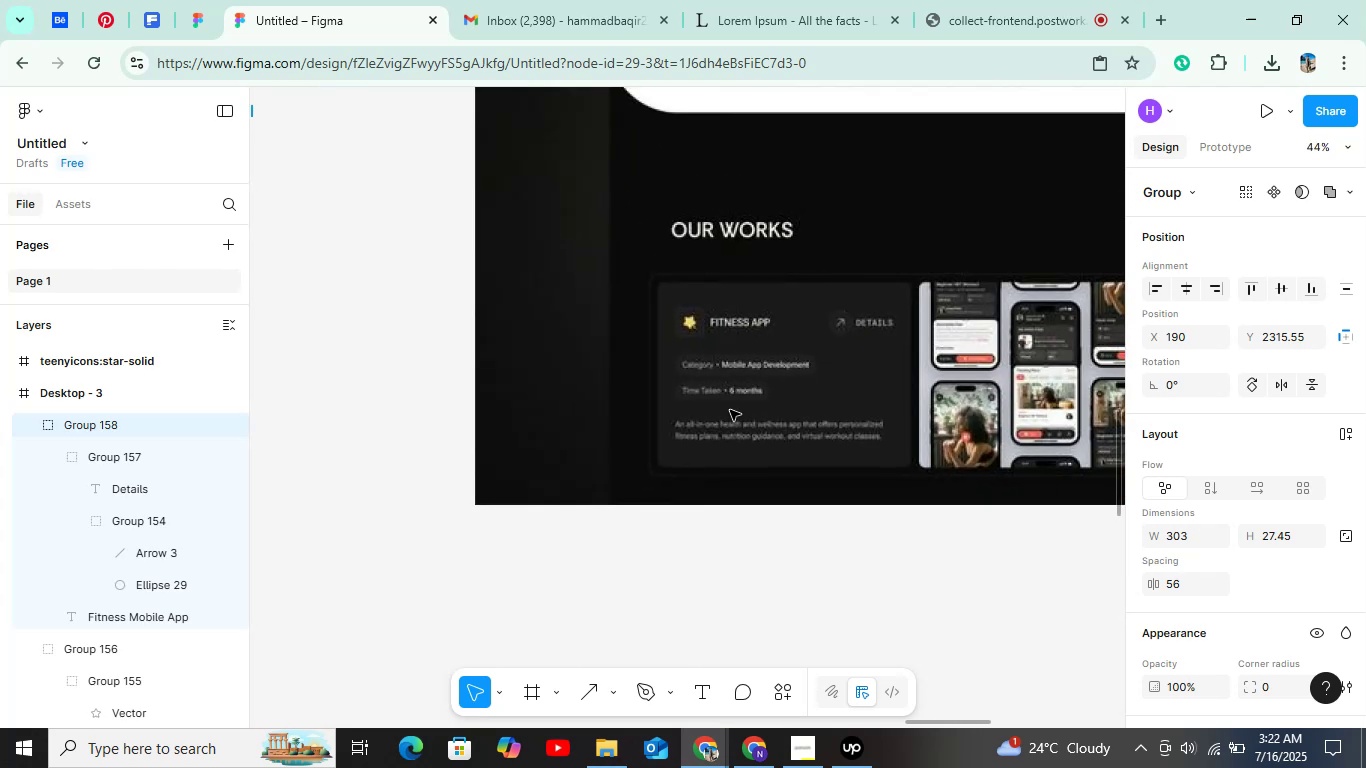 
hold_key(key=ControlLeft, duration=0.33)
 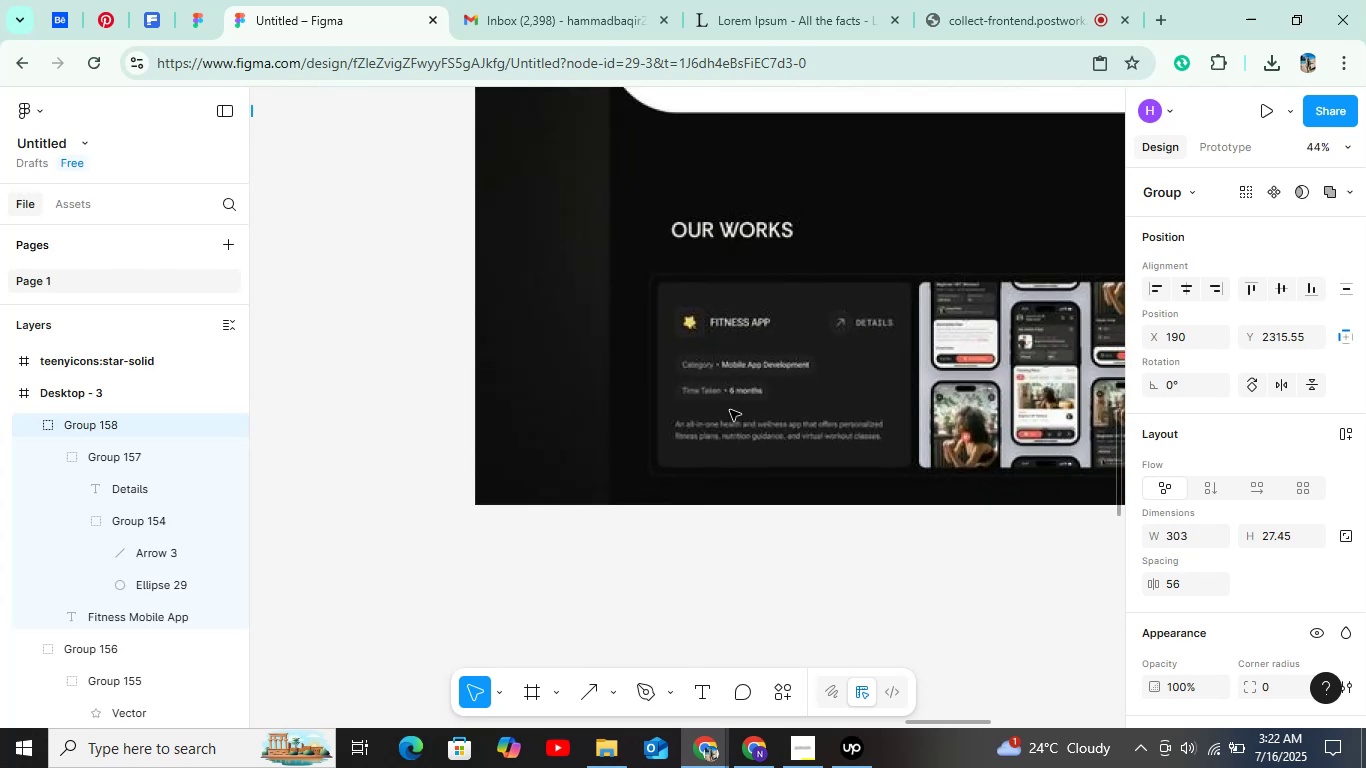 
hold_key(key=ShiftLeft, duration=1.5)
scroll: coordinate [729, 410], scroll_direction: up, amount: 14.0
 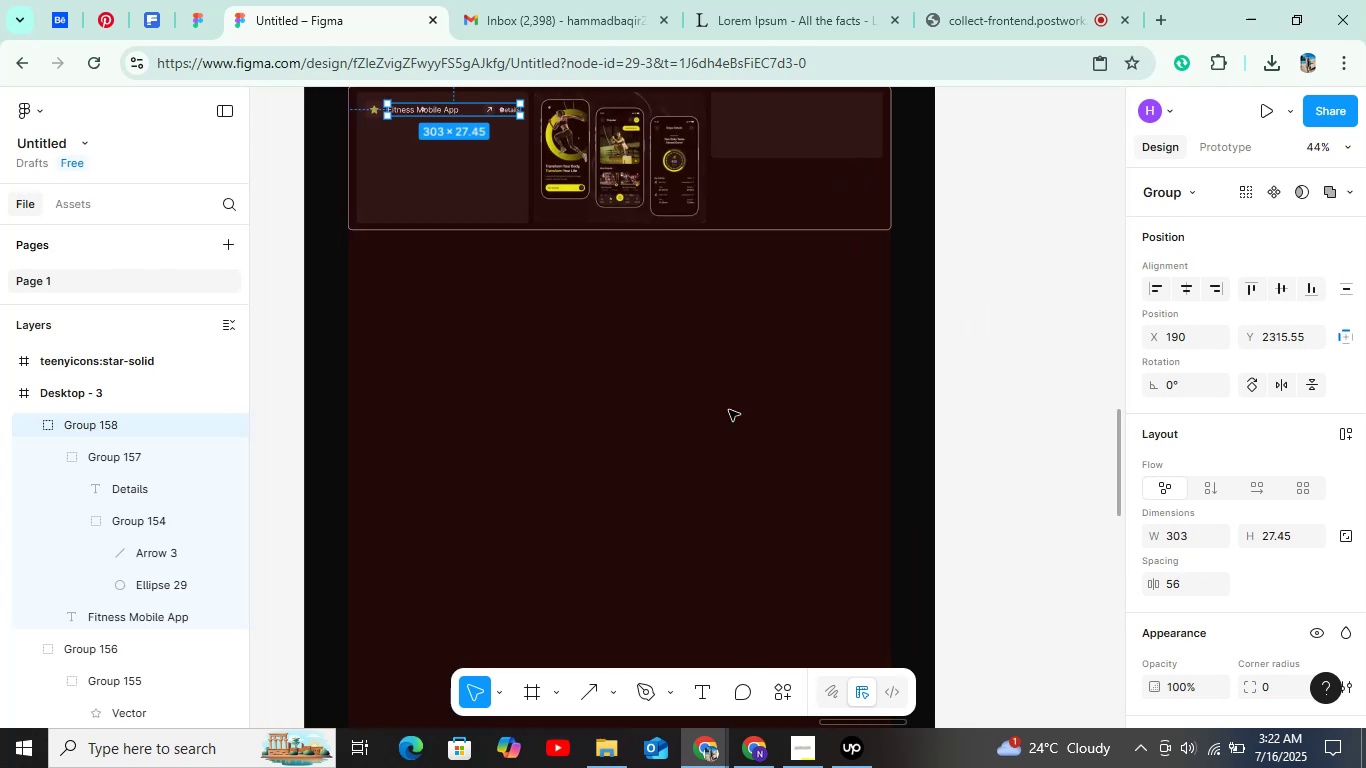 
hold_key(key=ShiftLeft, duration=0.35)
 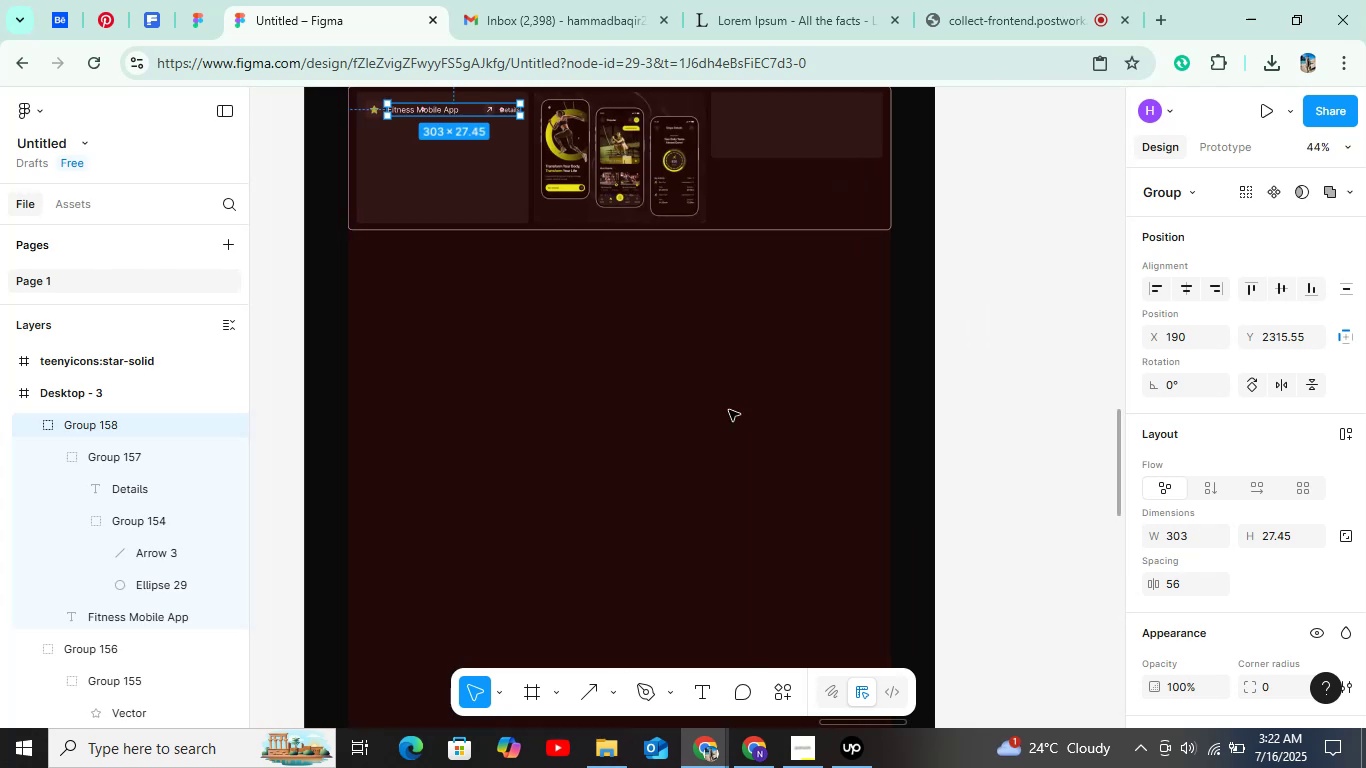 
hold_key(key=ShiftLeft, duration=1.51)
scroll: coordinate [729, 410], scroll_direction: down, amount: 6.0
 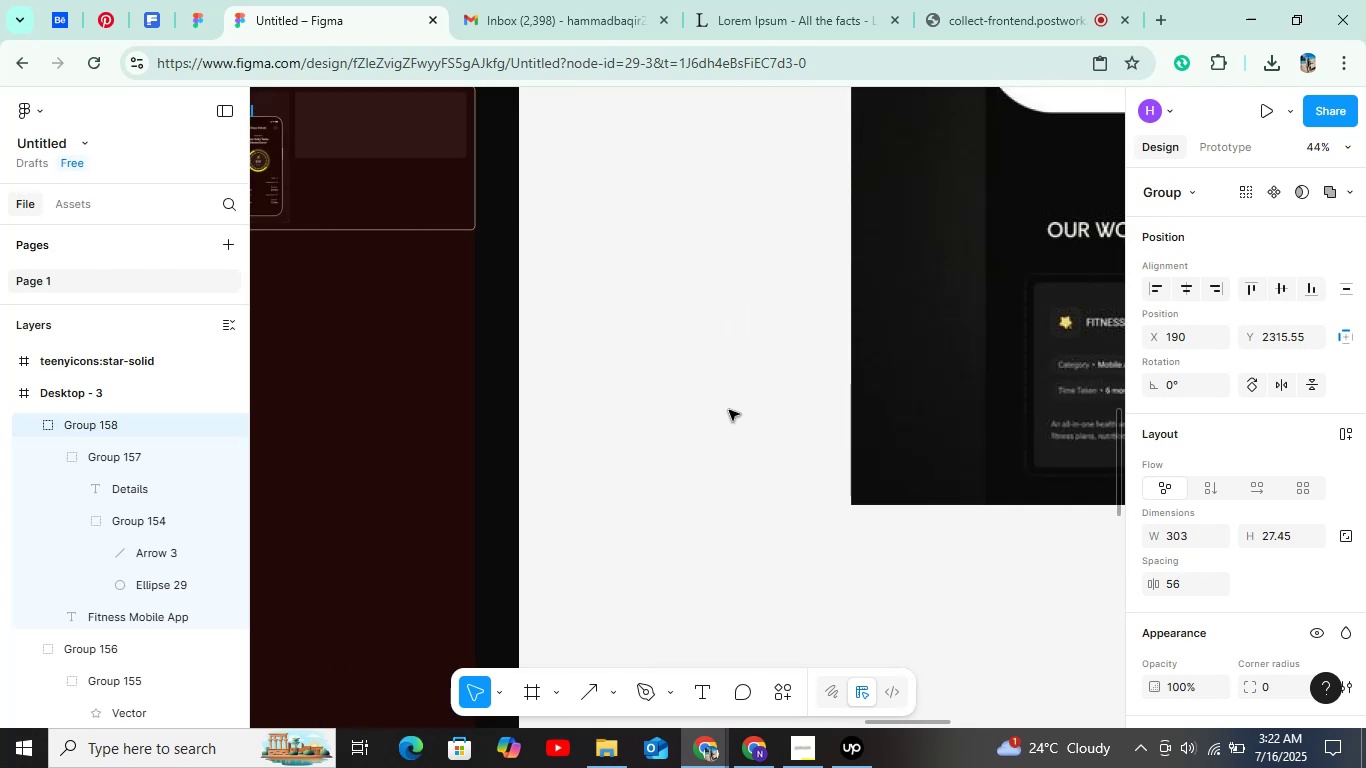 
hold_key(key=ShiftLeft, duration=1.51)
 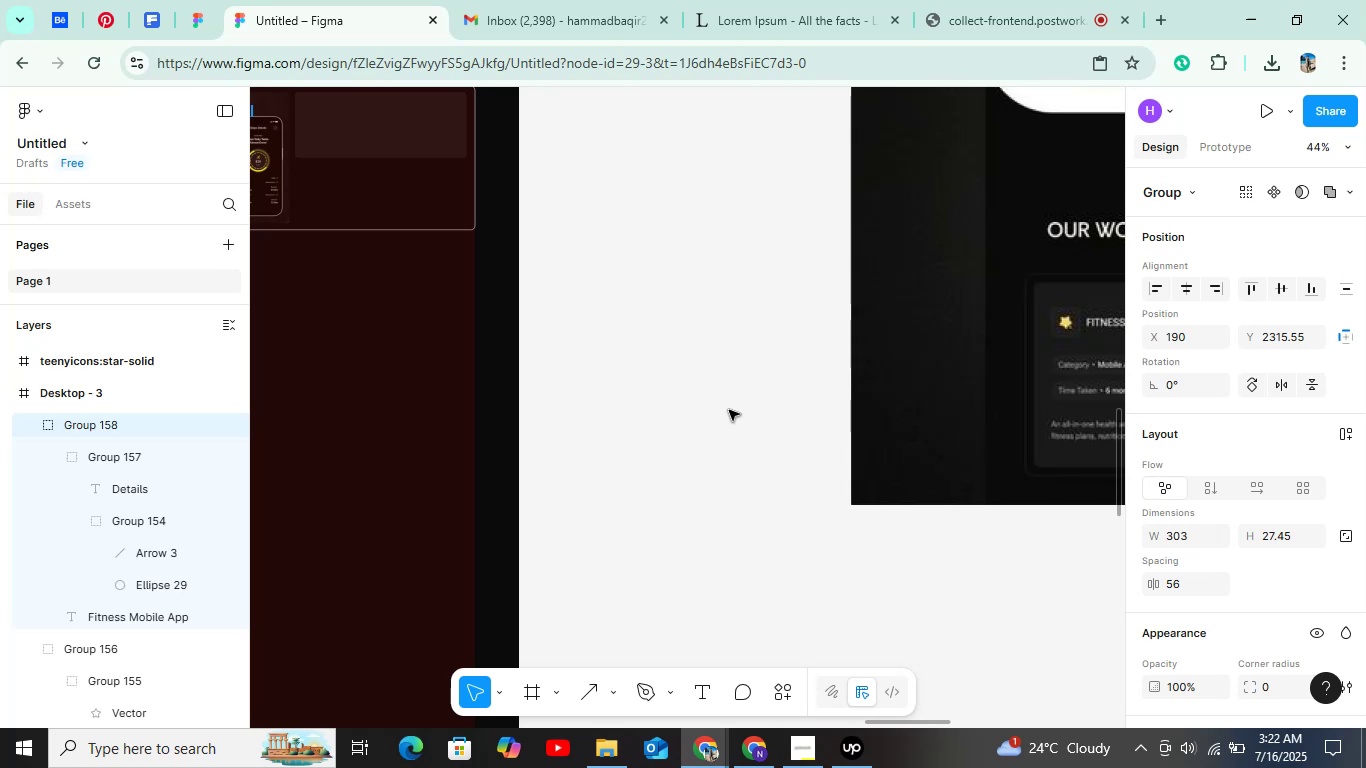 
hold_key(key=ShiftLeft, duration=1.52)
 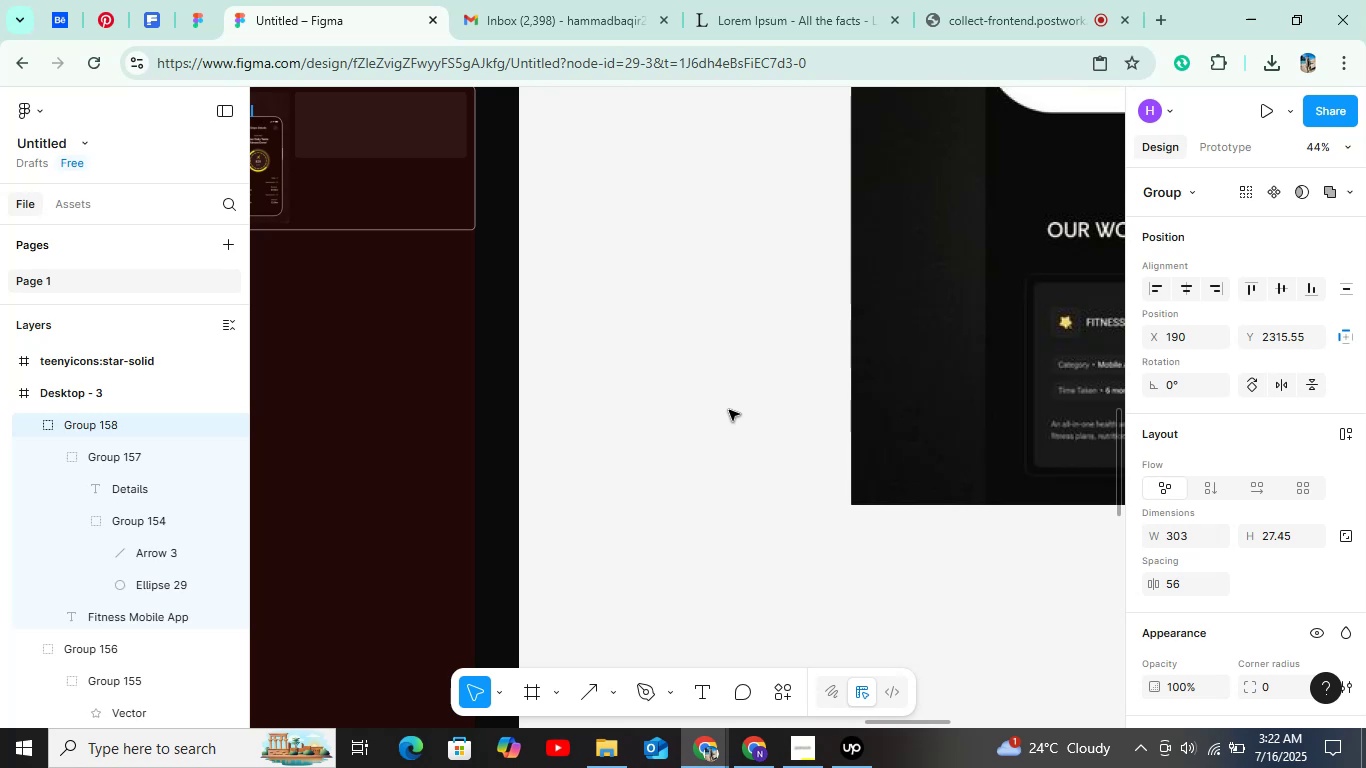 
hold_key(key=ShiftLeft, duration=1.19)
scroll: coordinate [804, 350], scroll_direction: up, amount: 16.0
 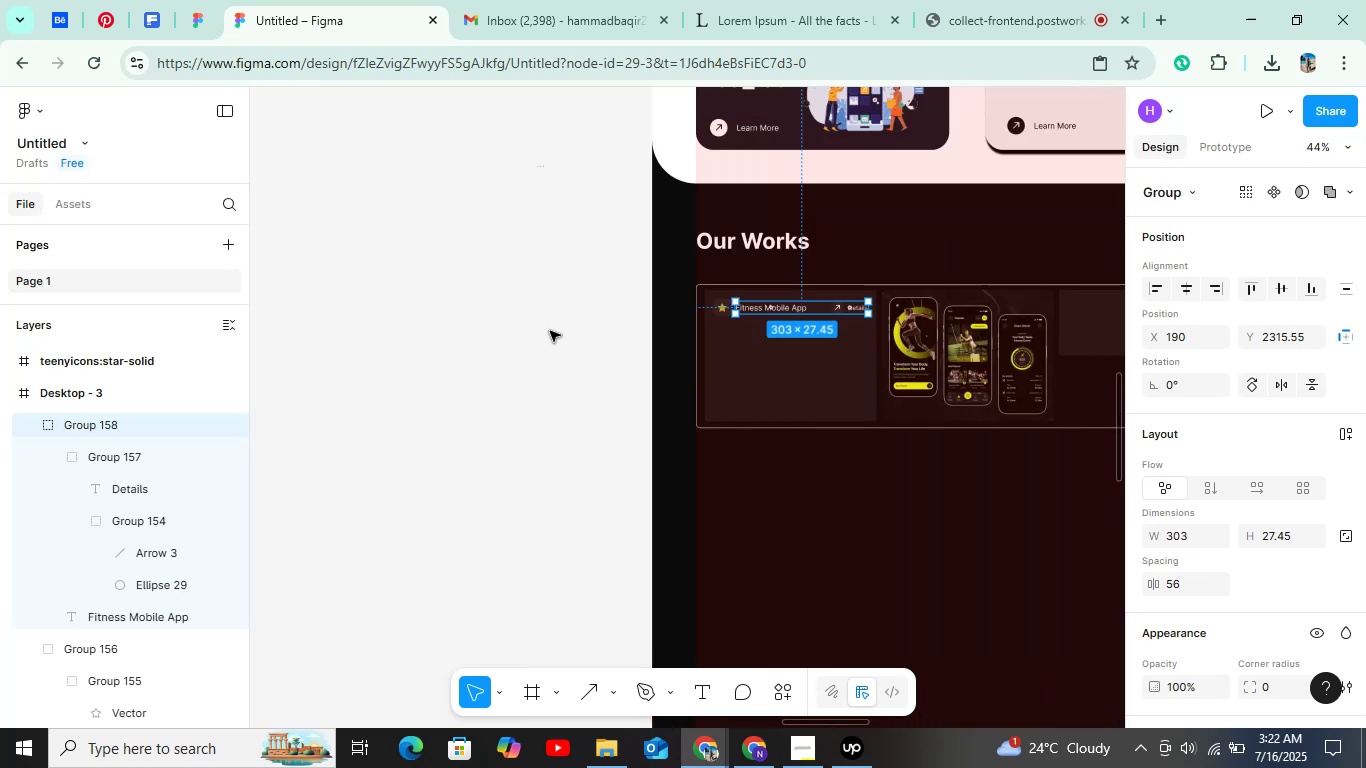 
left_click([549, 331])
 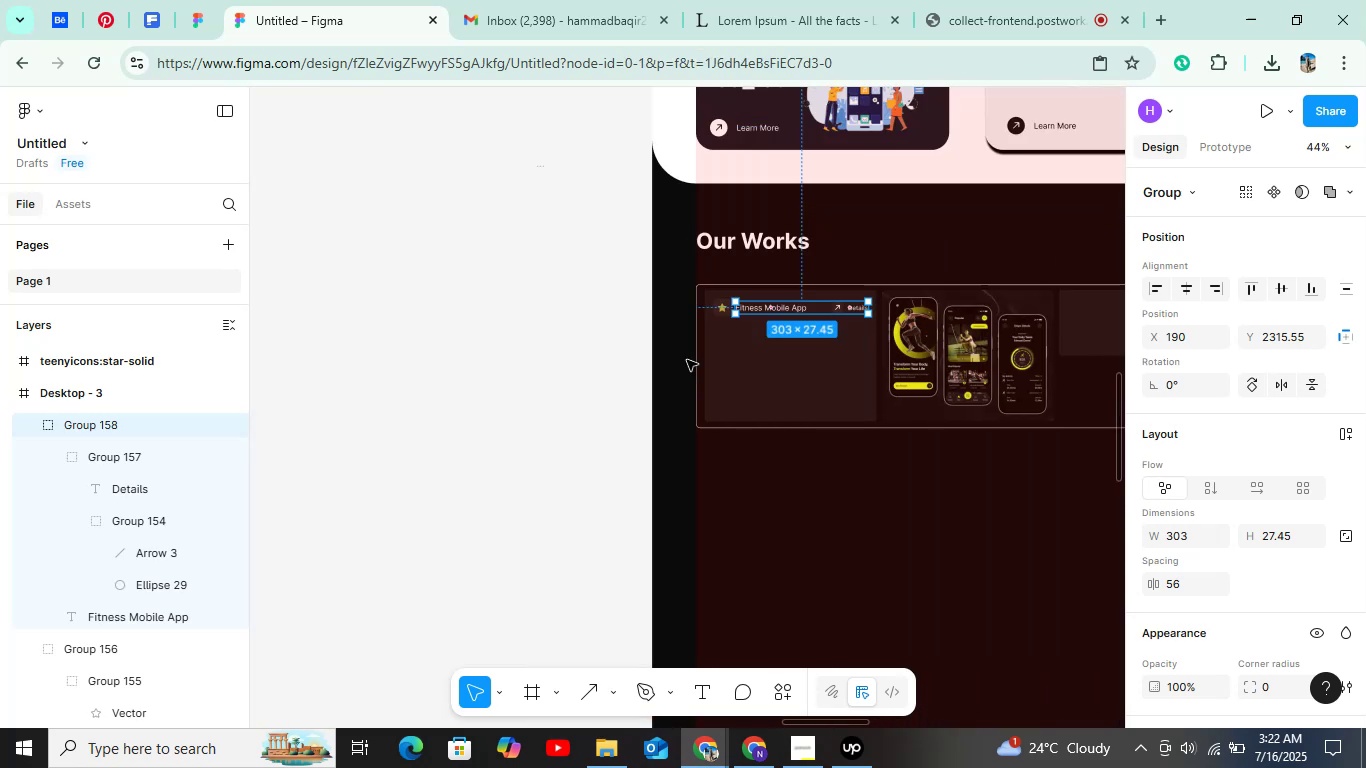 
hold_key(key=ControlLeft, duration=1.18)
scroll: coordinate [738, 365], scroll_direction: up, amount: 13.0
 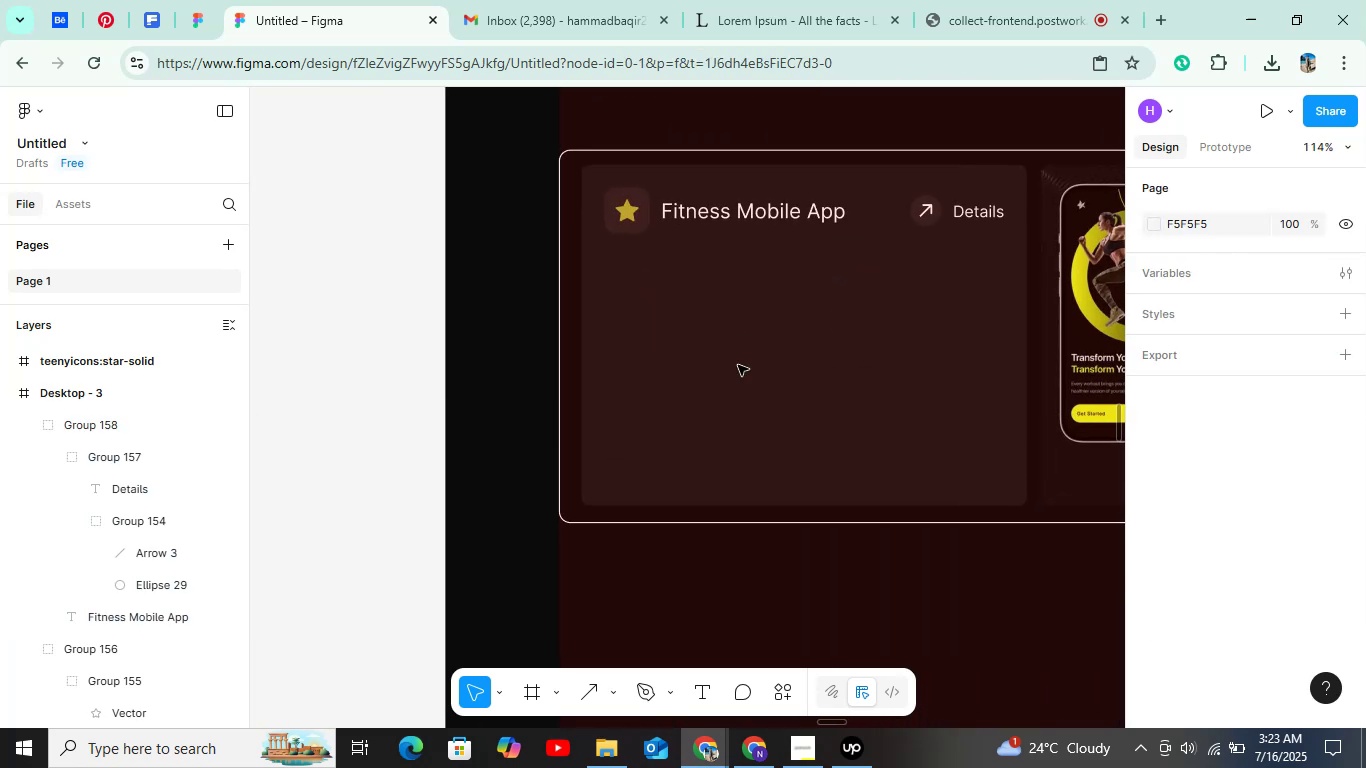 
key(R)
 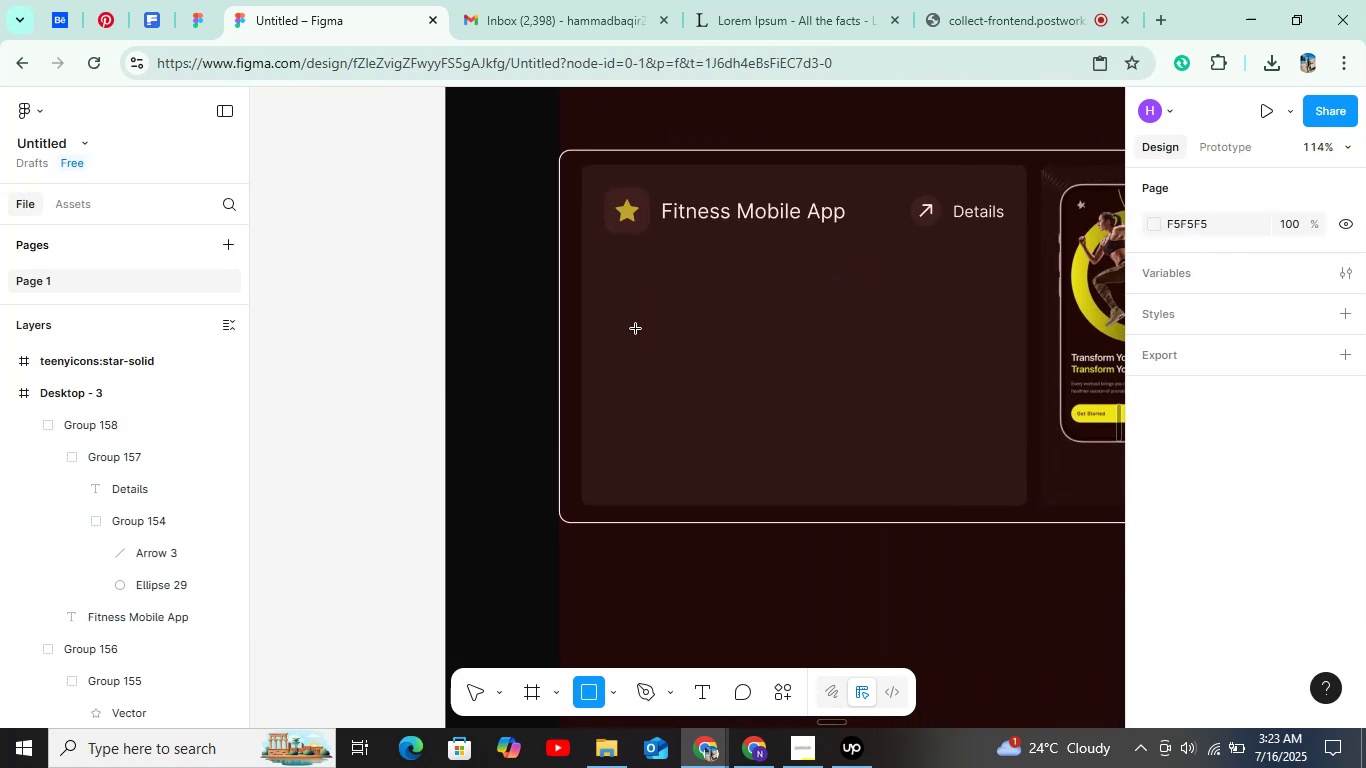 
hold_key(key=ControlLeft, duration=0.33)
scroll: coordinate [631, 281], scroll_direction: up, amount: 4.0
 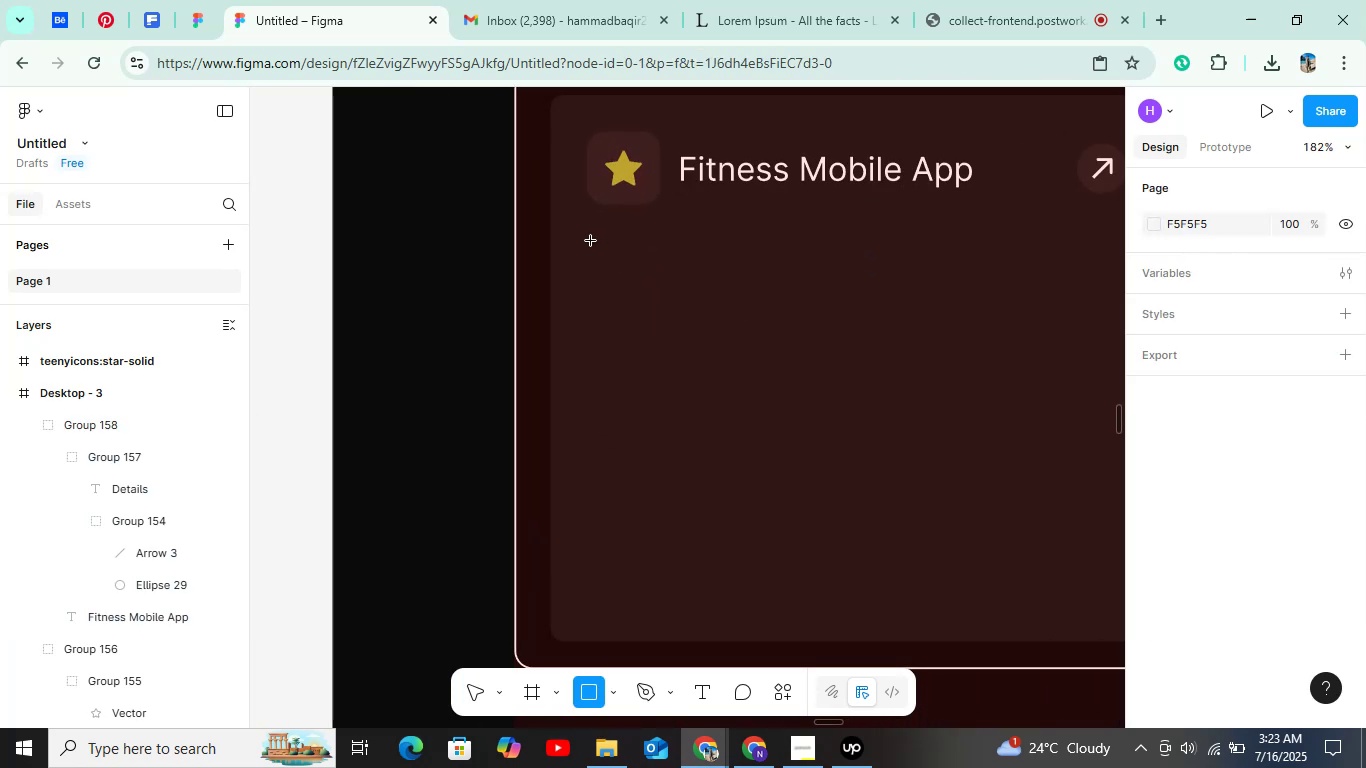 
left_click([591, 241])
 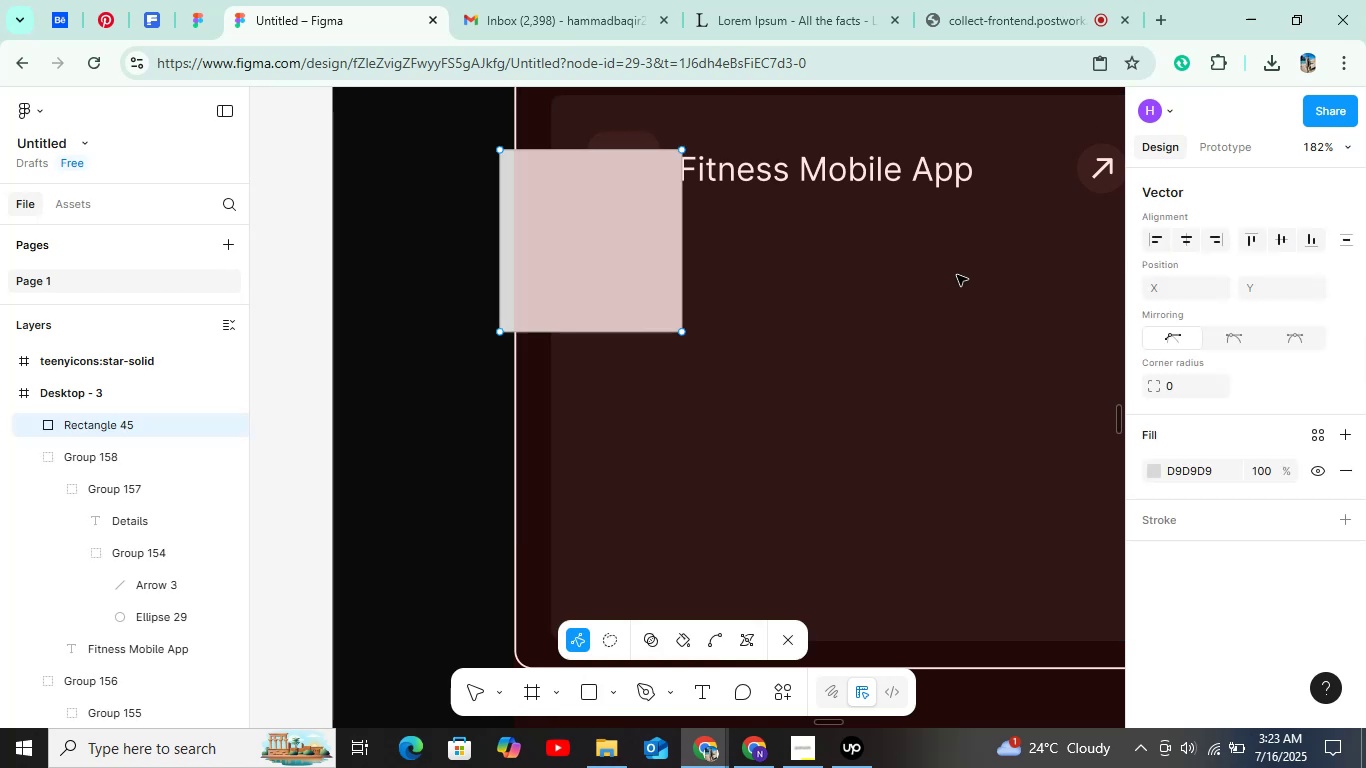 
left_click([599, 276])
 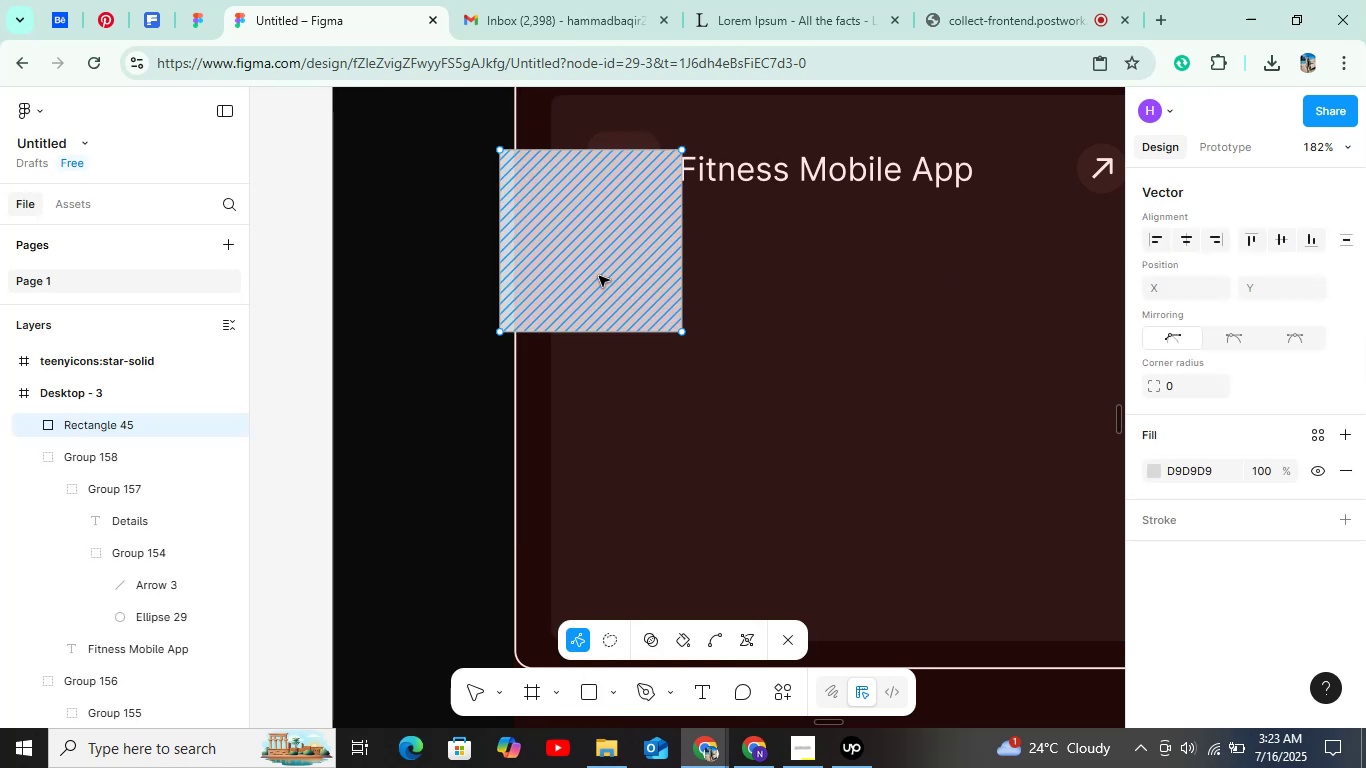 
double_click([599, 276])
 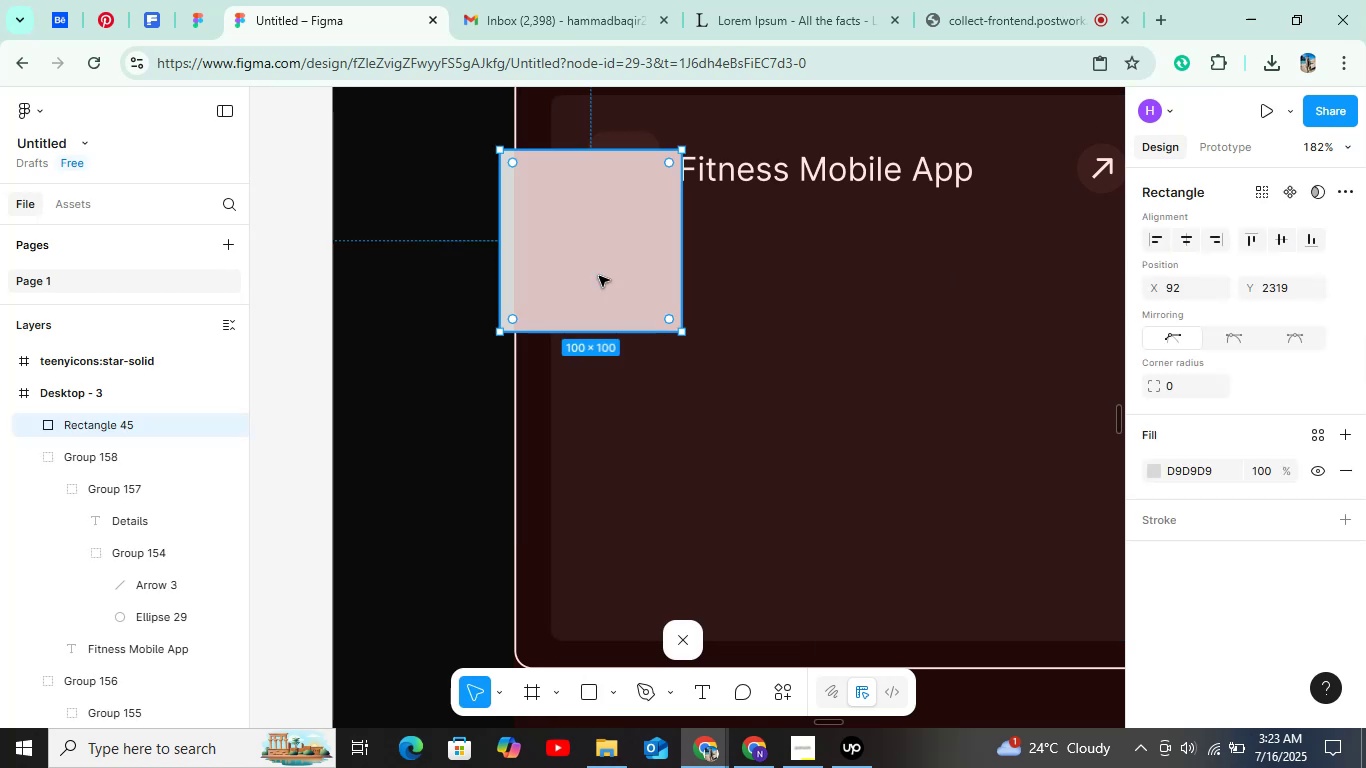 
key(Backspace)
 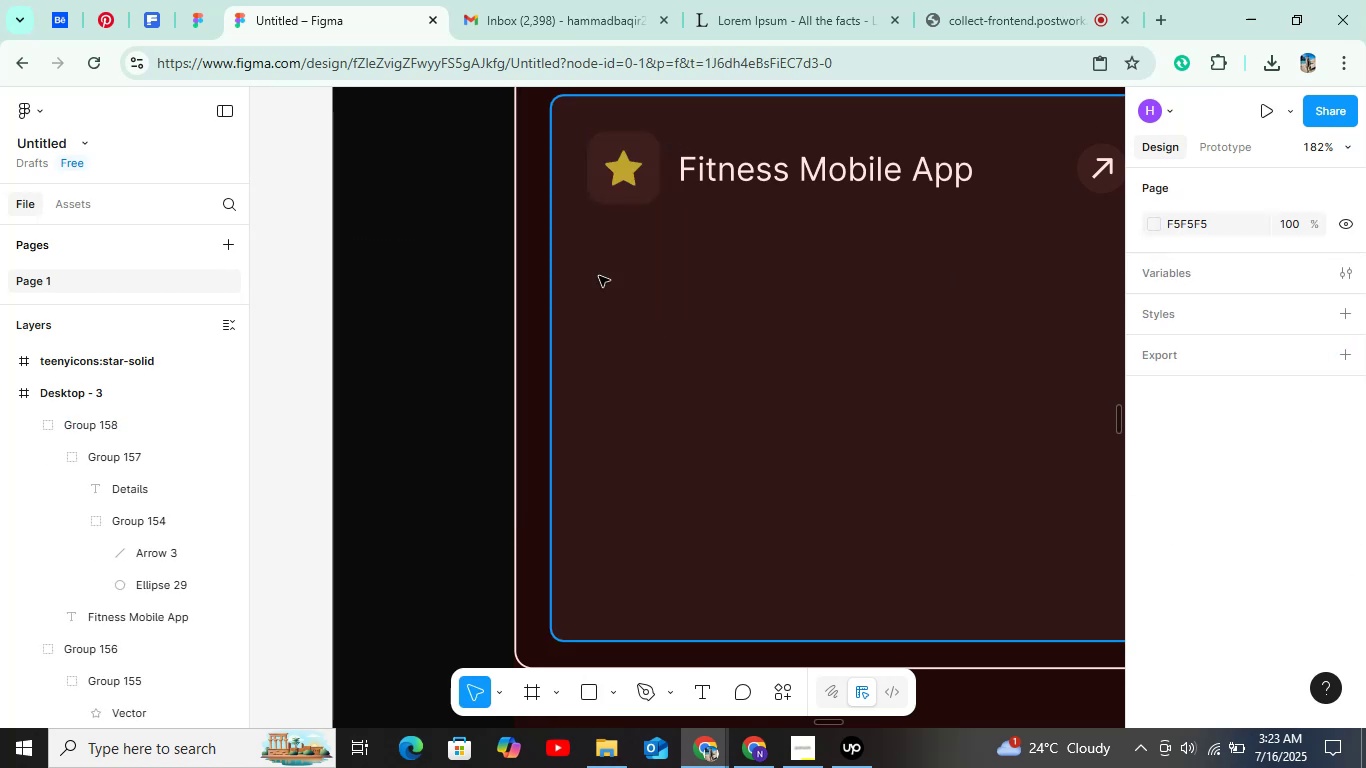 
key(R)
 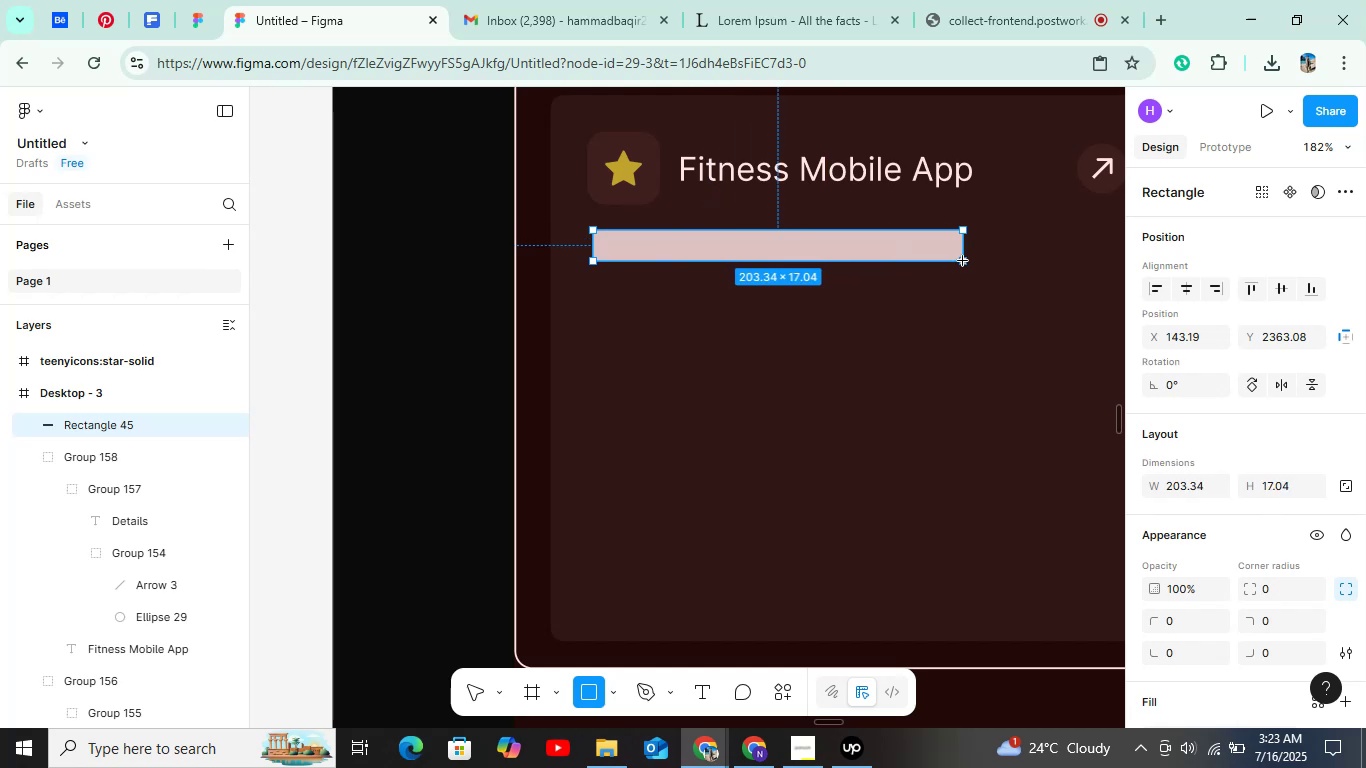 
wait(9.33)
 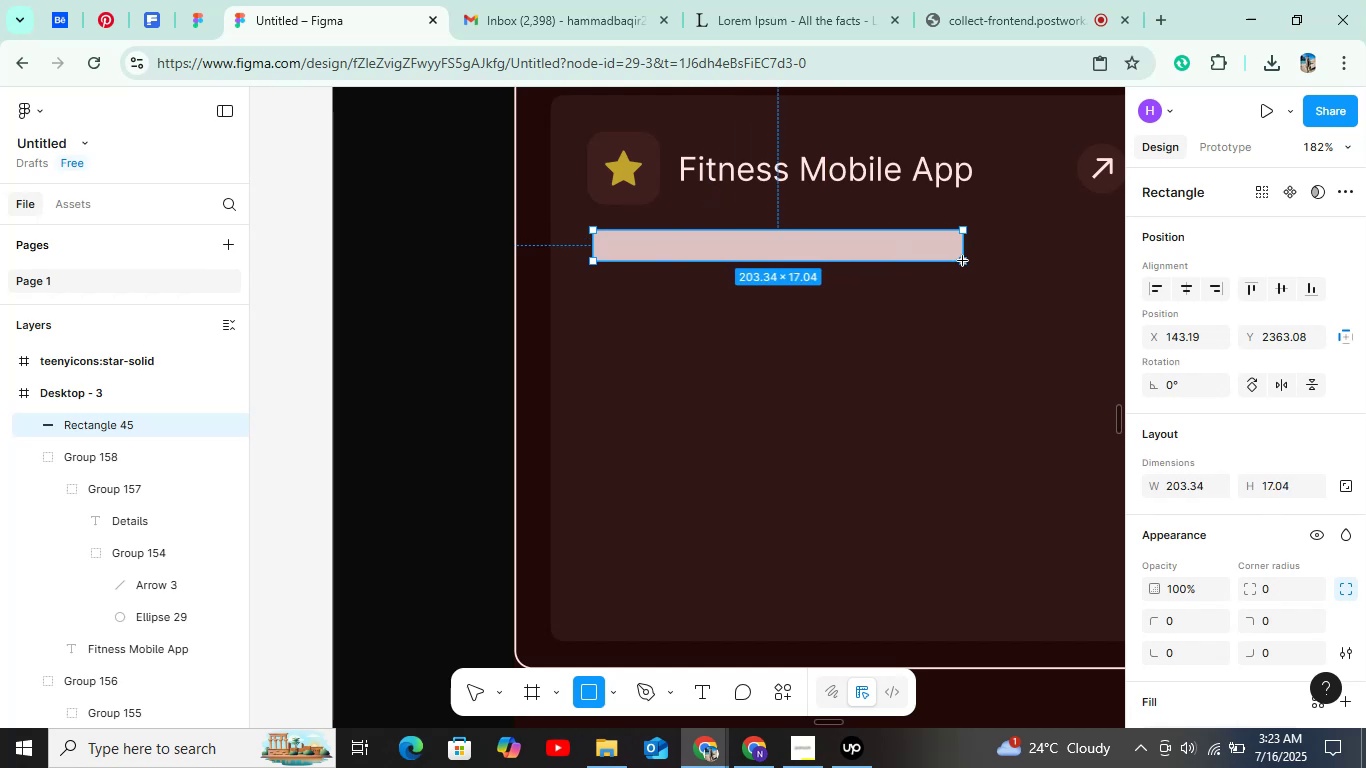 
left_click([1296, 484])
 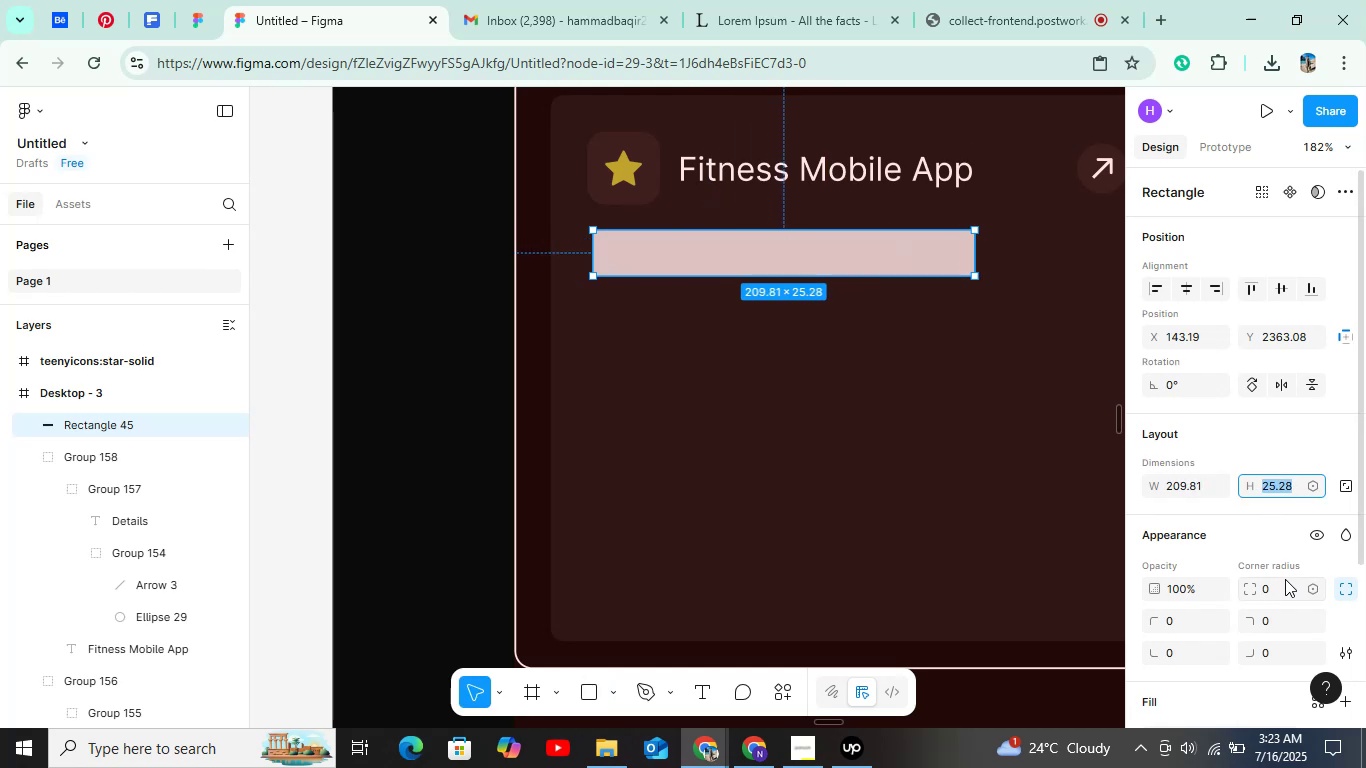 
hold_key(key=ShiftLeft, duration=1.42)
left_click([1285, 586])
 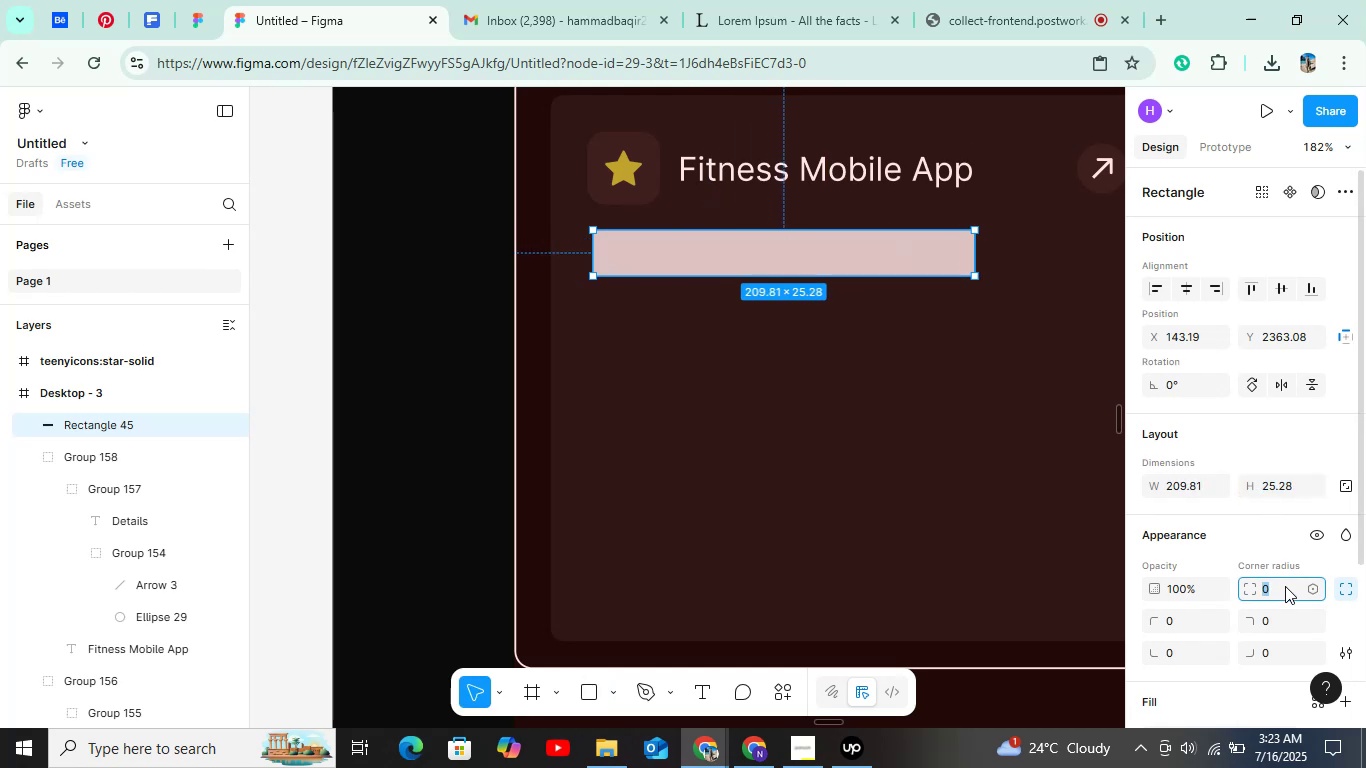 
hold_key(key=ArrowUp, duration=0.95)
 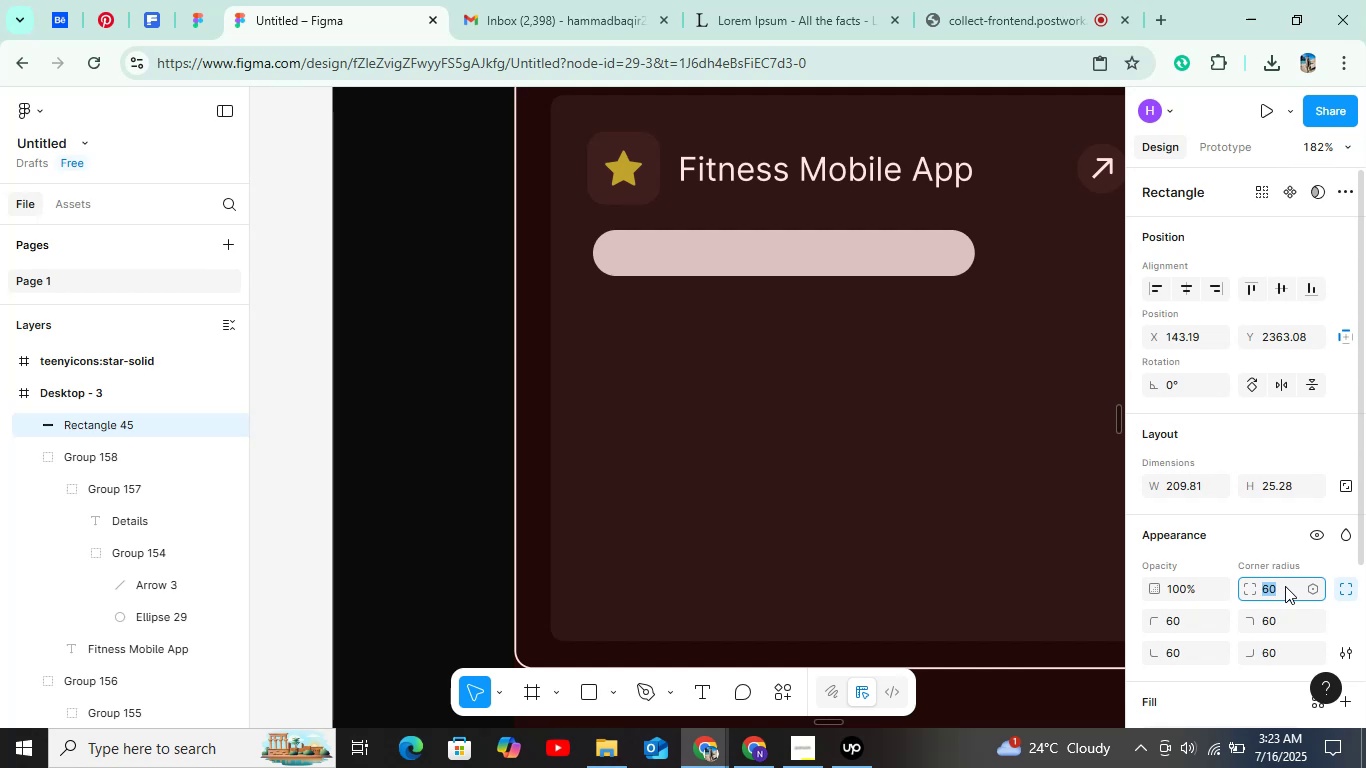 
hold_key(key=ControlLeft, duration=0.94)
scroll: coordinate [638, 214], scroll_direction: down, amount: 33.0
 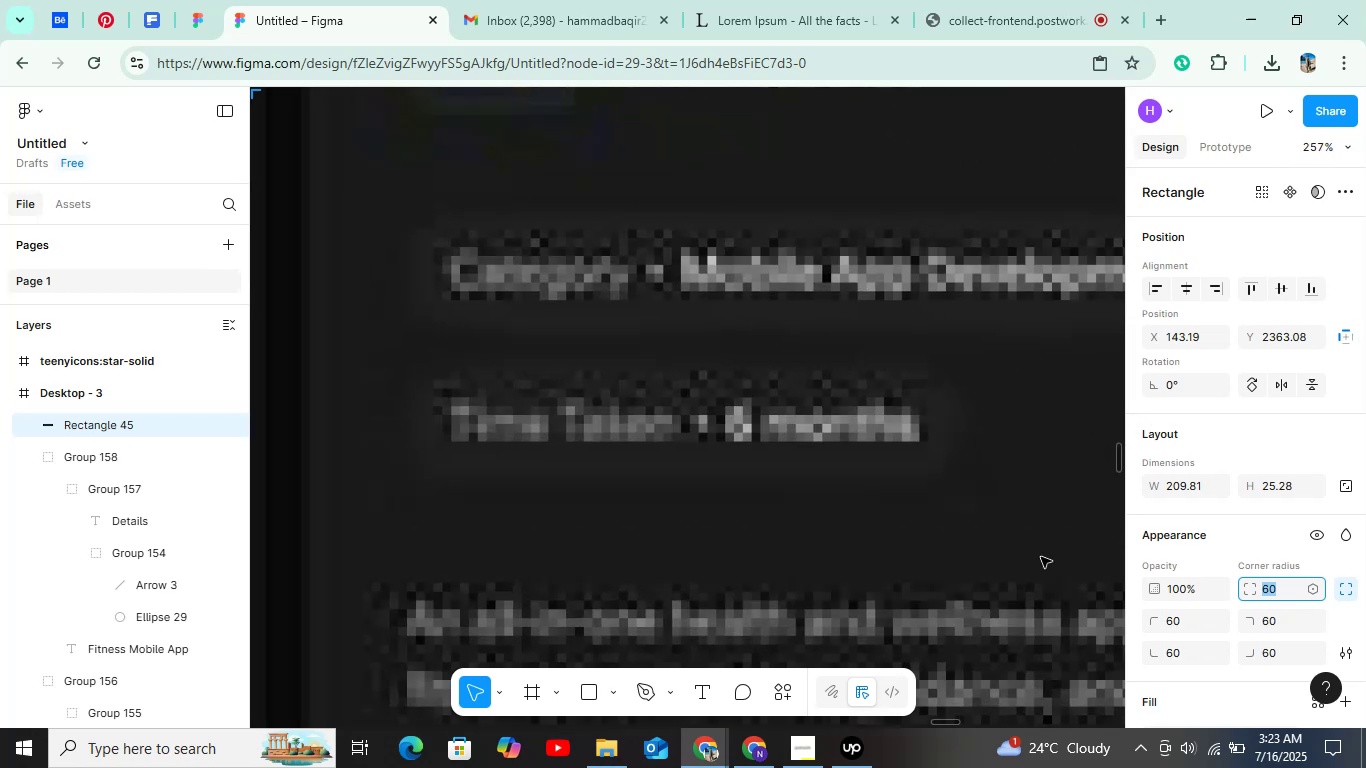 
hold_key(key=ShiftLeft, duration=1.24)
 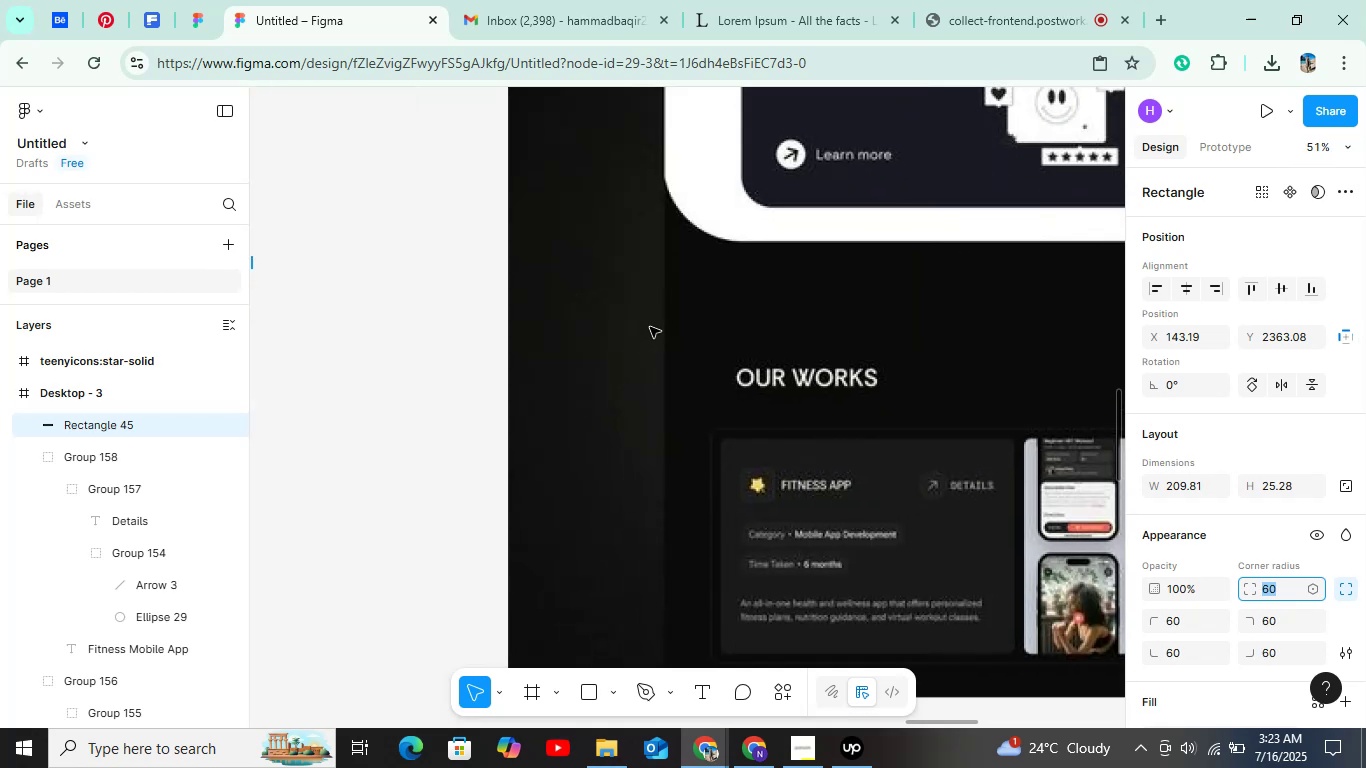 
hold_key(key=ShiftLeft, duration=0.45)
 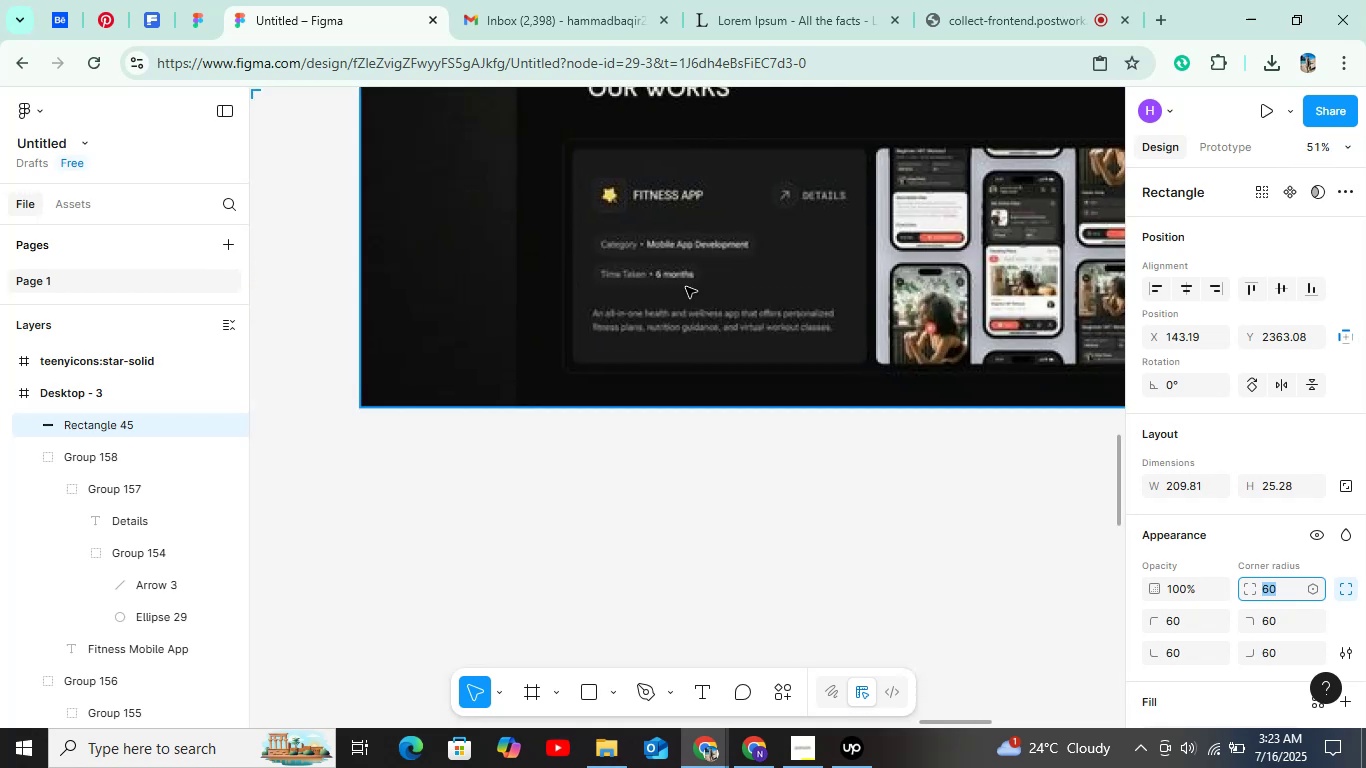 
hold_key(key=ControlLeft, duration=0.91)
 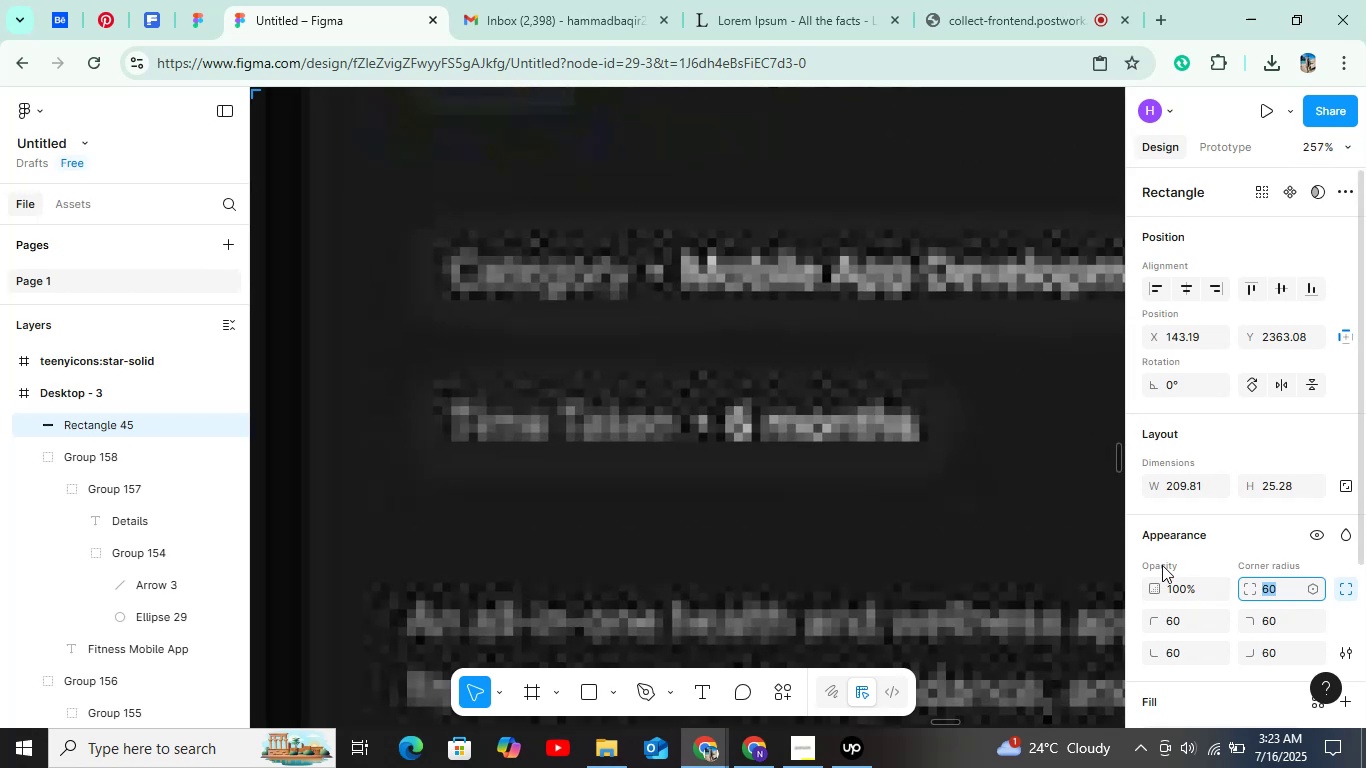 
scroll: coordinate [1181, 506], scroll_direction: down, amount: 5.0
 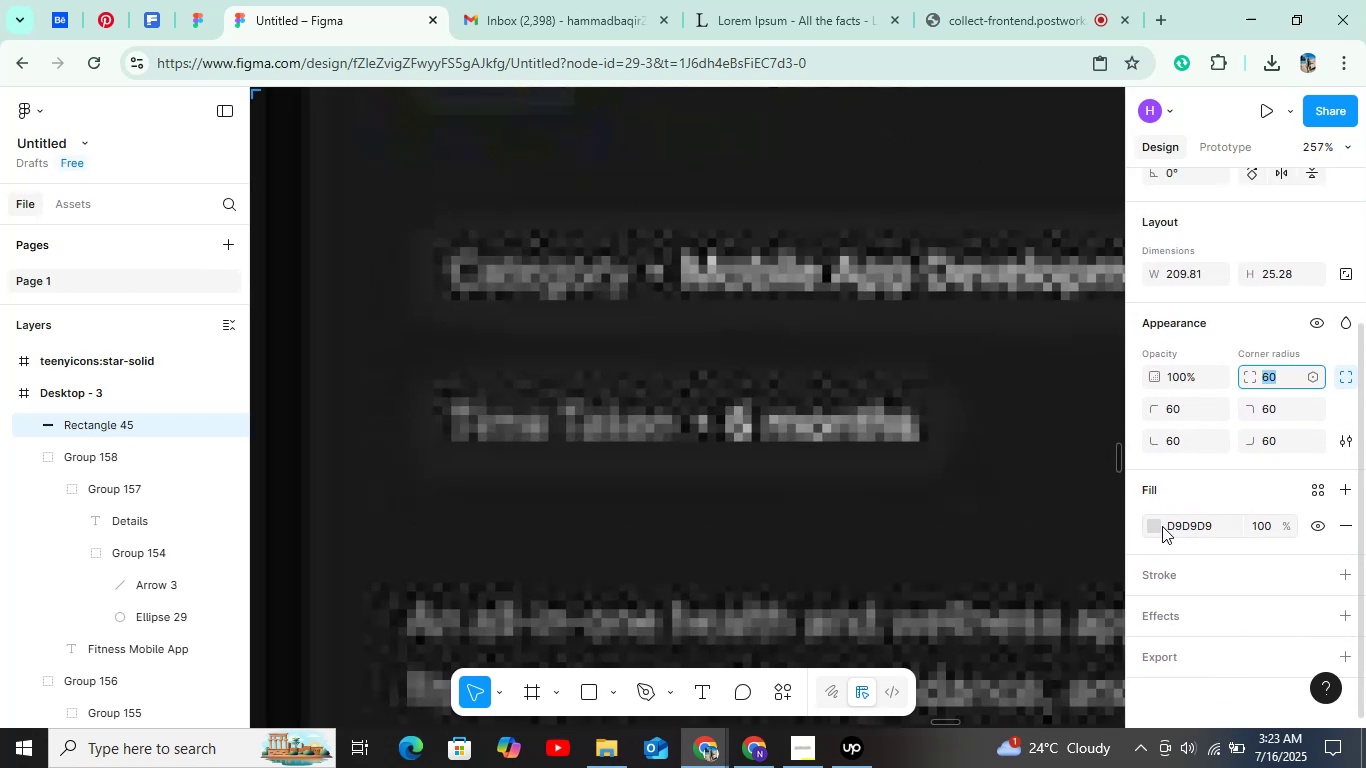 
left_click([1150, 526])
 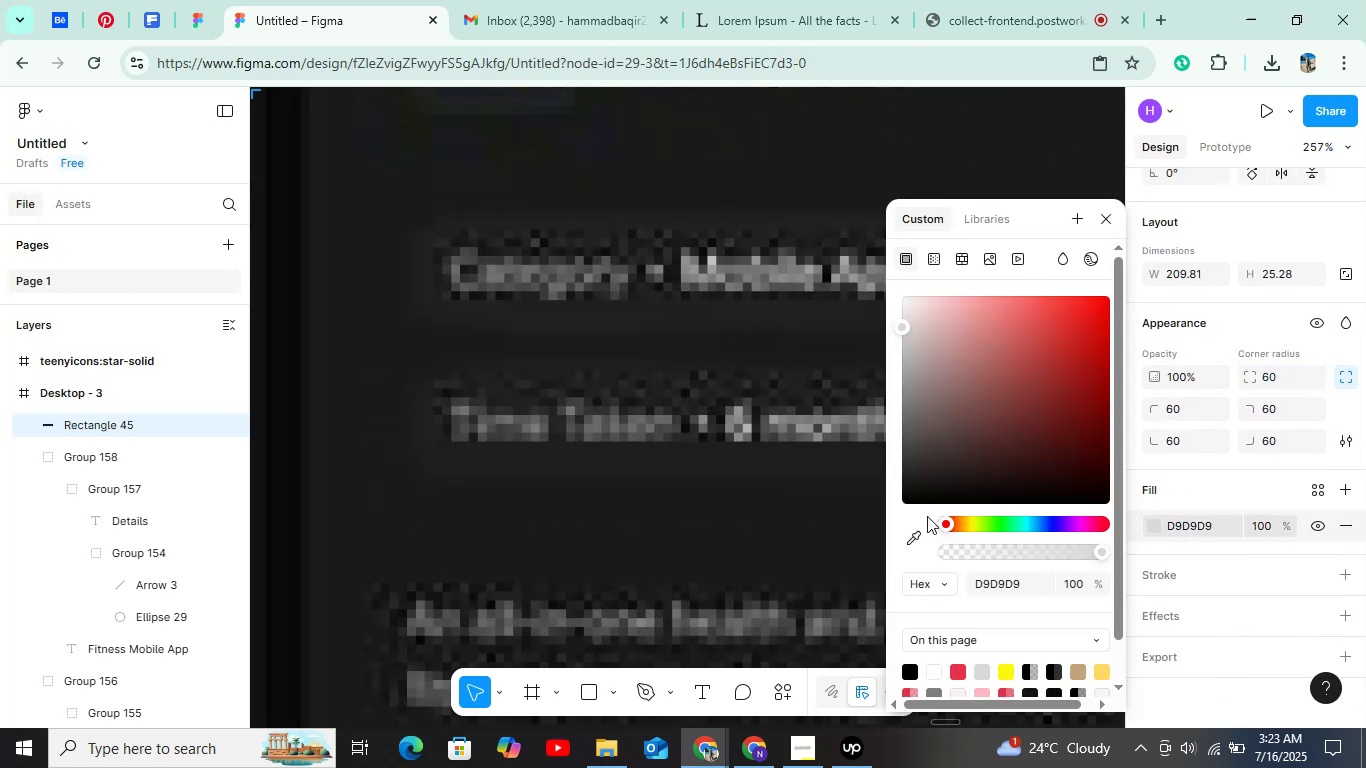 
left_click([916, 543])
 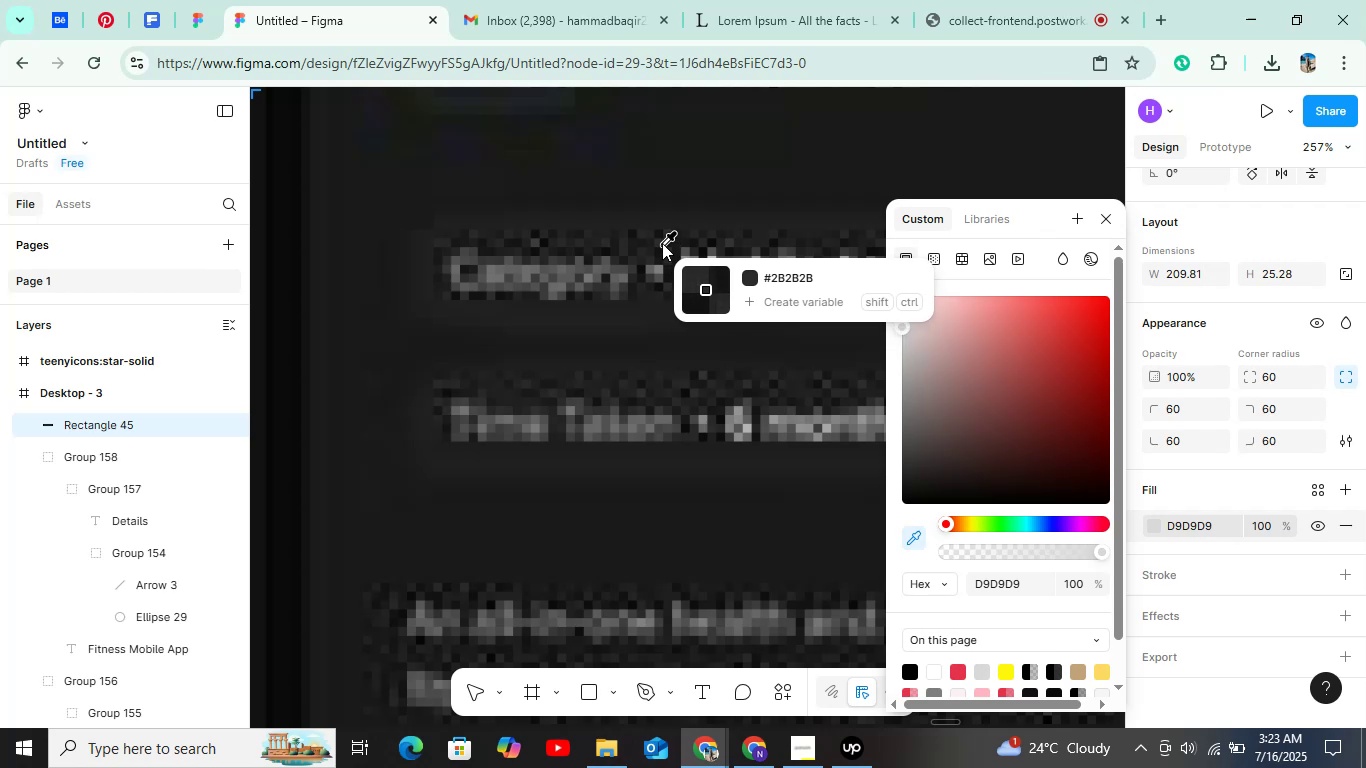 
left_click([662, 242])
 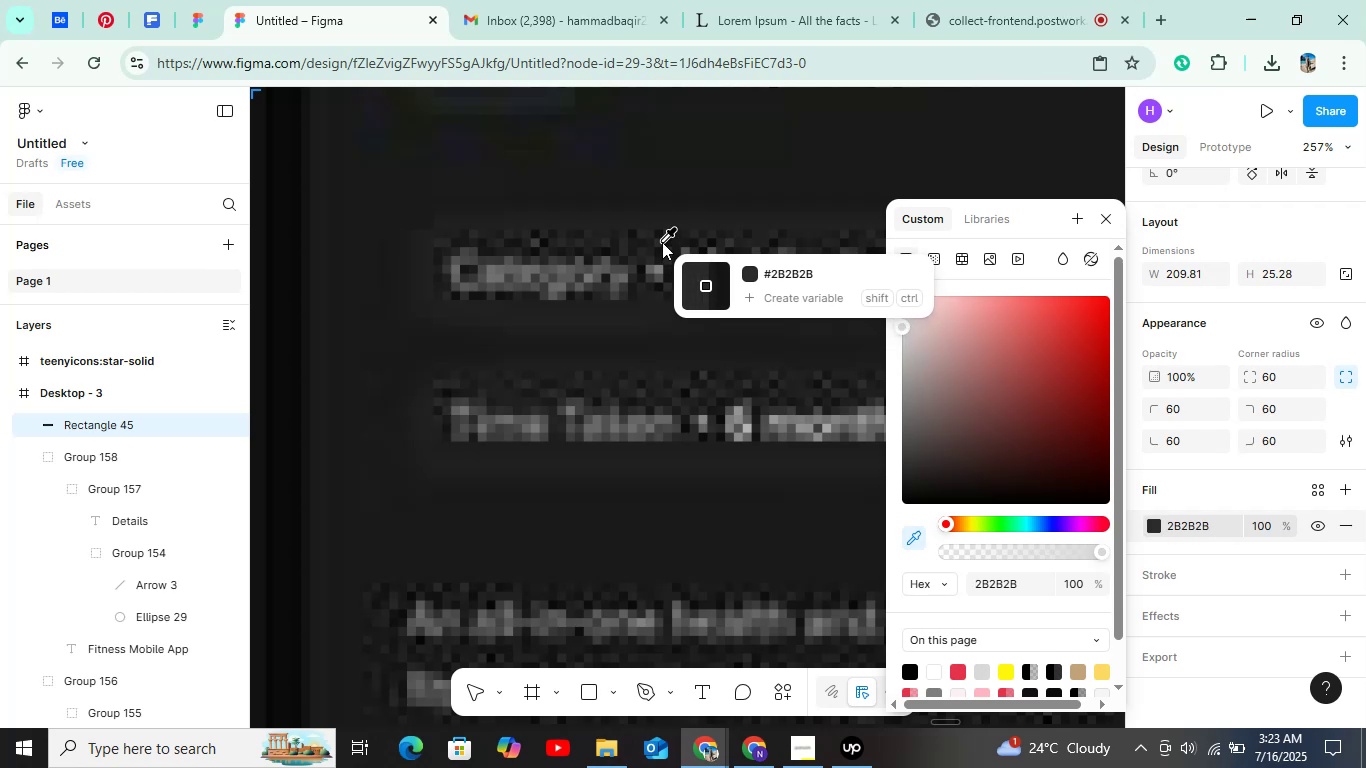 
hold_key(key=ControlLeft, duration=1.51)
scroll: coordinate [670, 237], scroll_direction: down, amount: 27.0
 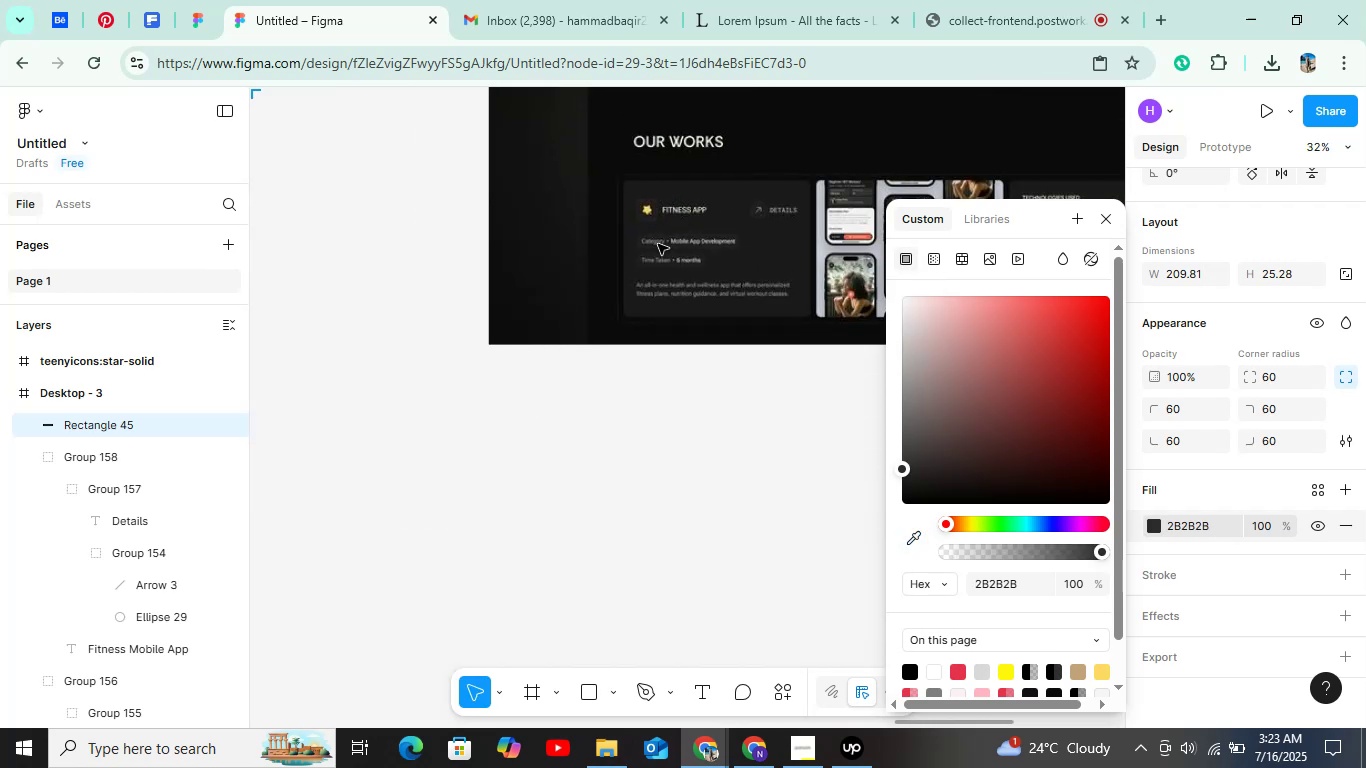 
hold_key(key=ControlLeft, duration=0.98)
 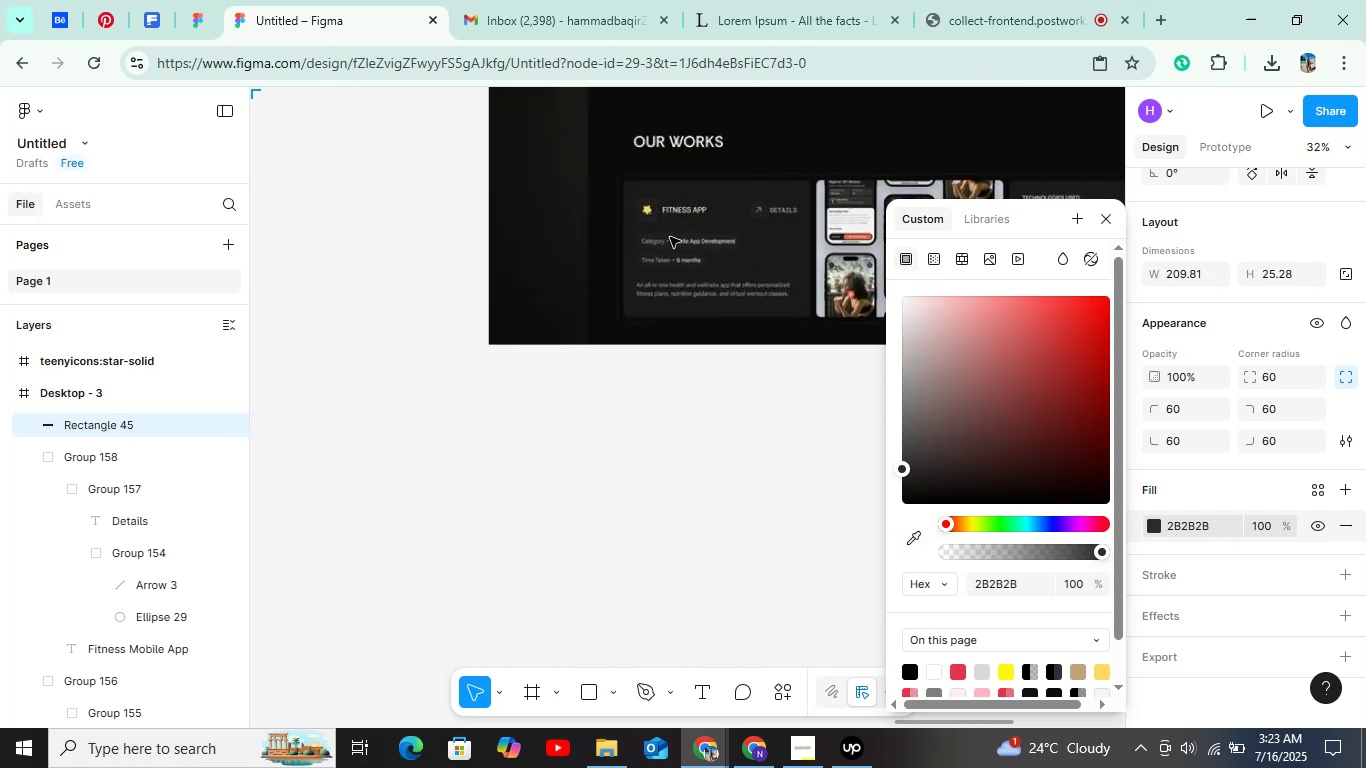 
hold_key(key=ShiftLeft, duration=1.06)
scroll: coordinate [665, 244], scroll_direction: up, amount: 25.0
 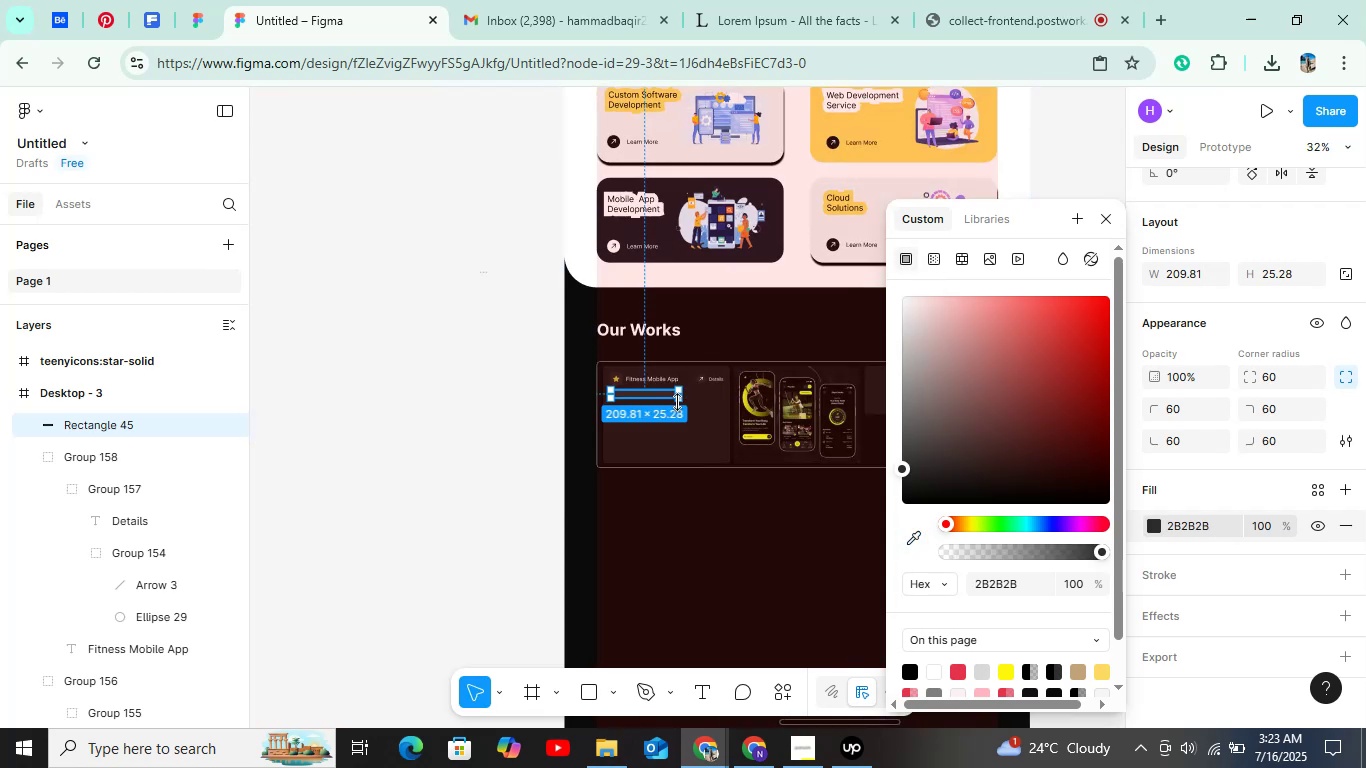 
left_click([678, 428])
 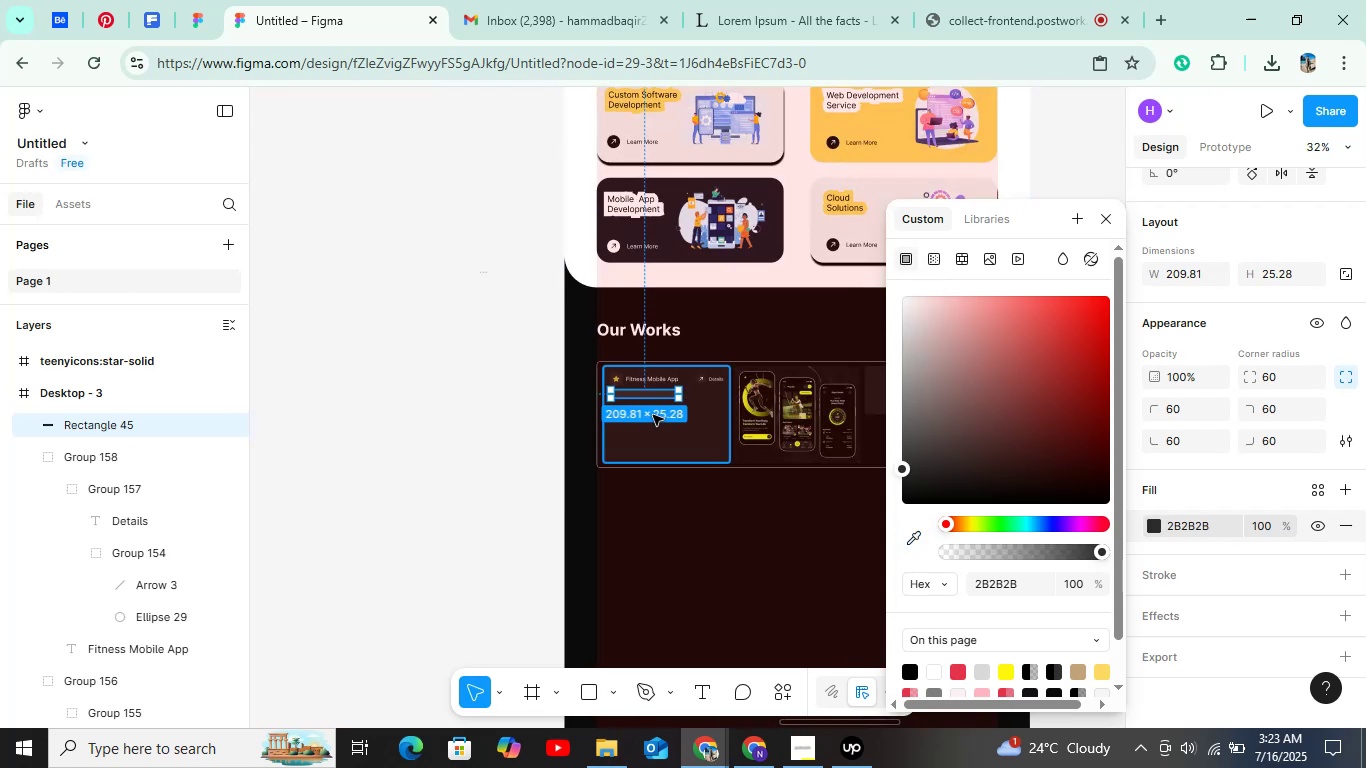 
hold_key(key=ControlLeft, duration=1.52)
scroll: coordinate [617, 388], scroll_direction: up, amount: 20.0
 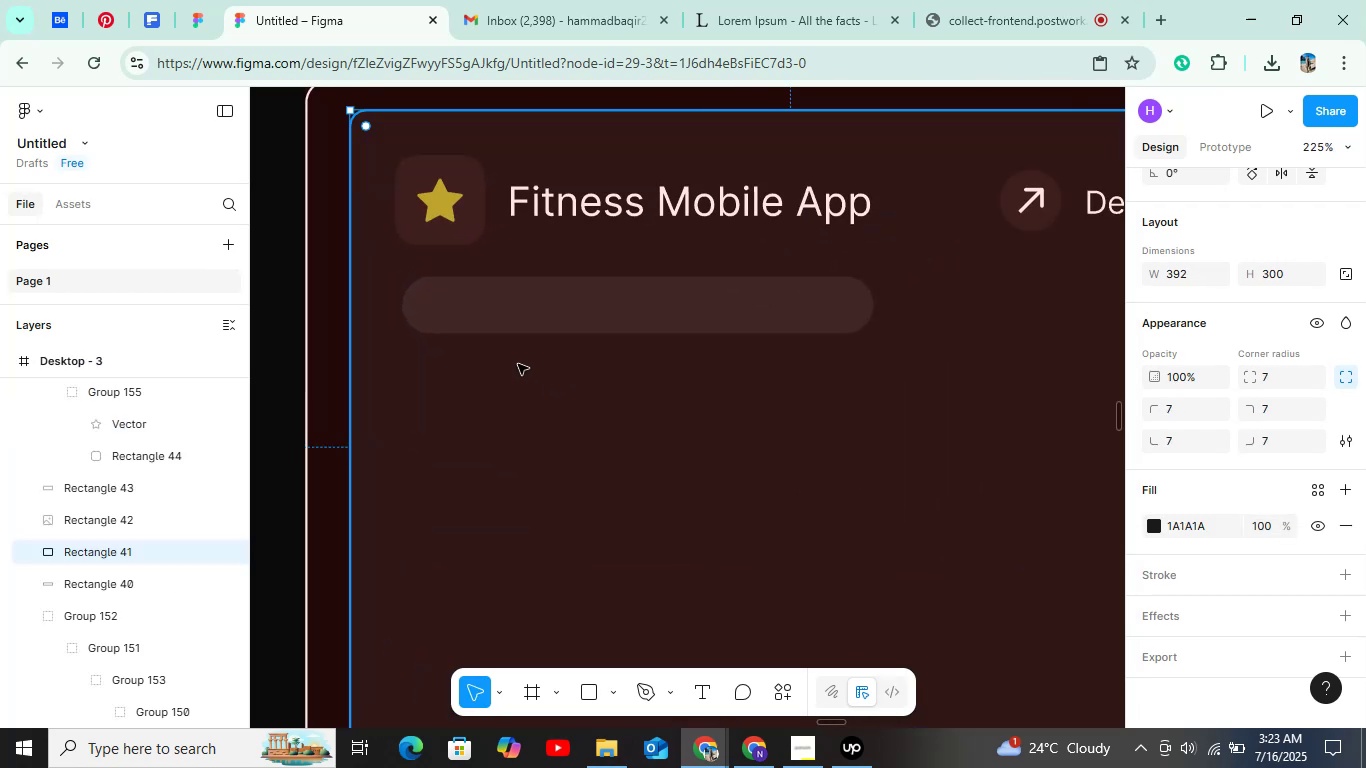 
hold_key(key=ControlLeft, duration=0.49)
 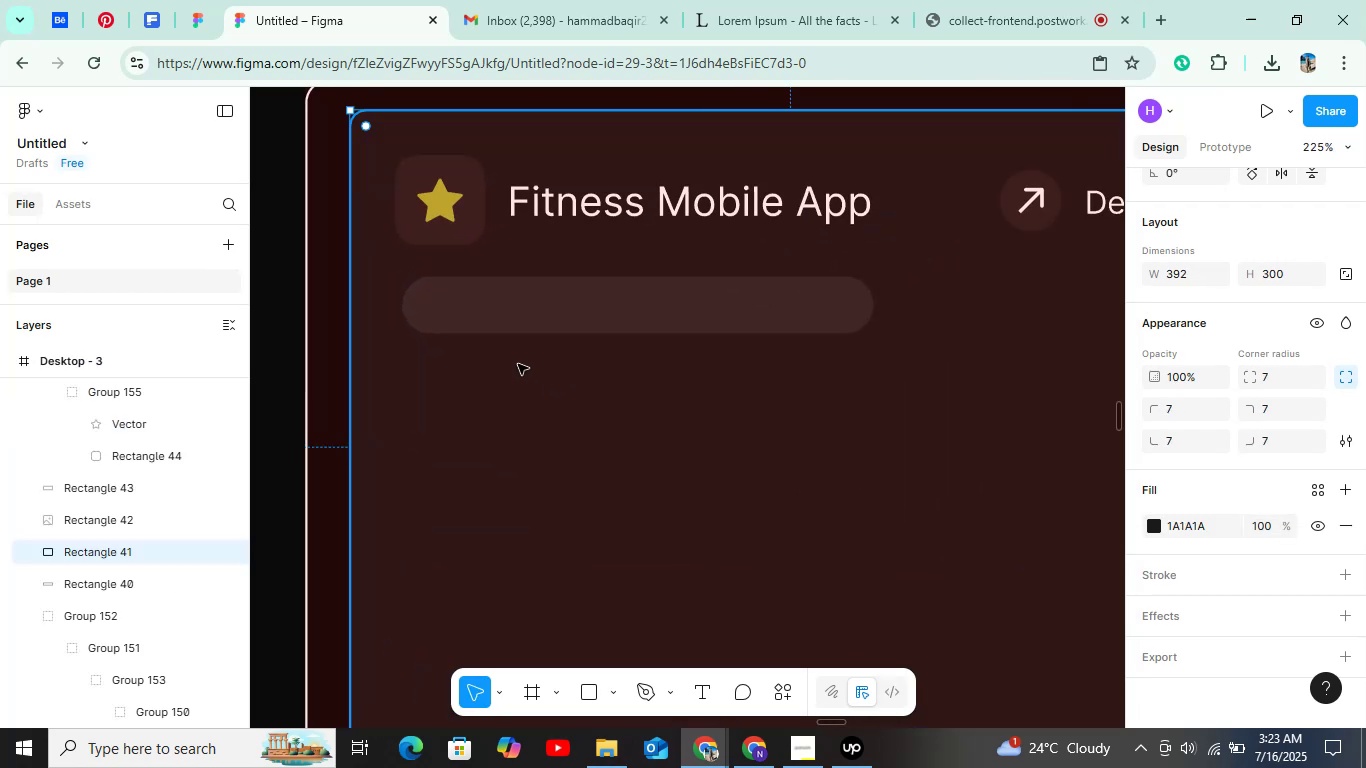 
scroll: coordinate [518, 364], scroll_direction: up, amount: 4.0
 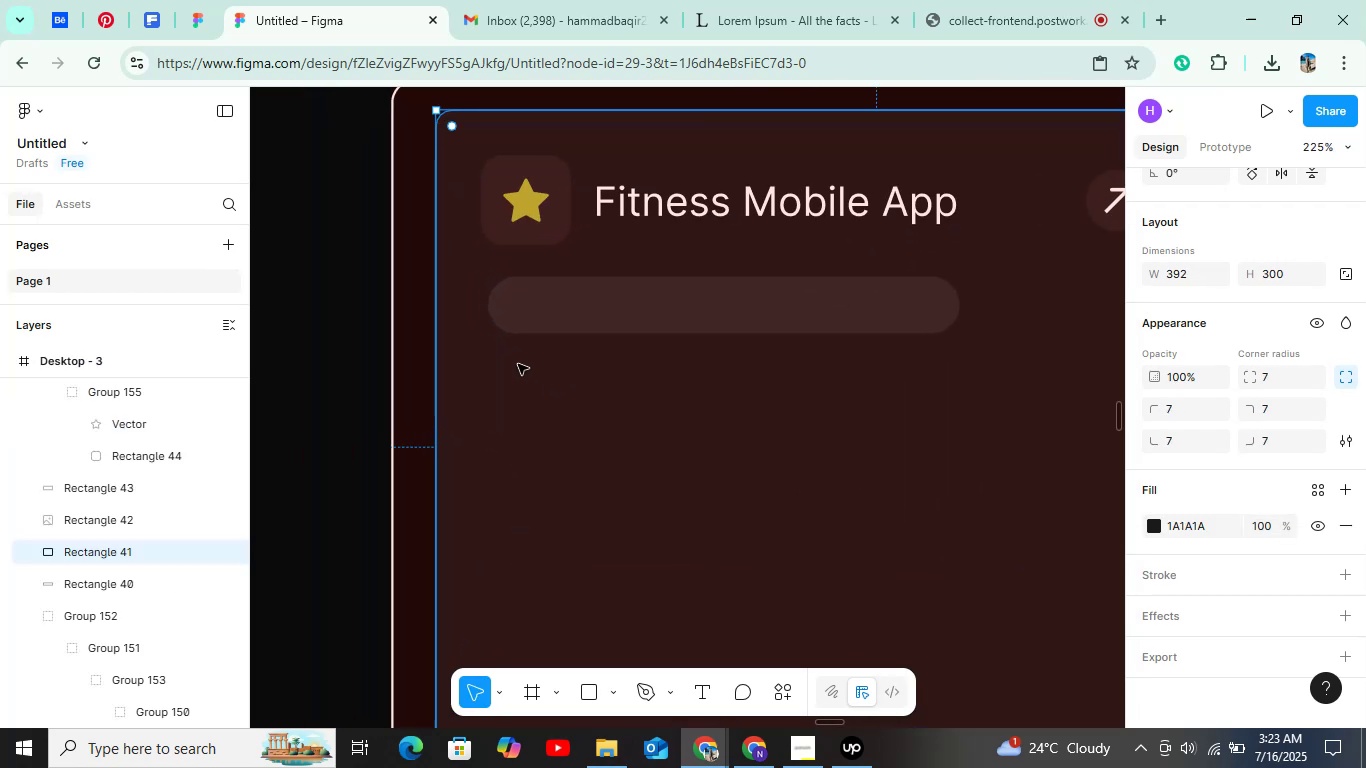 
key(Shift+ShiftLeft)
 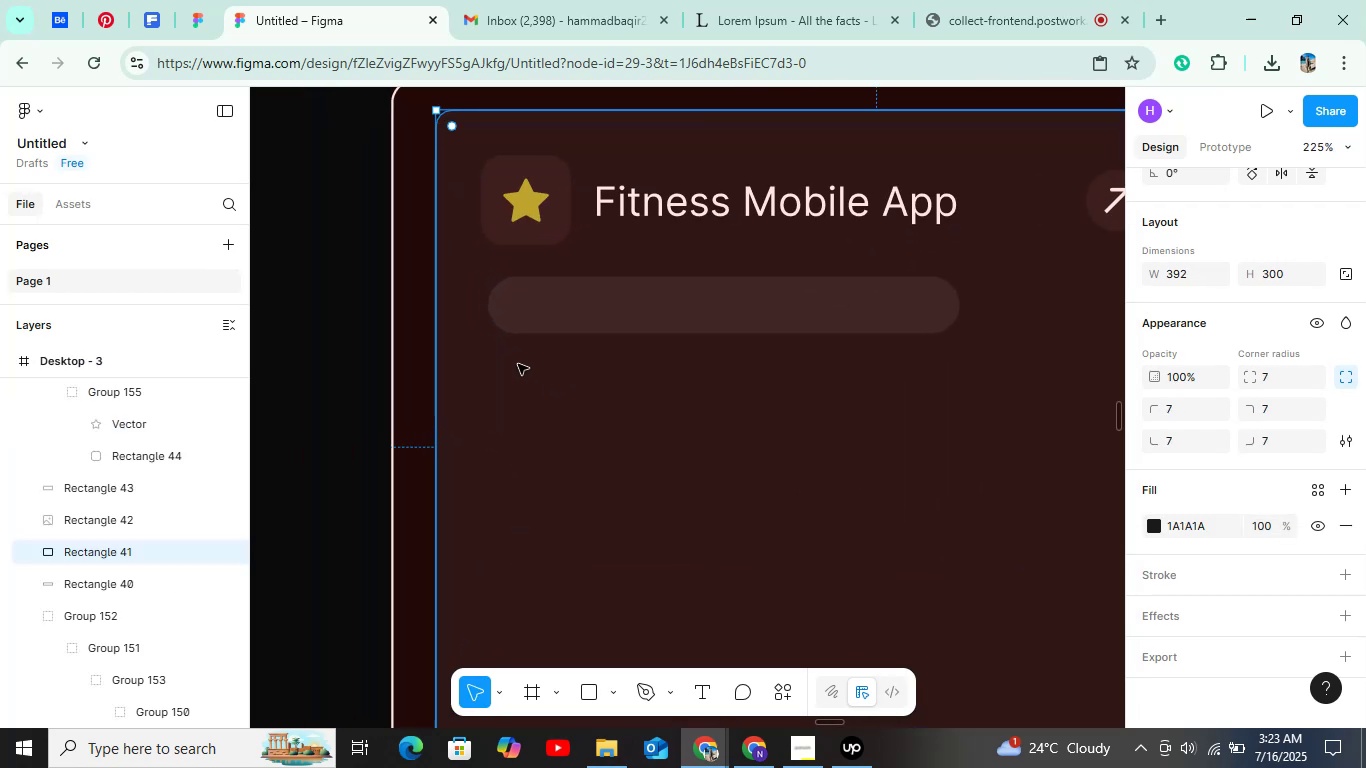 
key(T)
 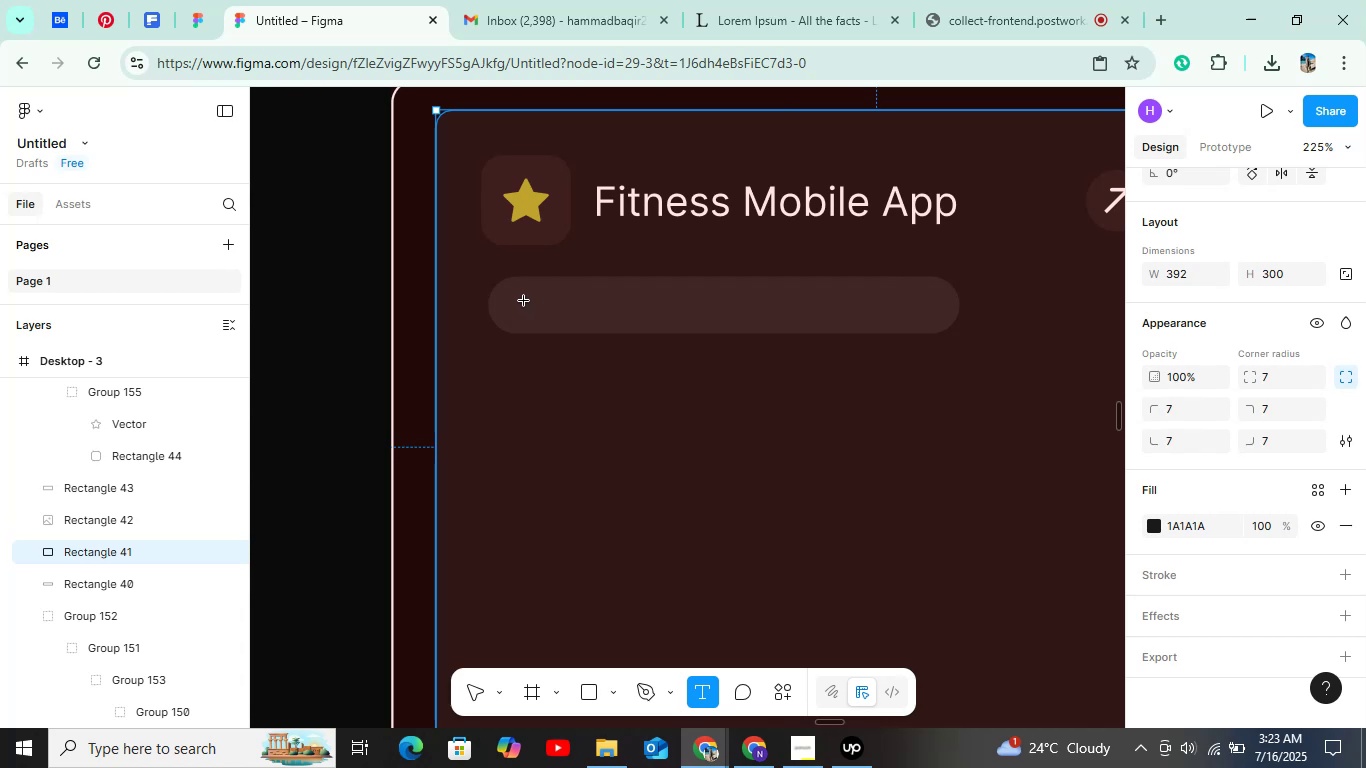 
left_click([524, 301])
 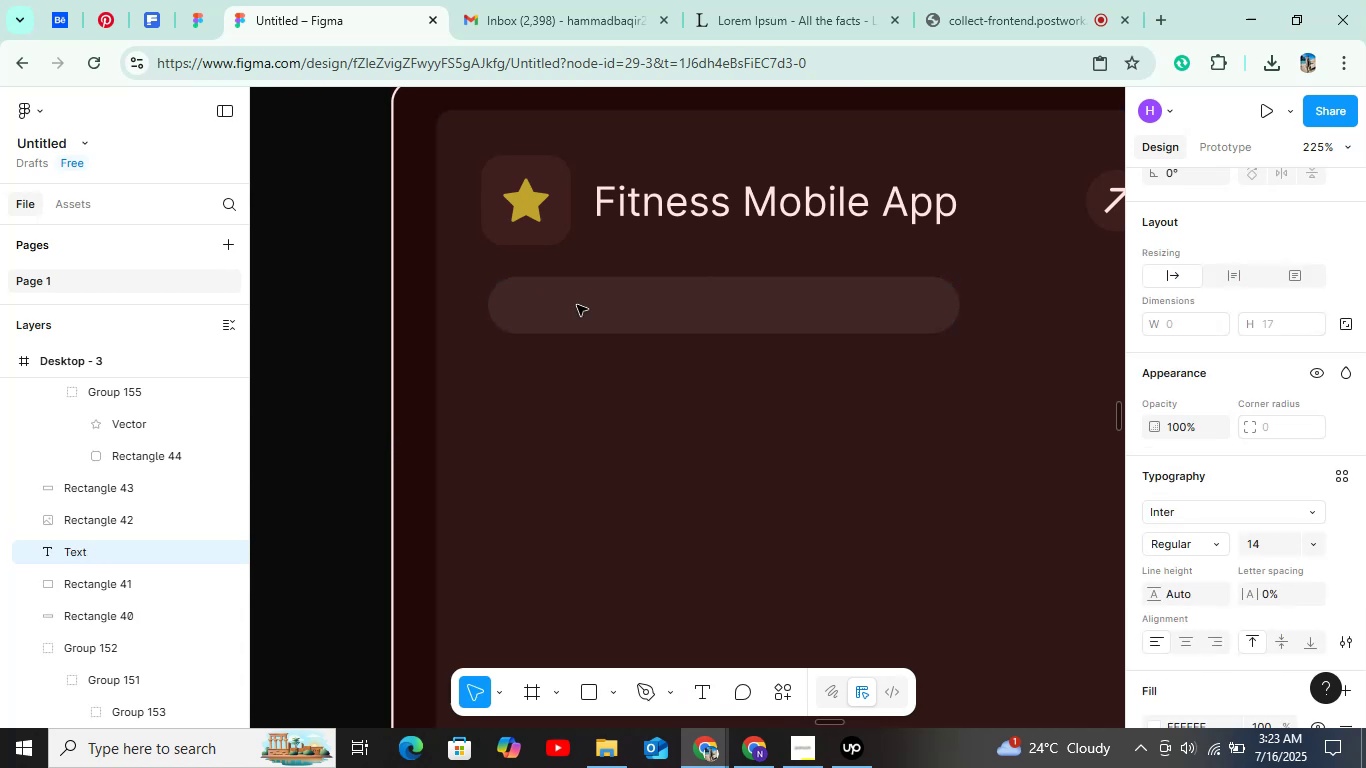 
type(Category : Mobile App Development)
 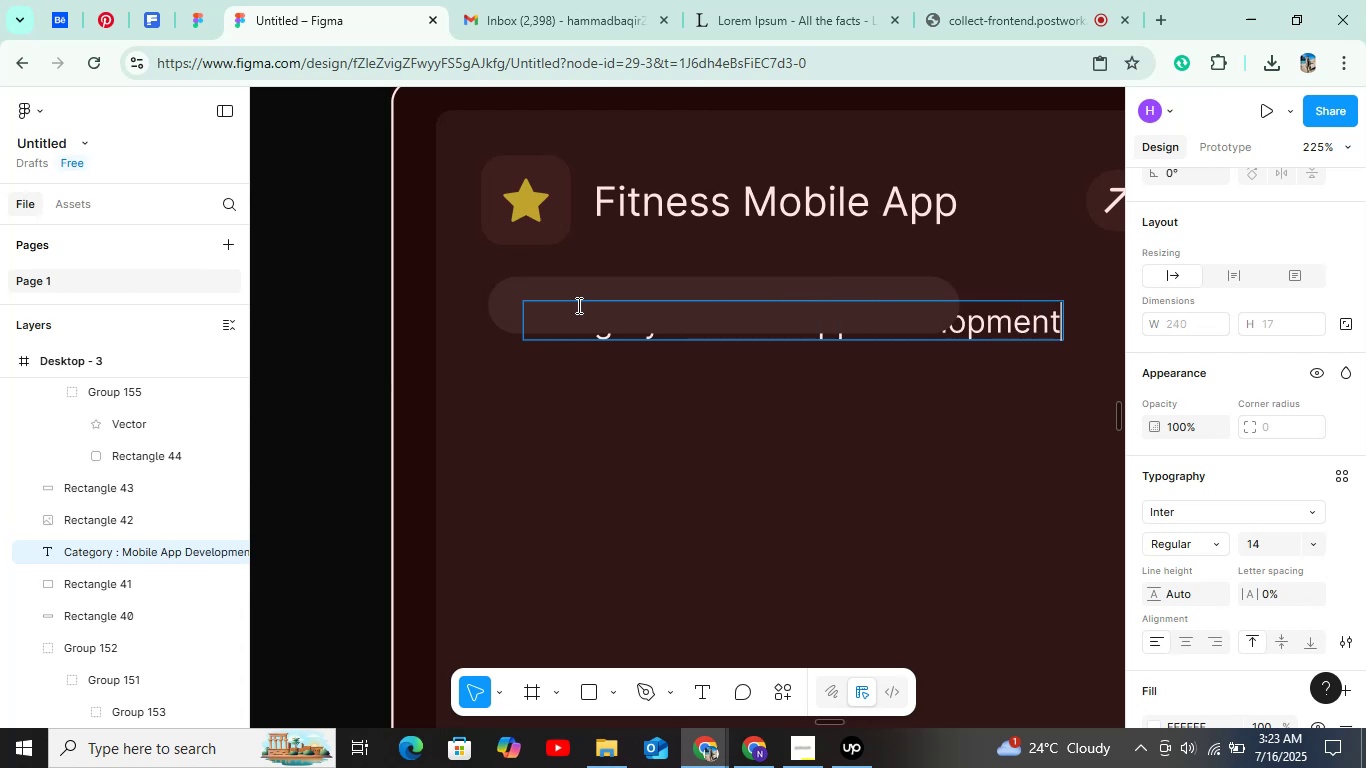 
left_click([728, 640])
 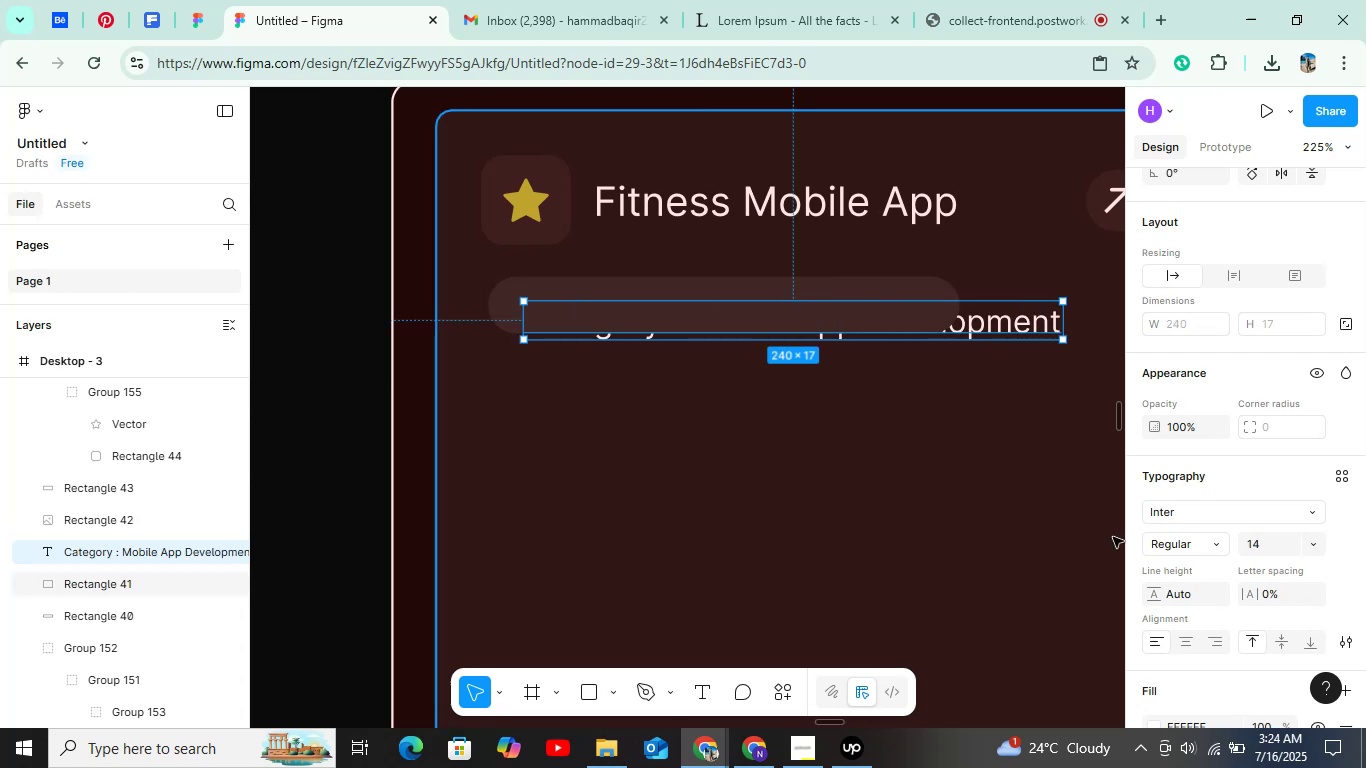 
scroll: coordinate [1348, 520], scroll_direction: down, amount: 3.0
 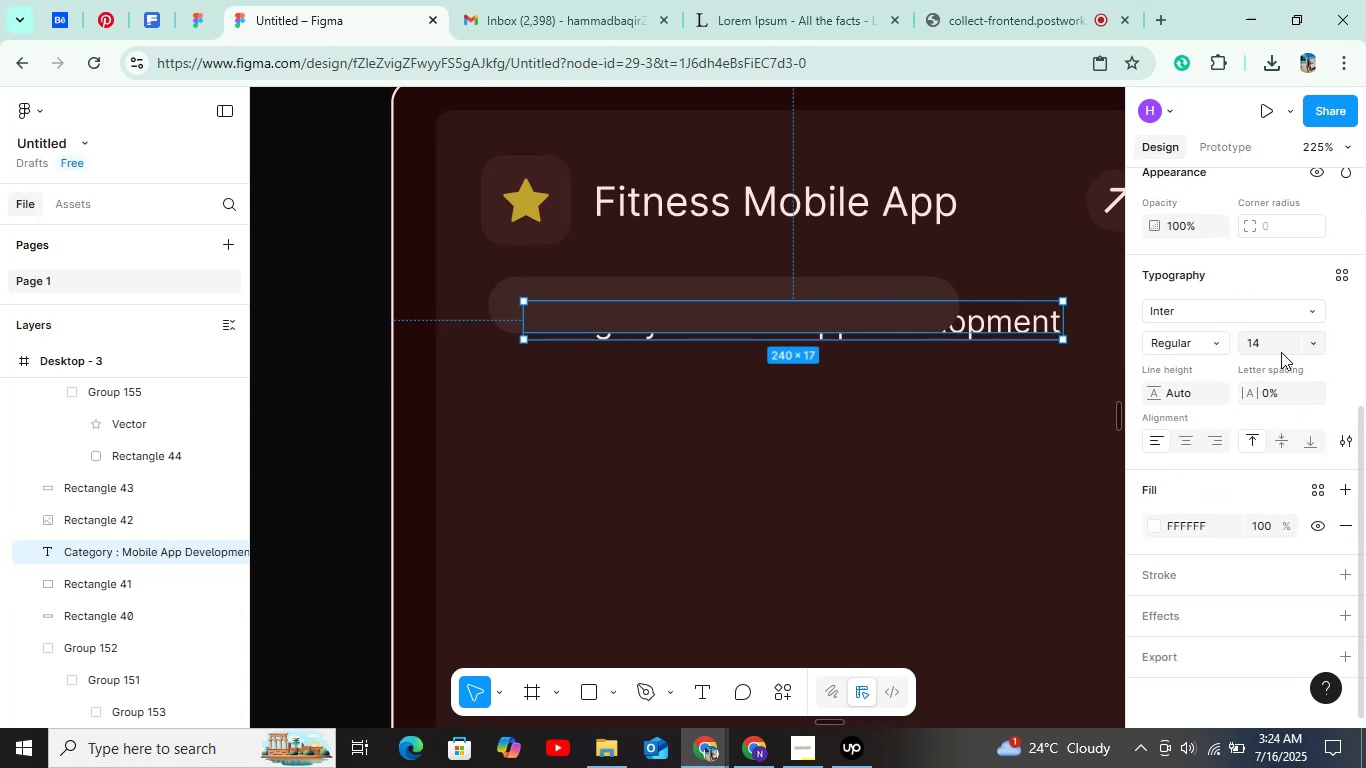 
left_click([1281, 344])
 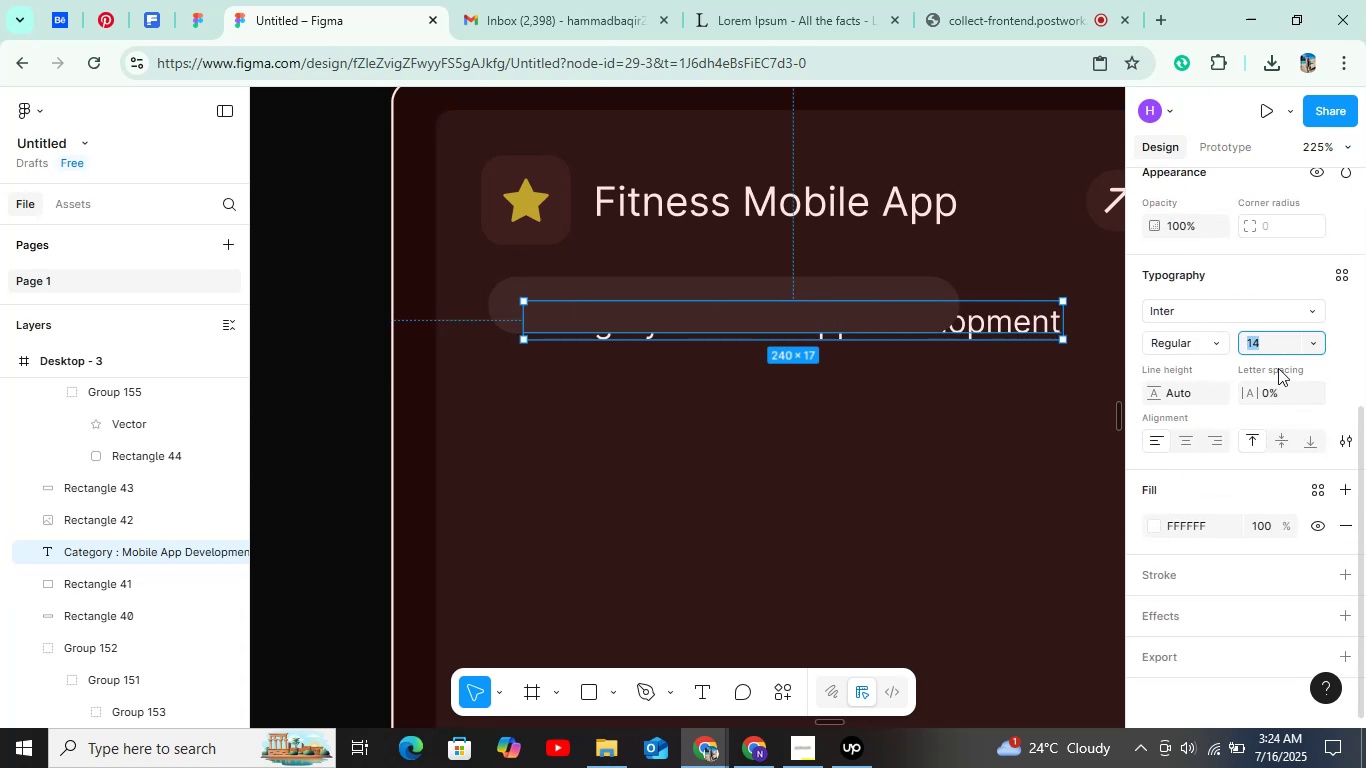 
key(ArrowDown)
 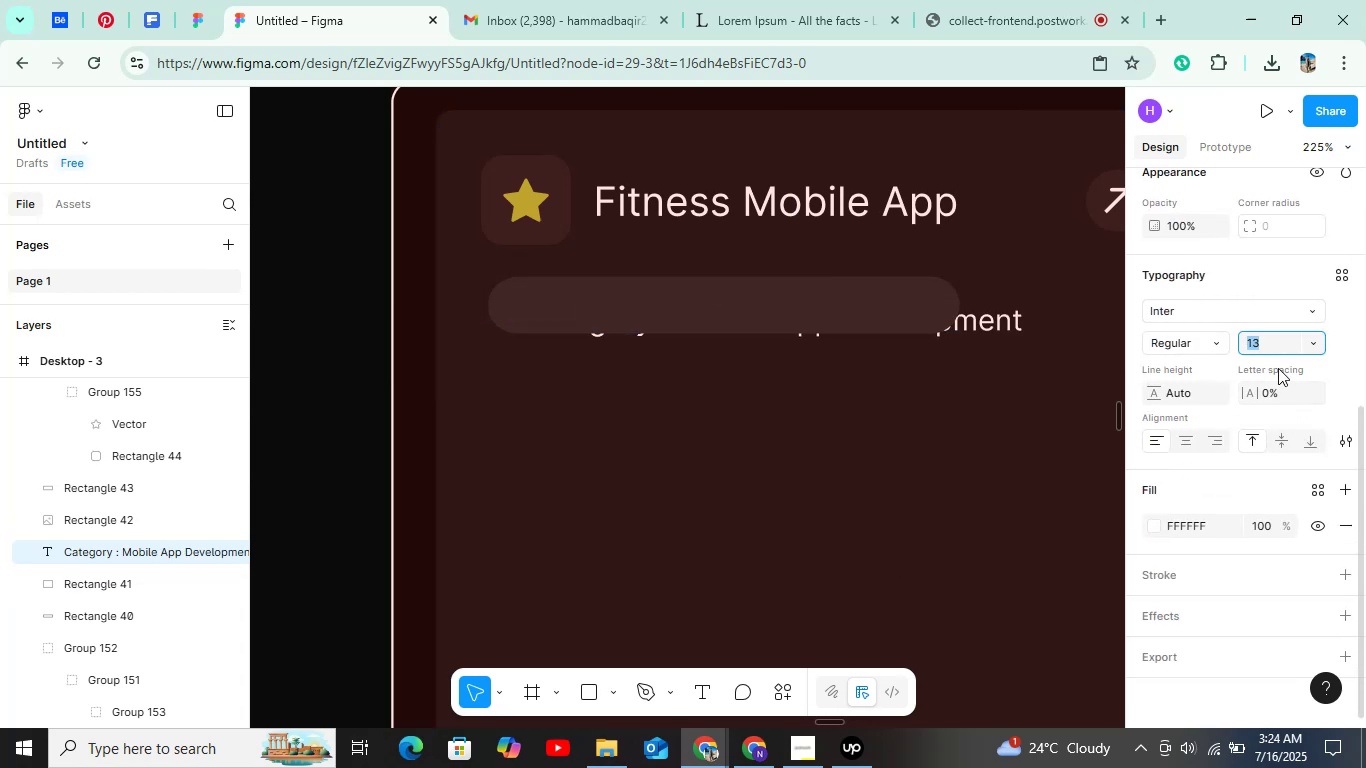 
key(ArrowDown)
 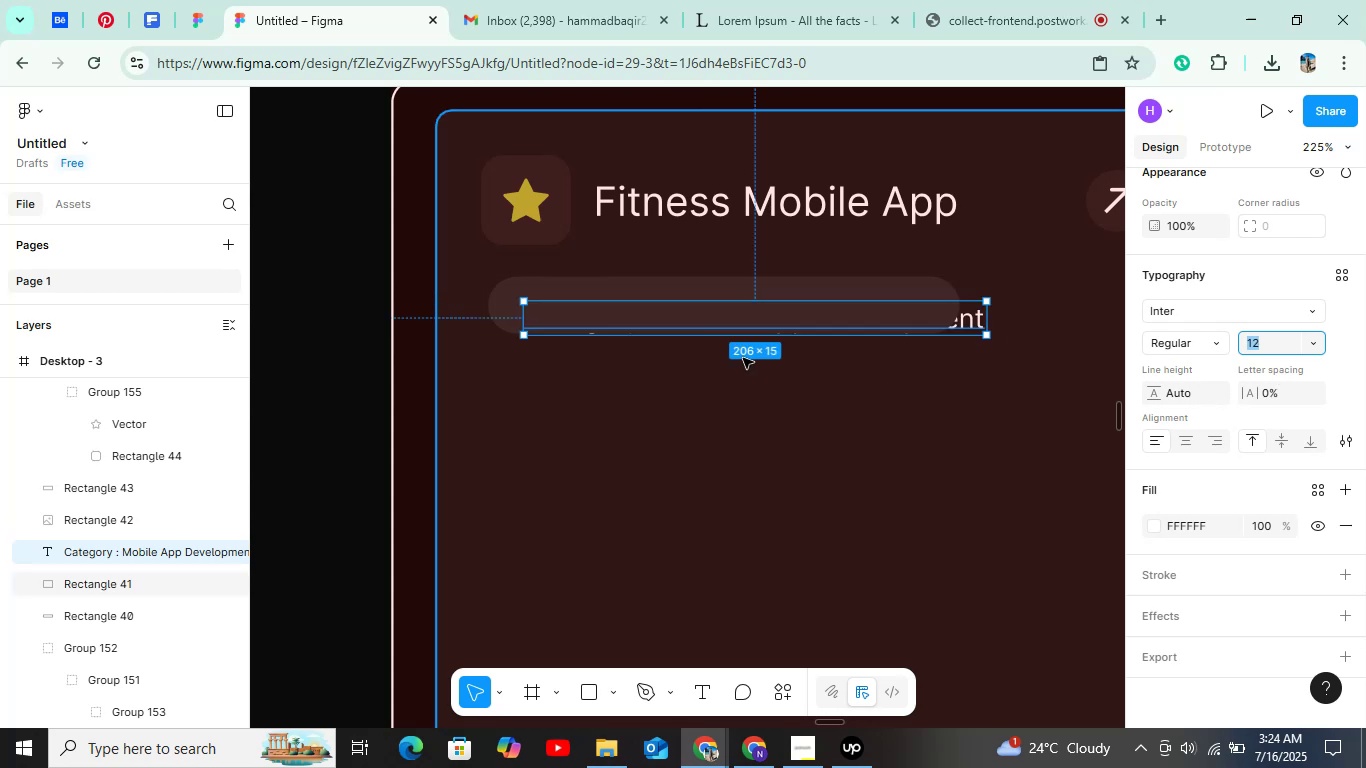 
right_click([739, 314])
 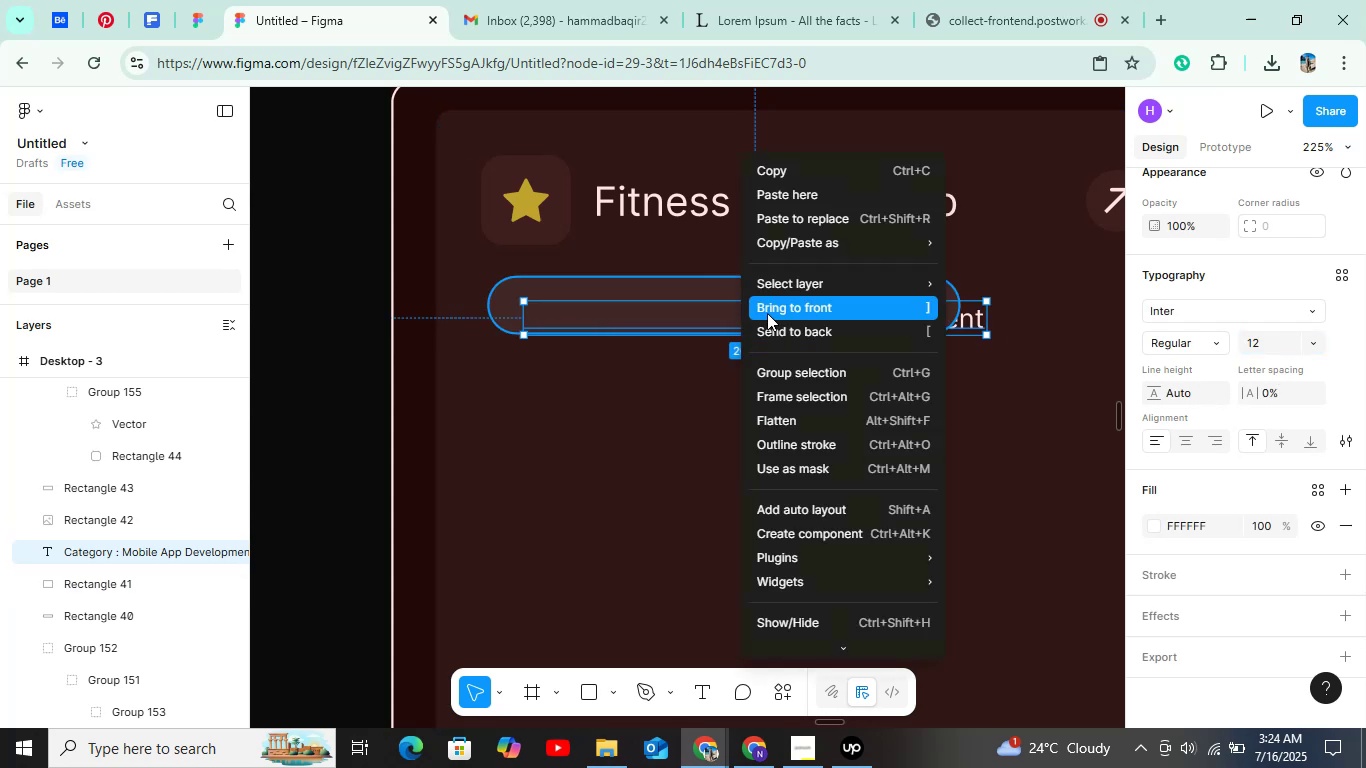 
left_click([767, 313])
 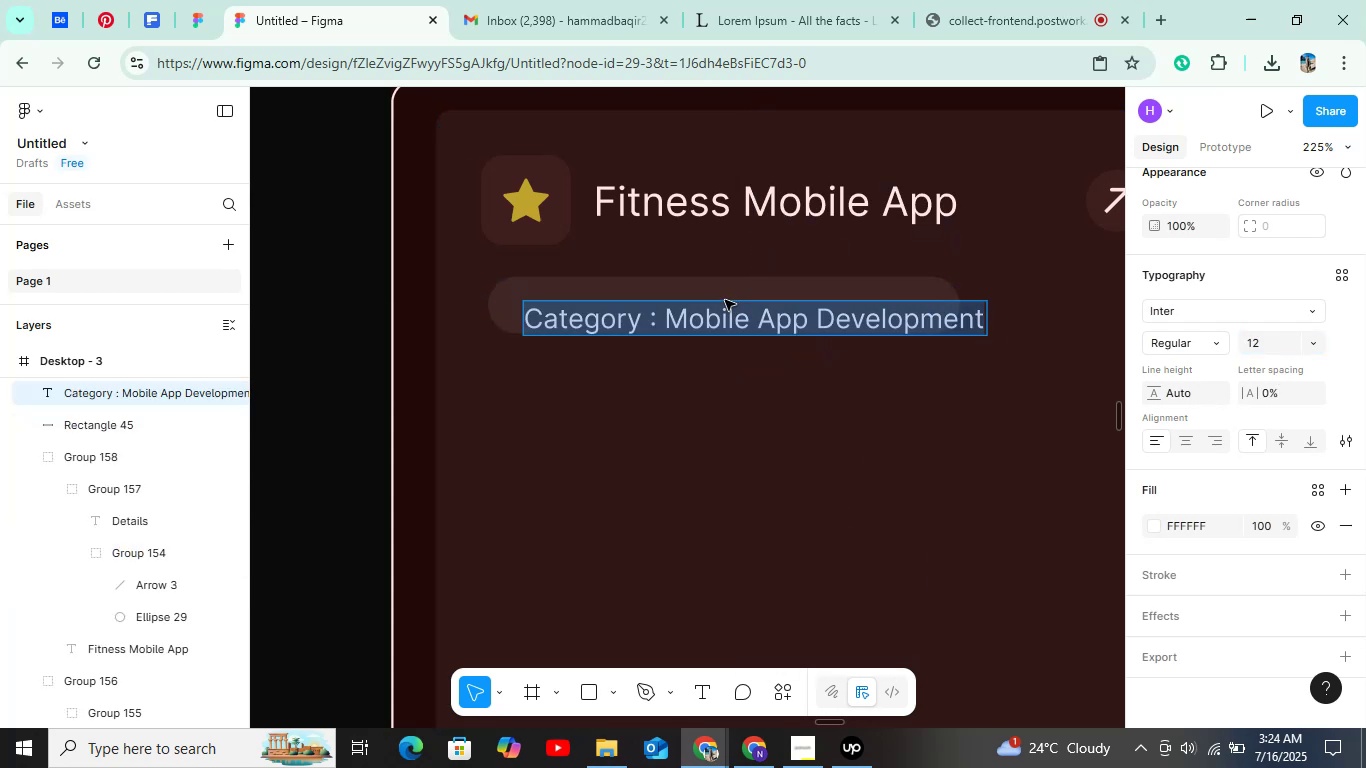 
left_click([762, 406])
 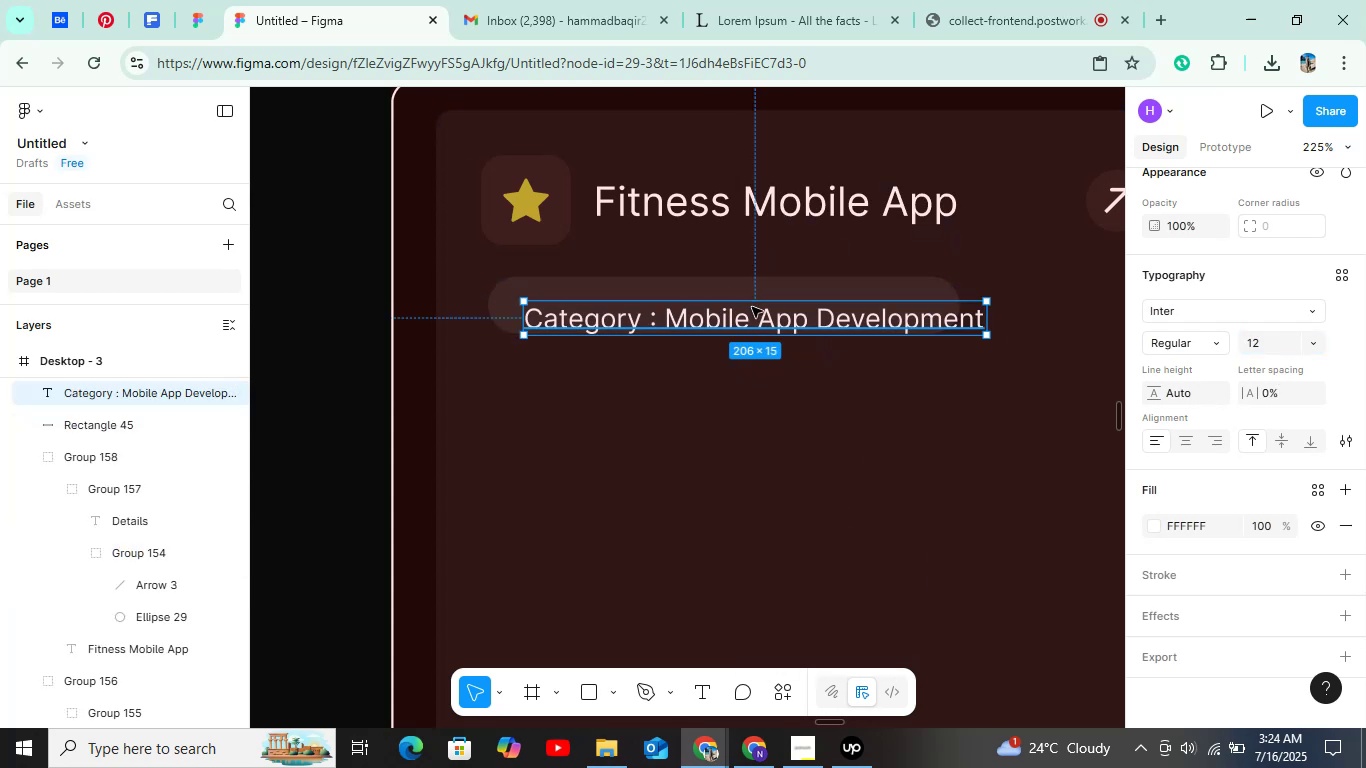 
triple_click([752, 307])
 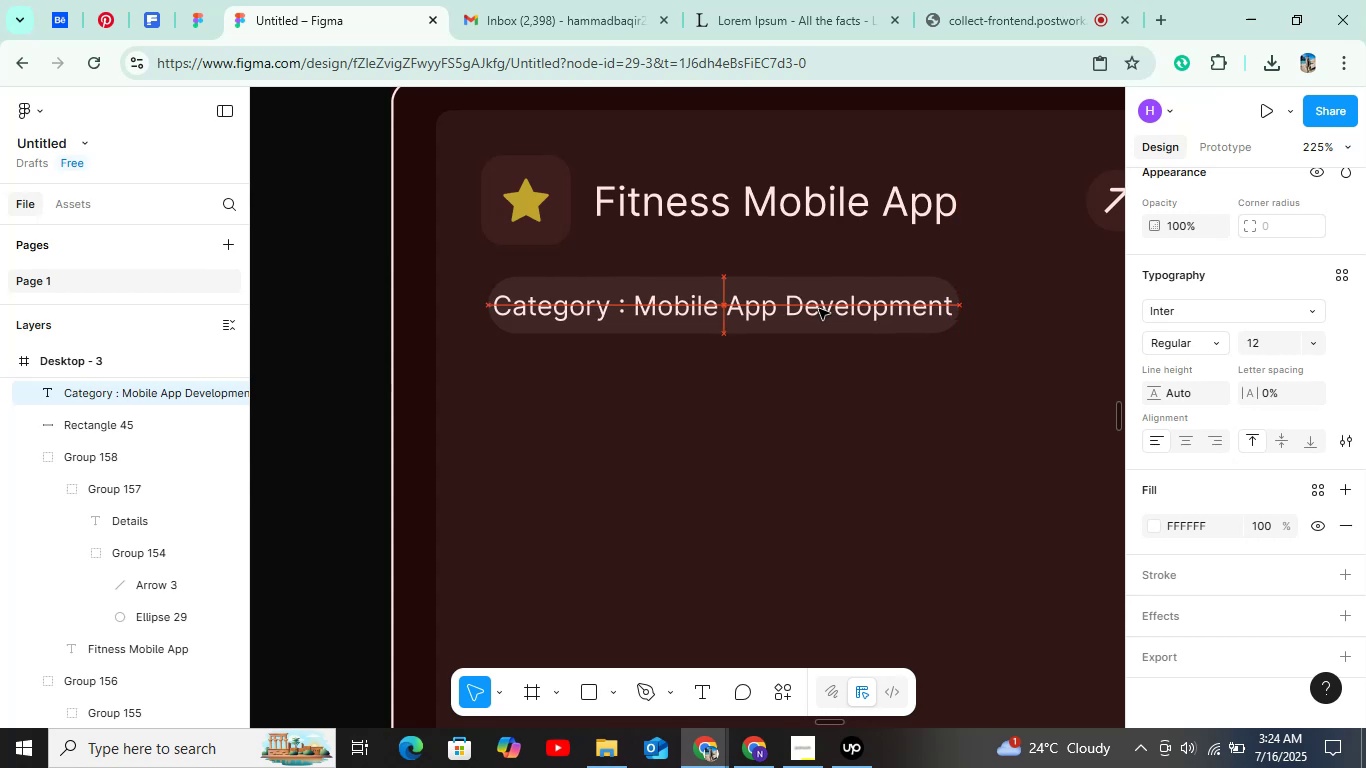 
wait(6.28)
 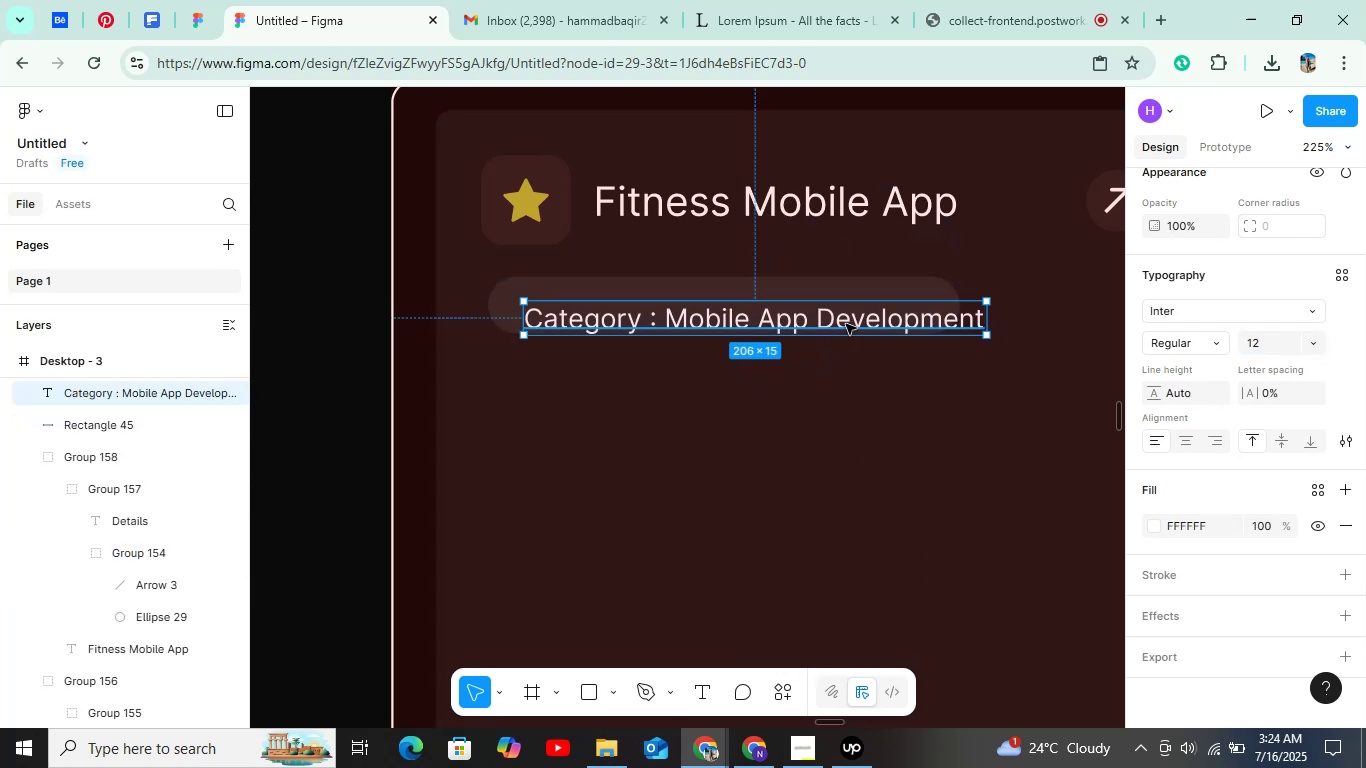 
left_click([1286, 350])
 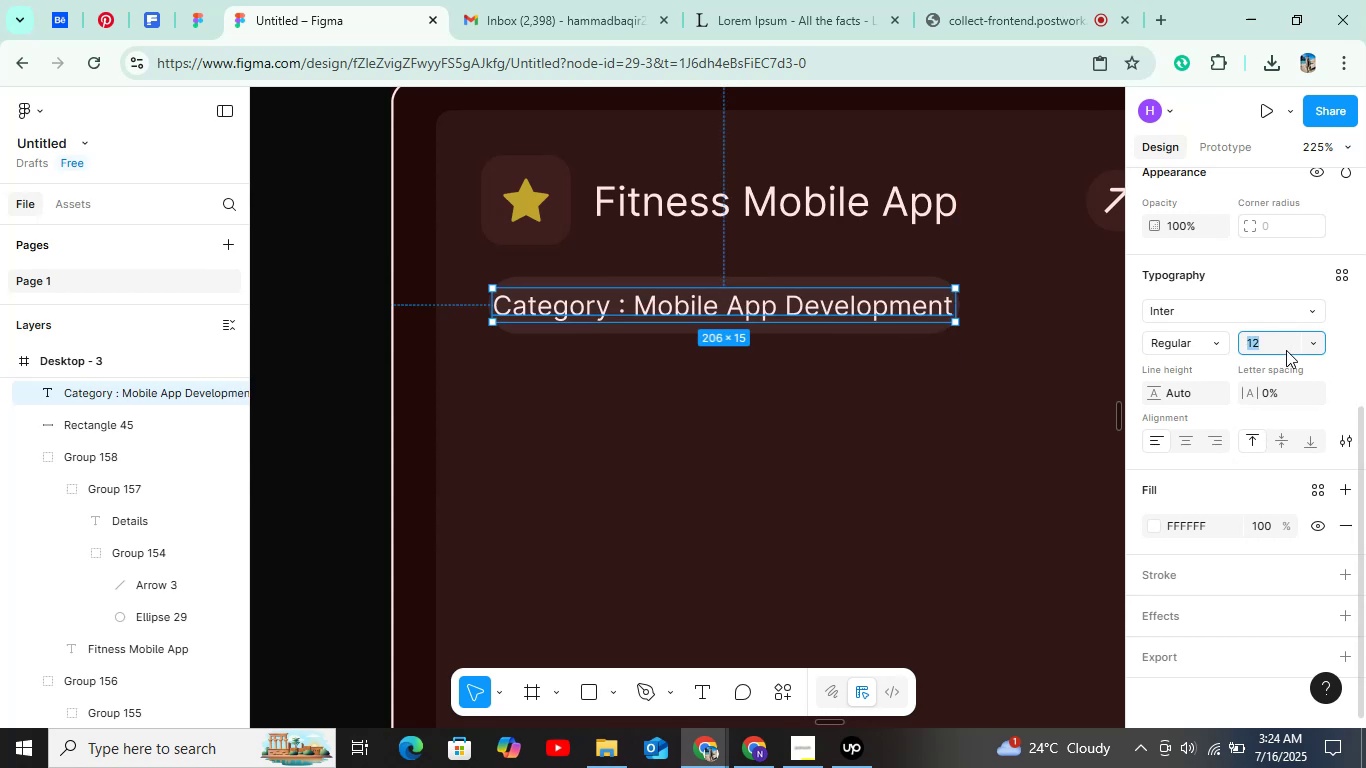 
key(ArrowDown)
 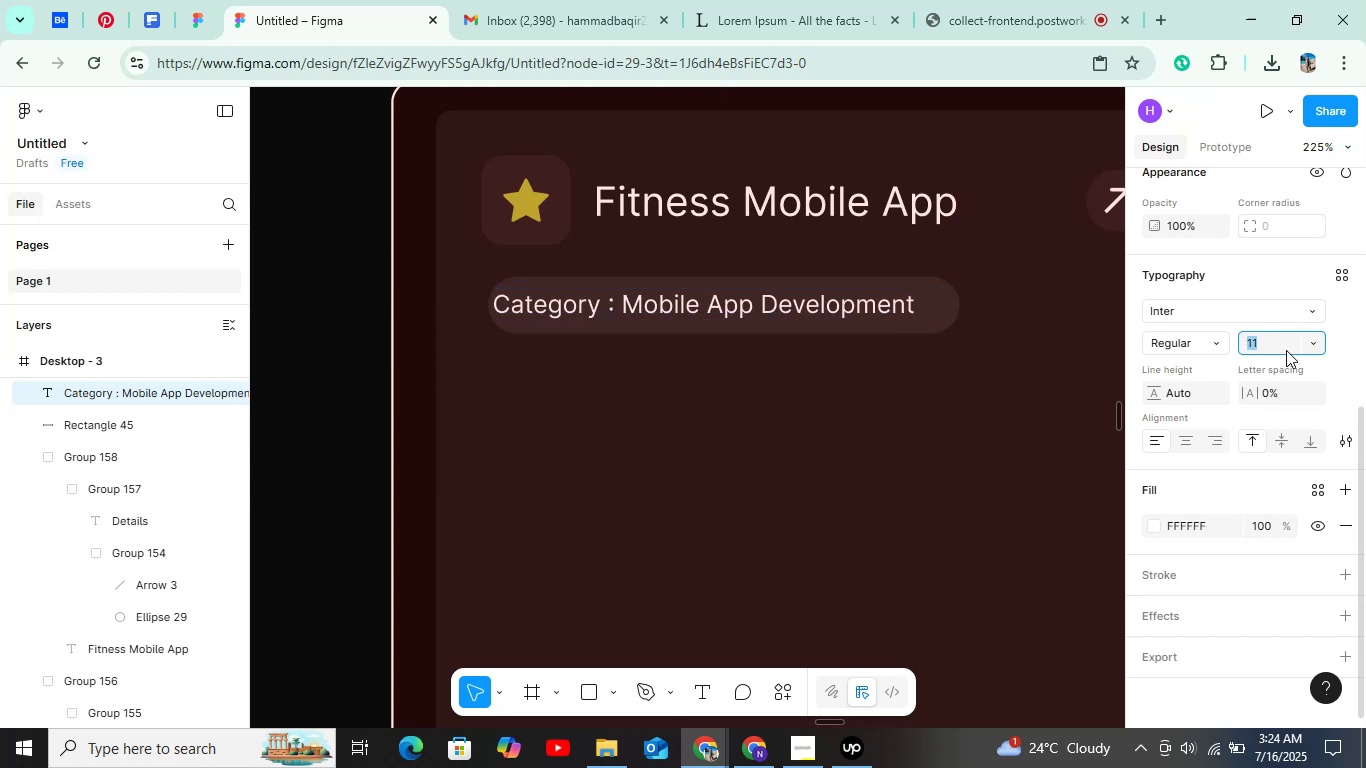 
key(ArrowDown)
 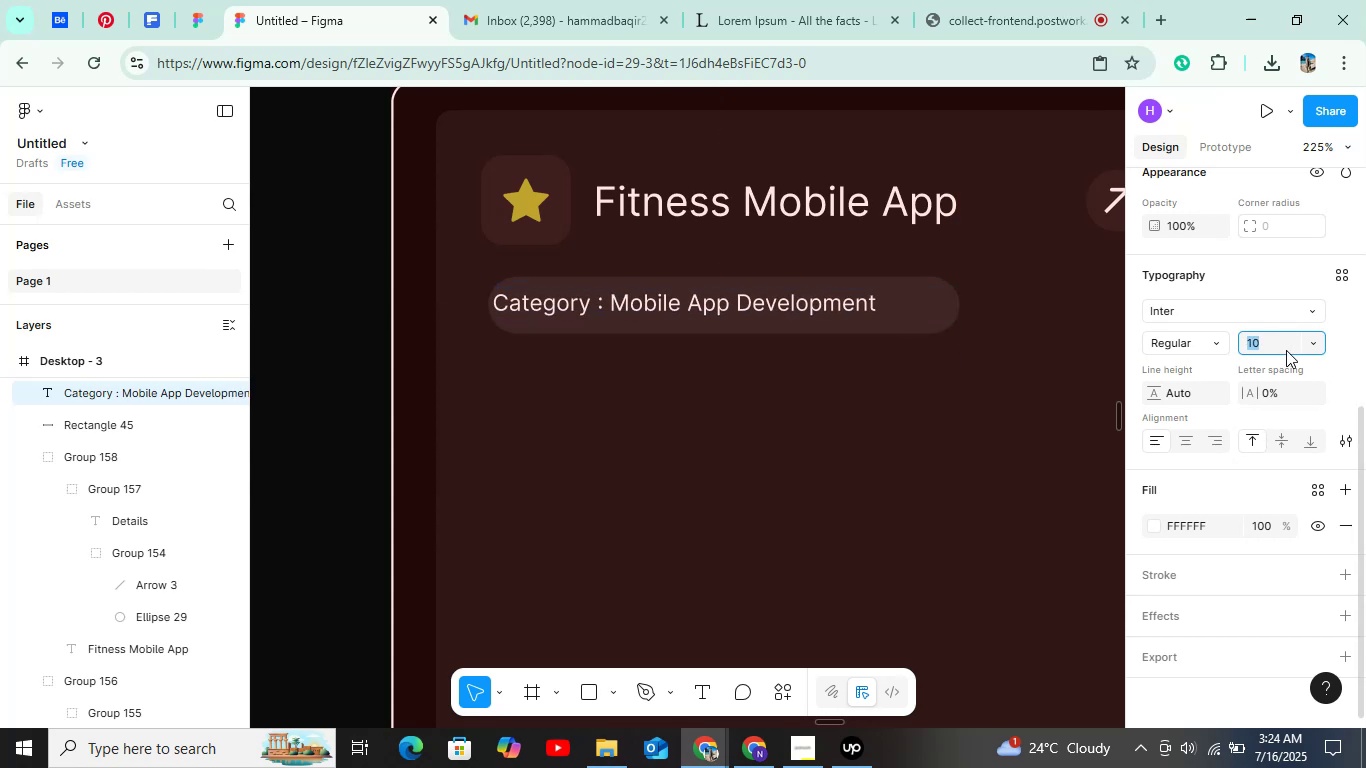 
hold_key(key=ControlLeft, duration=0.65)
scroll: coordinate [894, 357], scroll_direction: up, amount: 4.0
 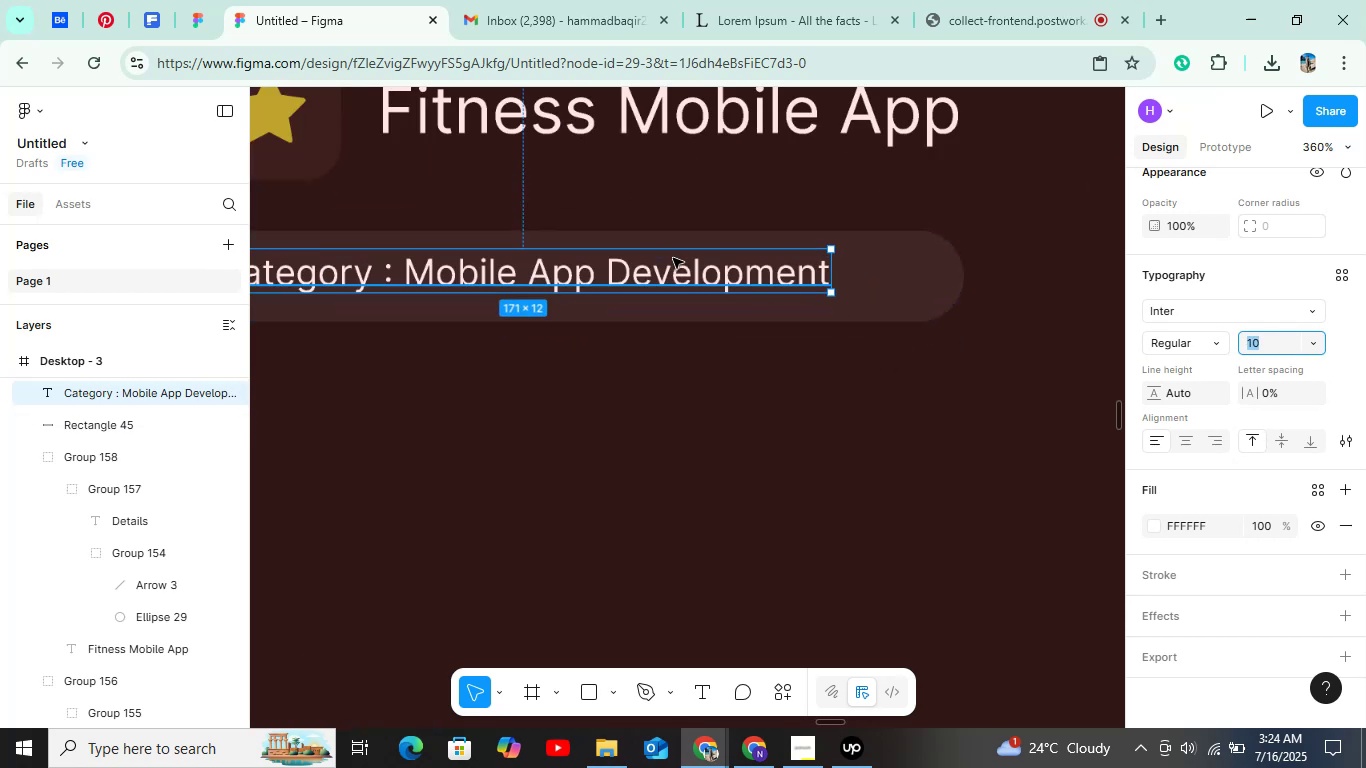 
key(Shift+ShiftLeft)
 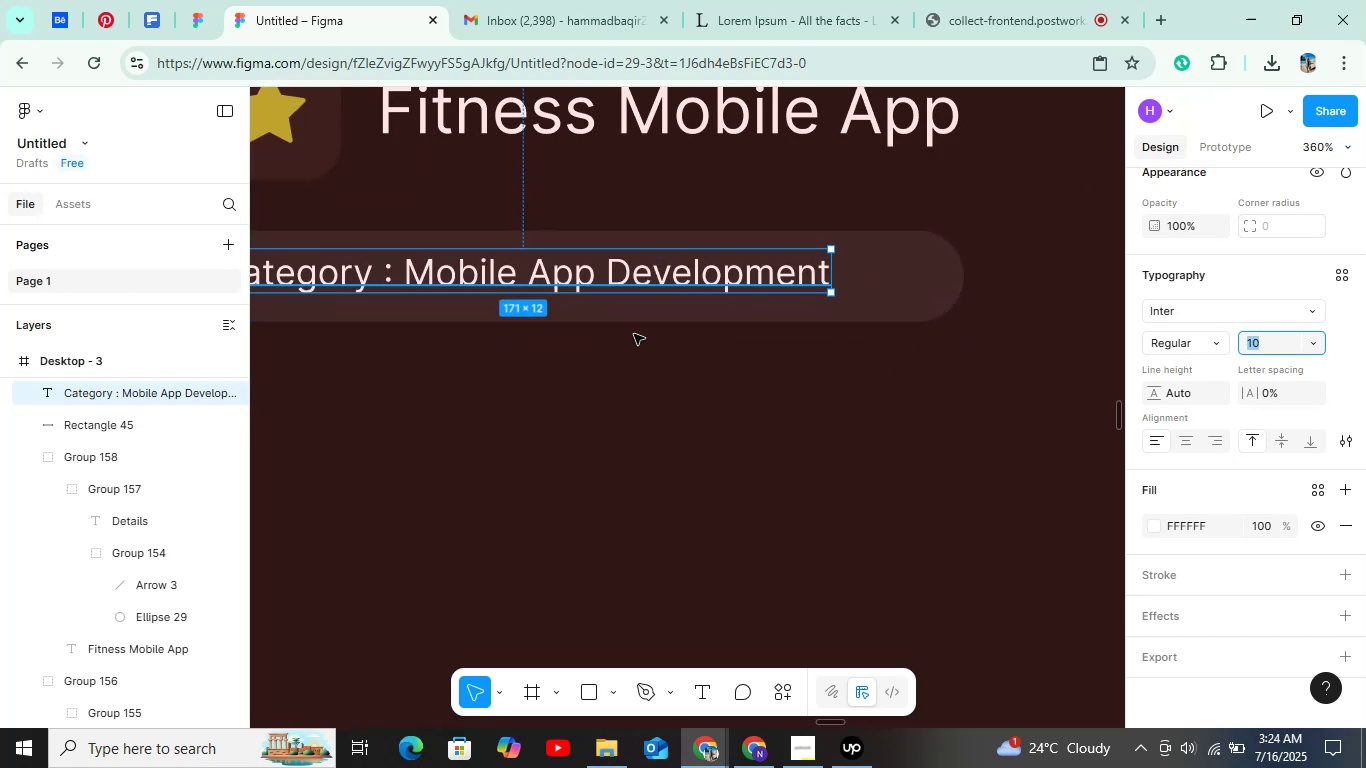 
scroll: coordinate [653, 342], scroll_direction: up, amount: 3.0
 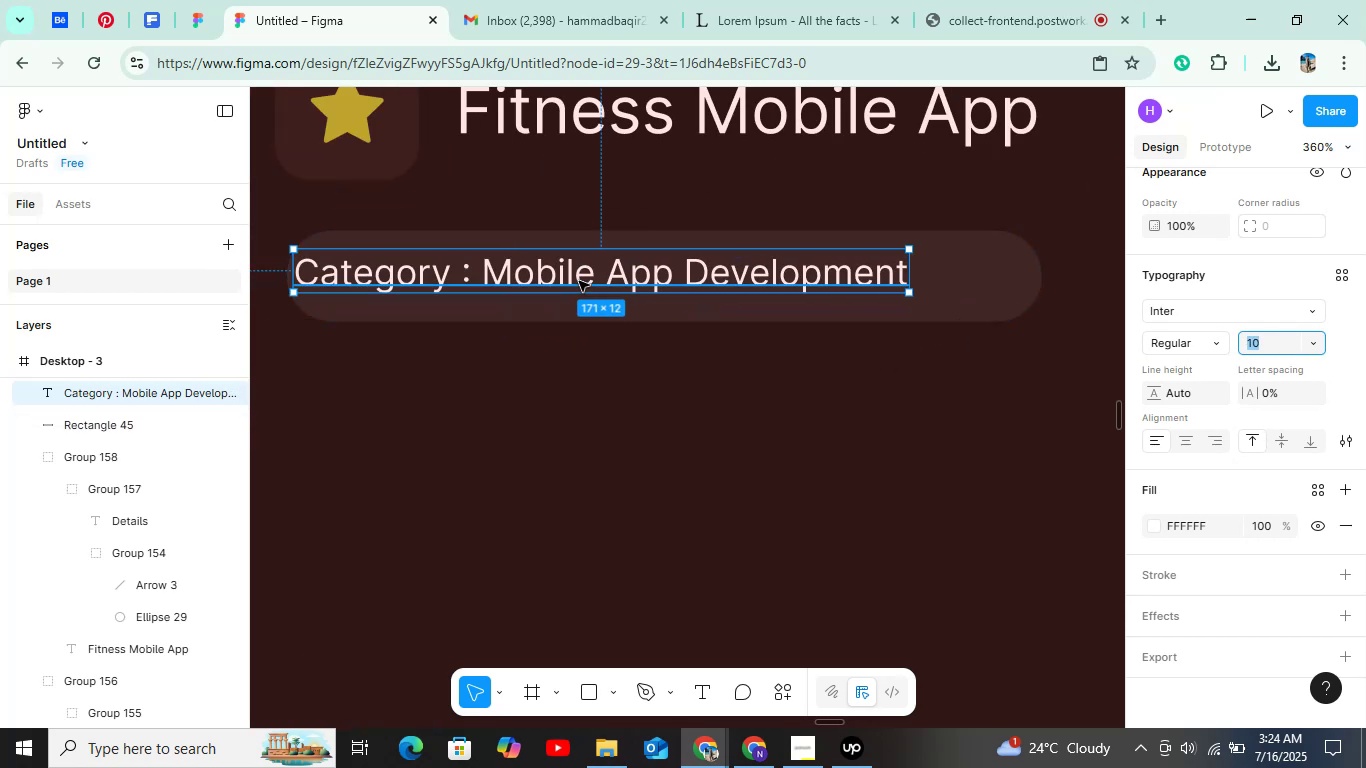 
left_click([579, 279])
 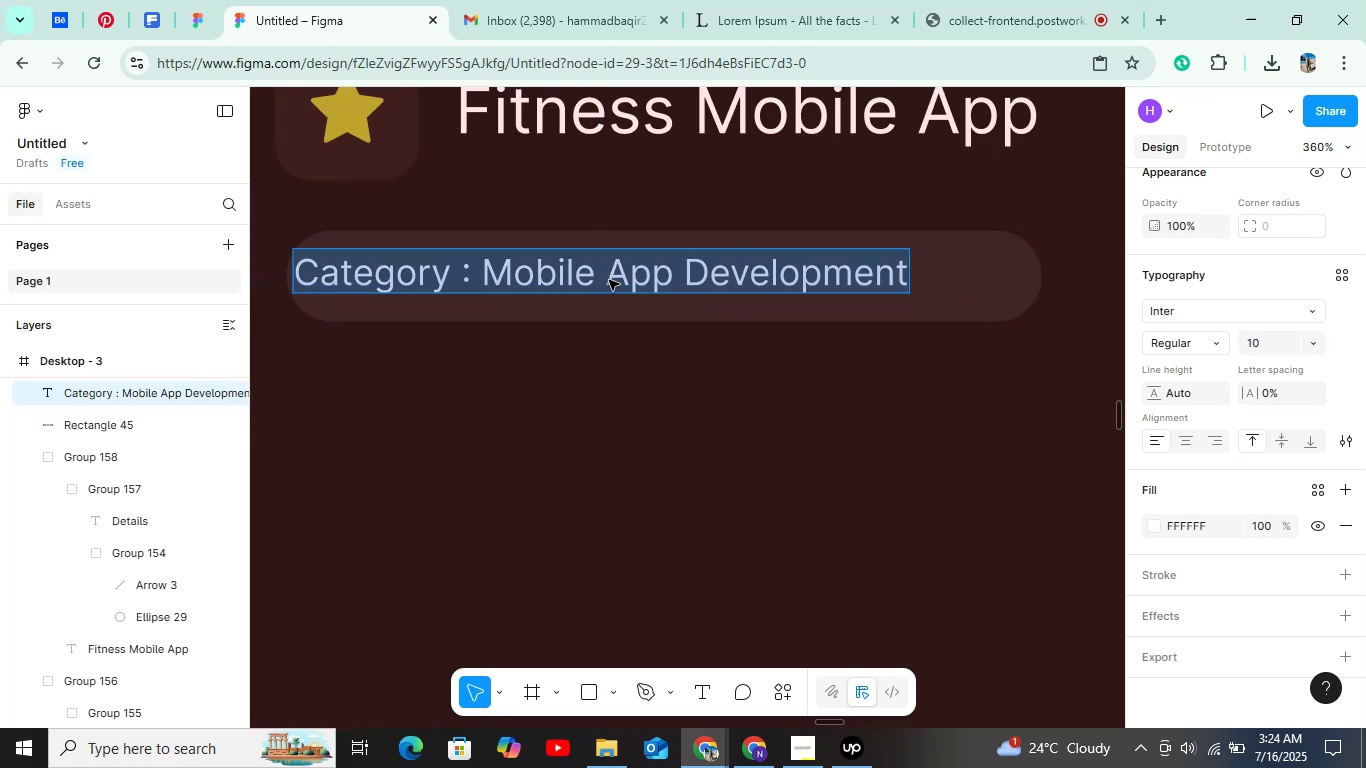 
left_click([648, 329])
 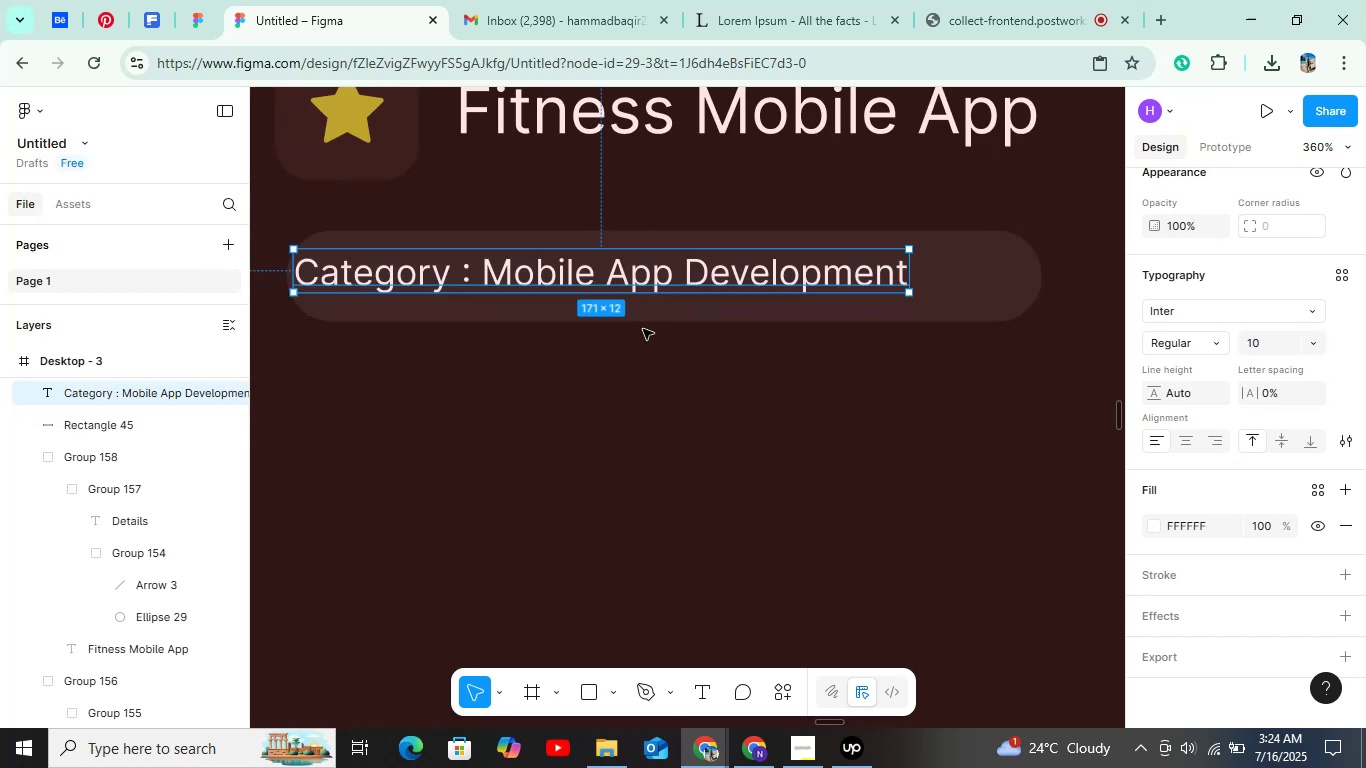 
key(Shift+ArrowRight)
 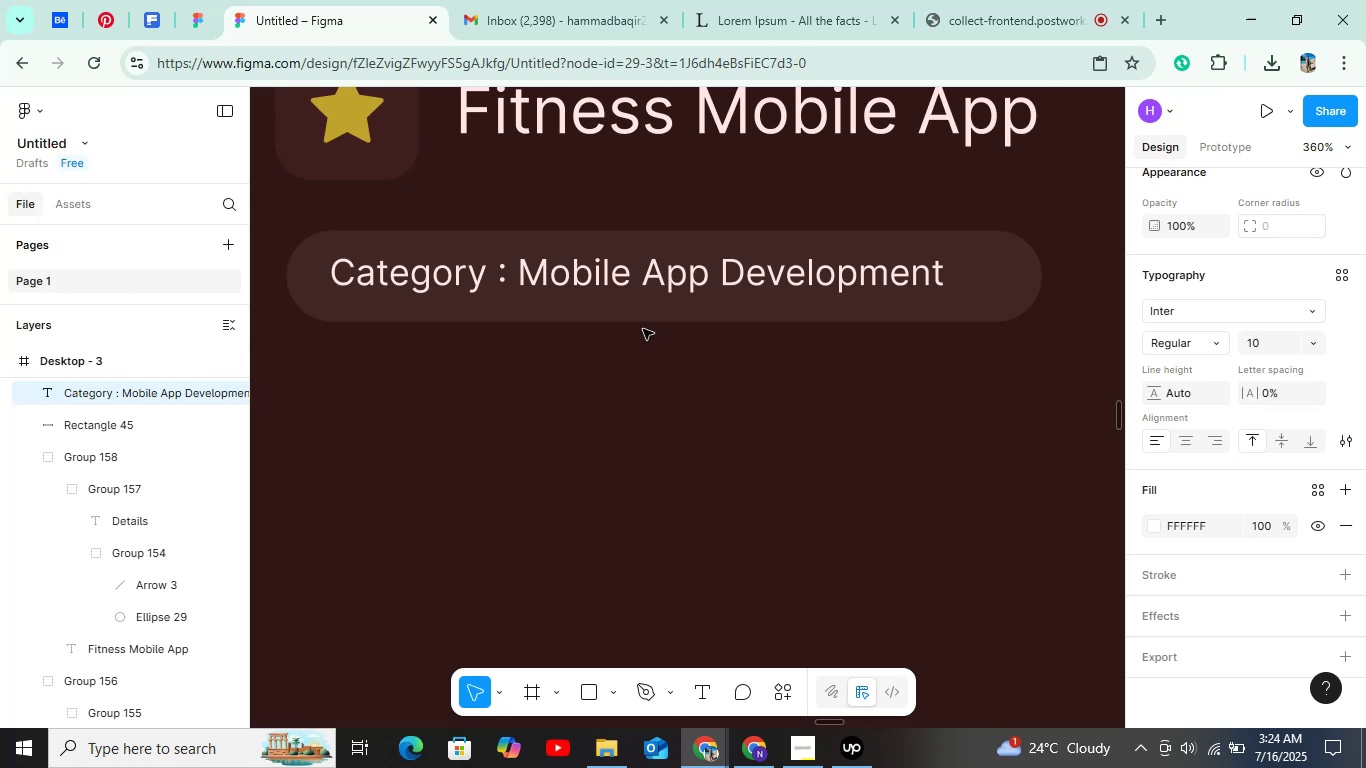 
key(Alt+ArrowDown)
 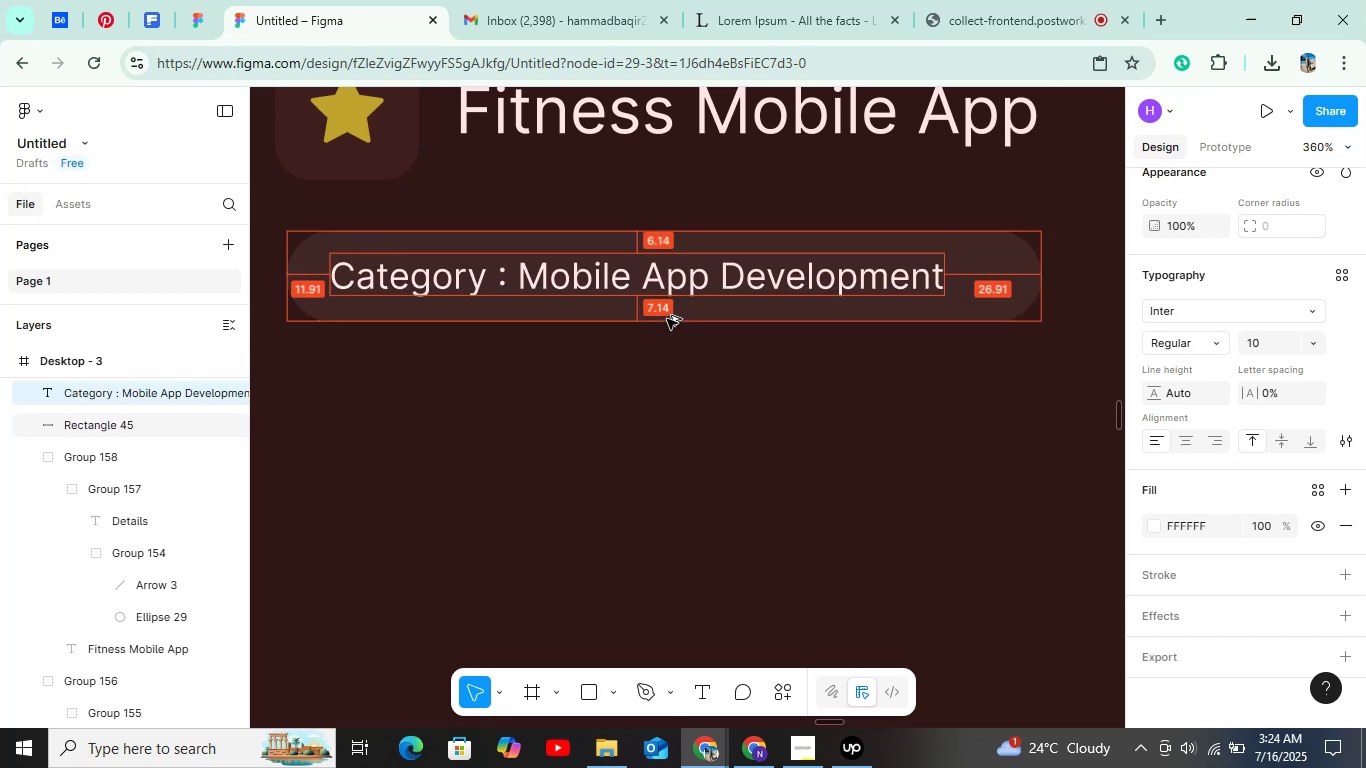 
key(Alt+ArrowRight)
 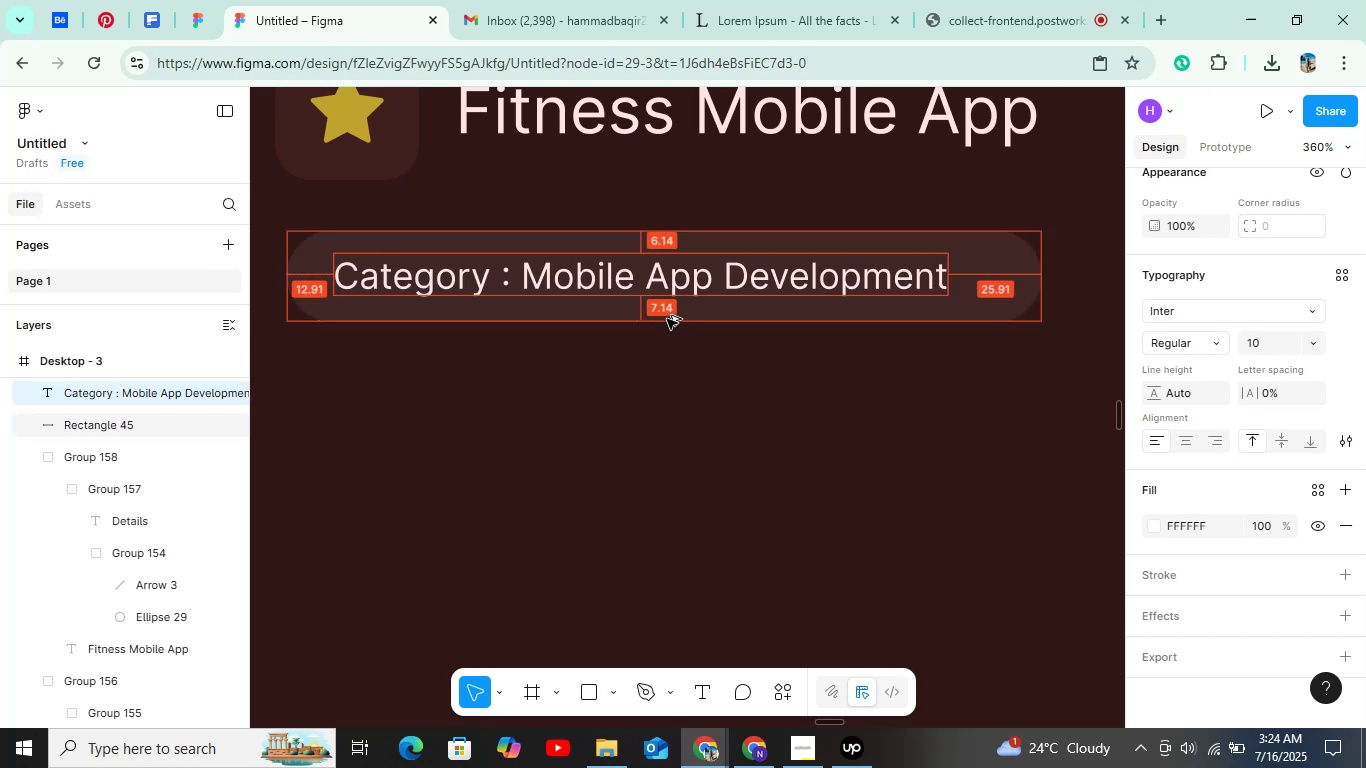 
key(Alt+ArrowRight)
 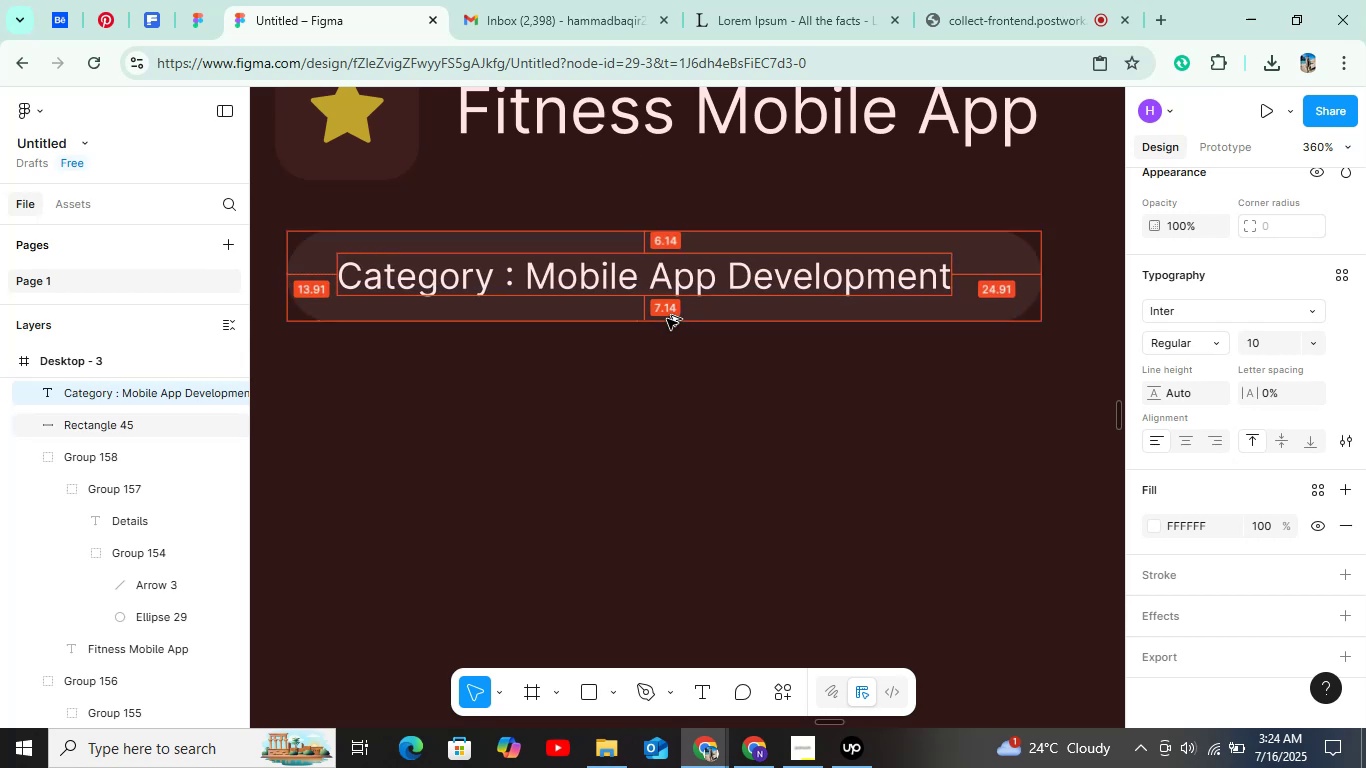 
key(Alt+ArrowRight)
 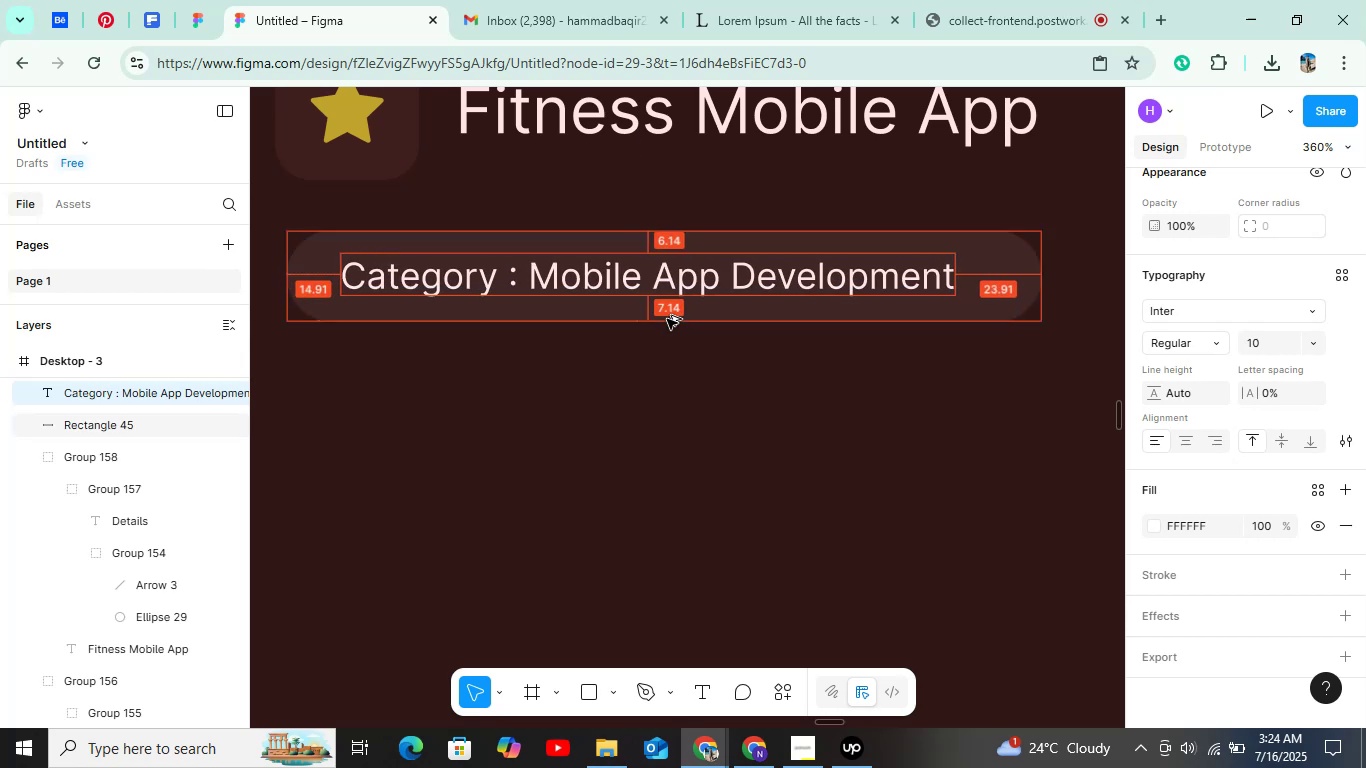 
key(Alt+ArrowRight)
 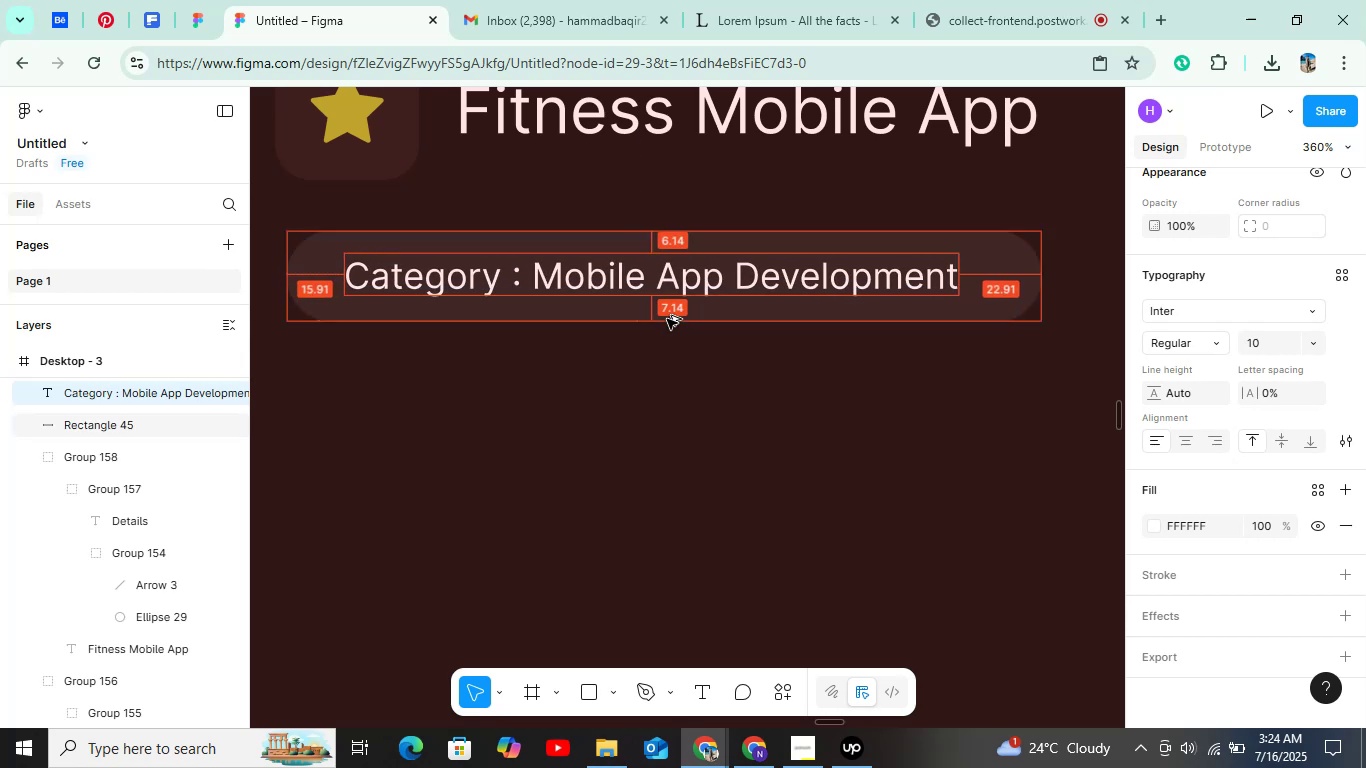 
key(Alt+ArrowRight)
 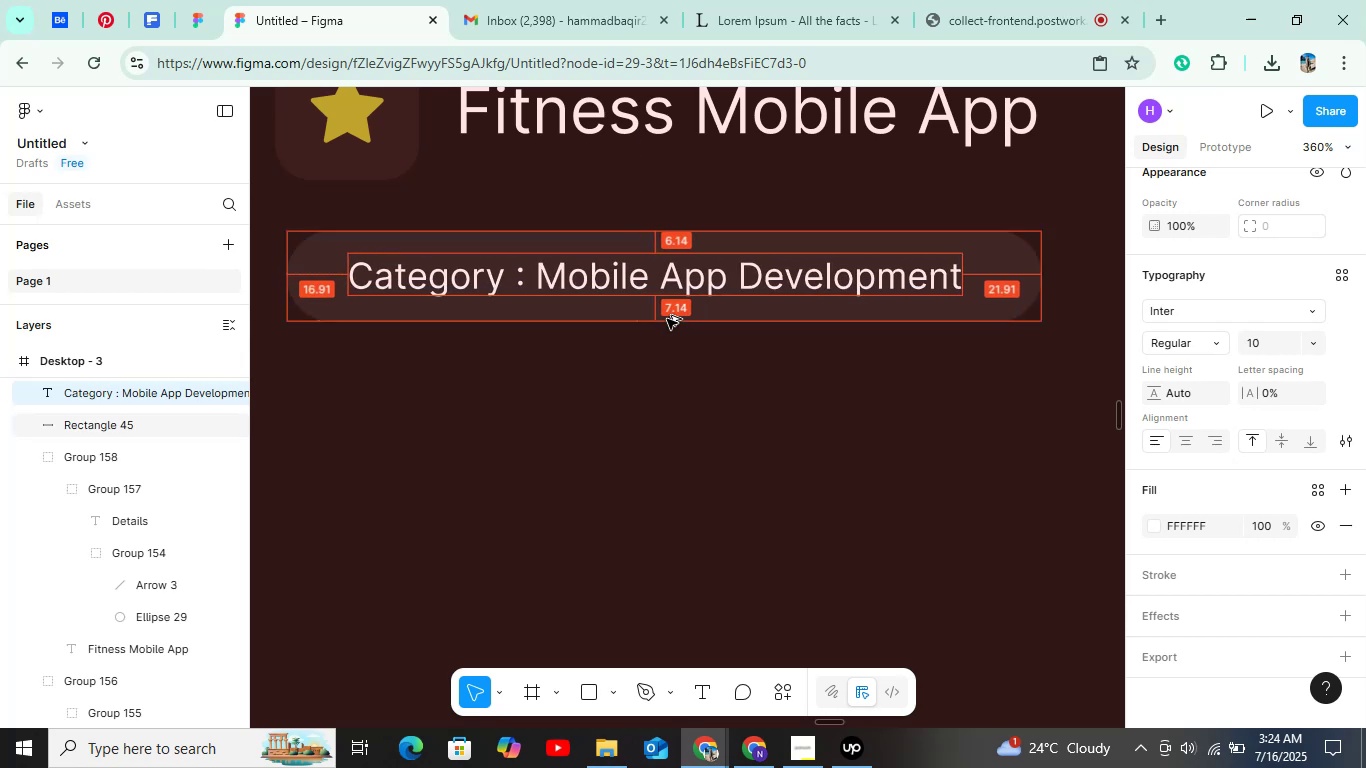 
key(Alt+ArrowRight)
 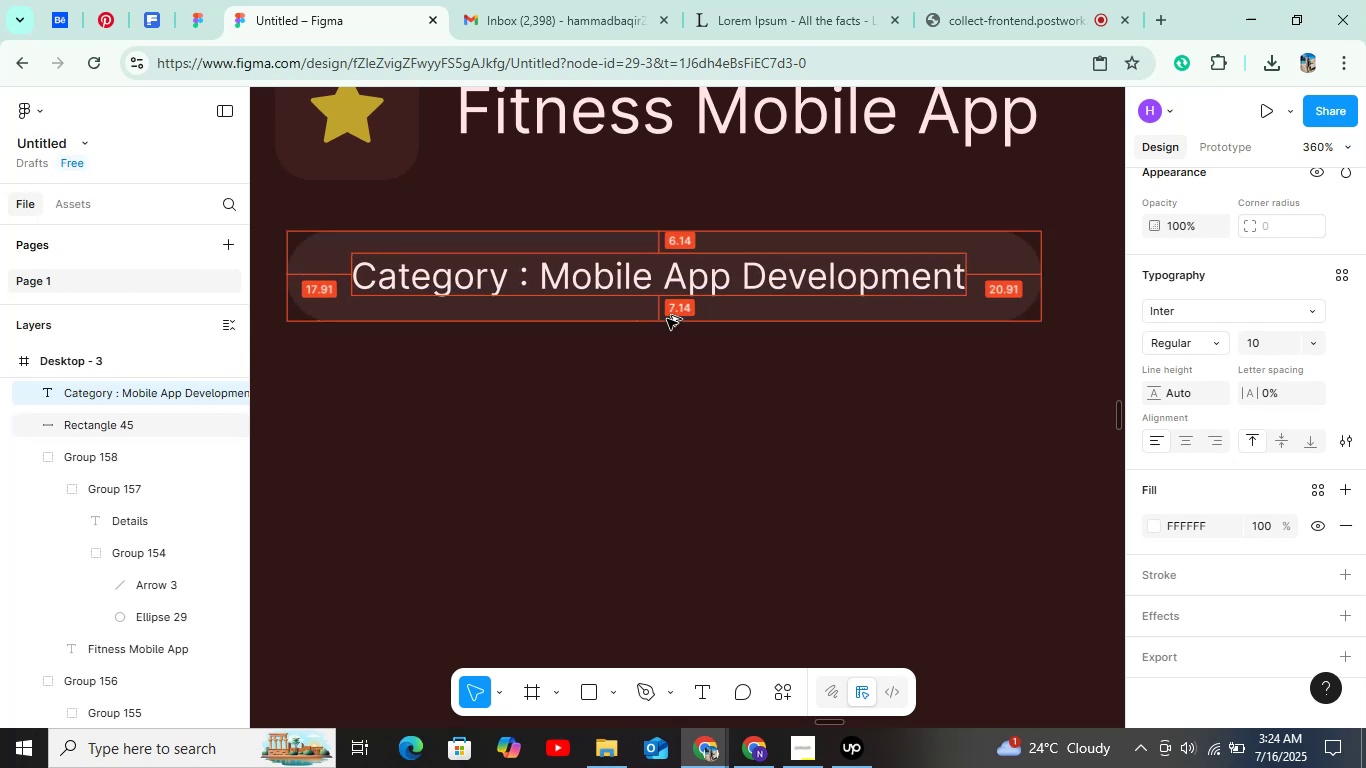 
key(Alt+ArrowRight)
 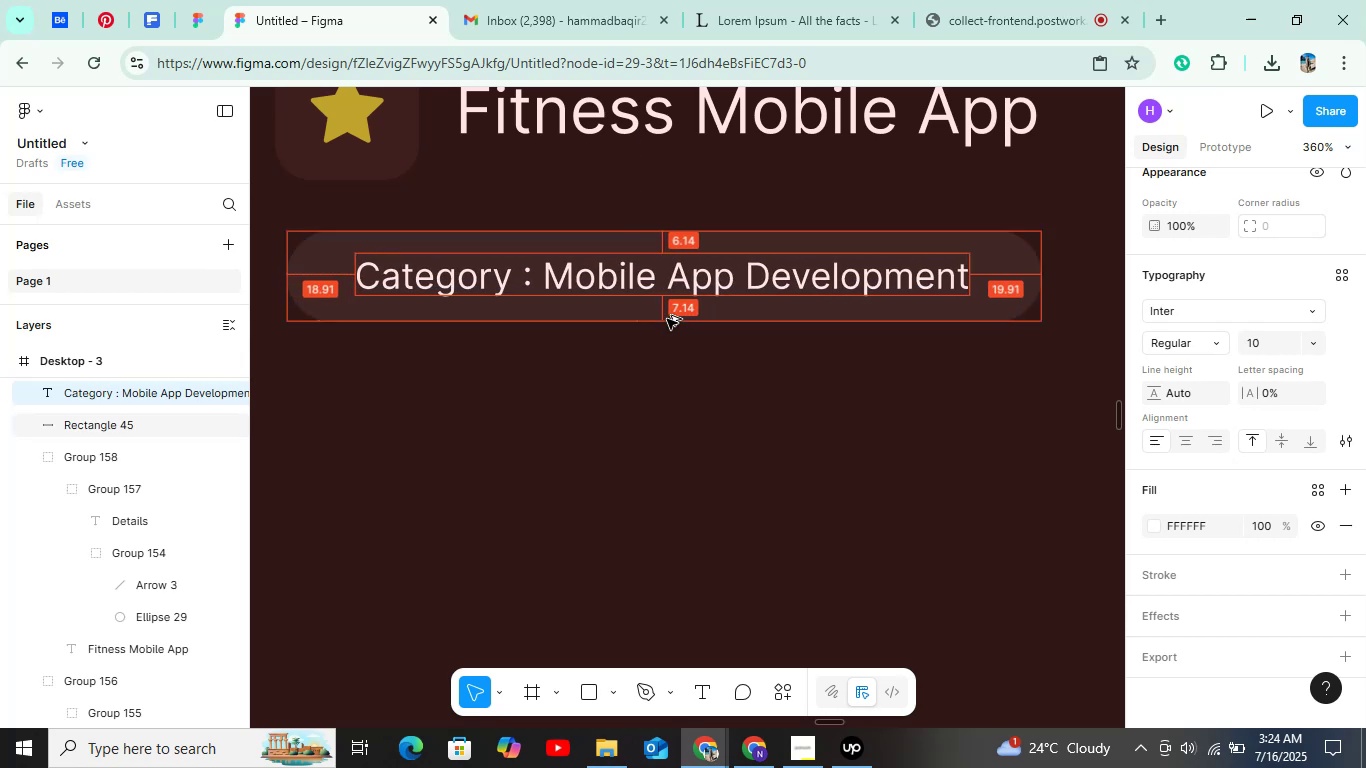 
key(Alt+ArrowDown)
 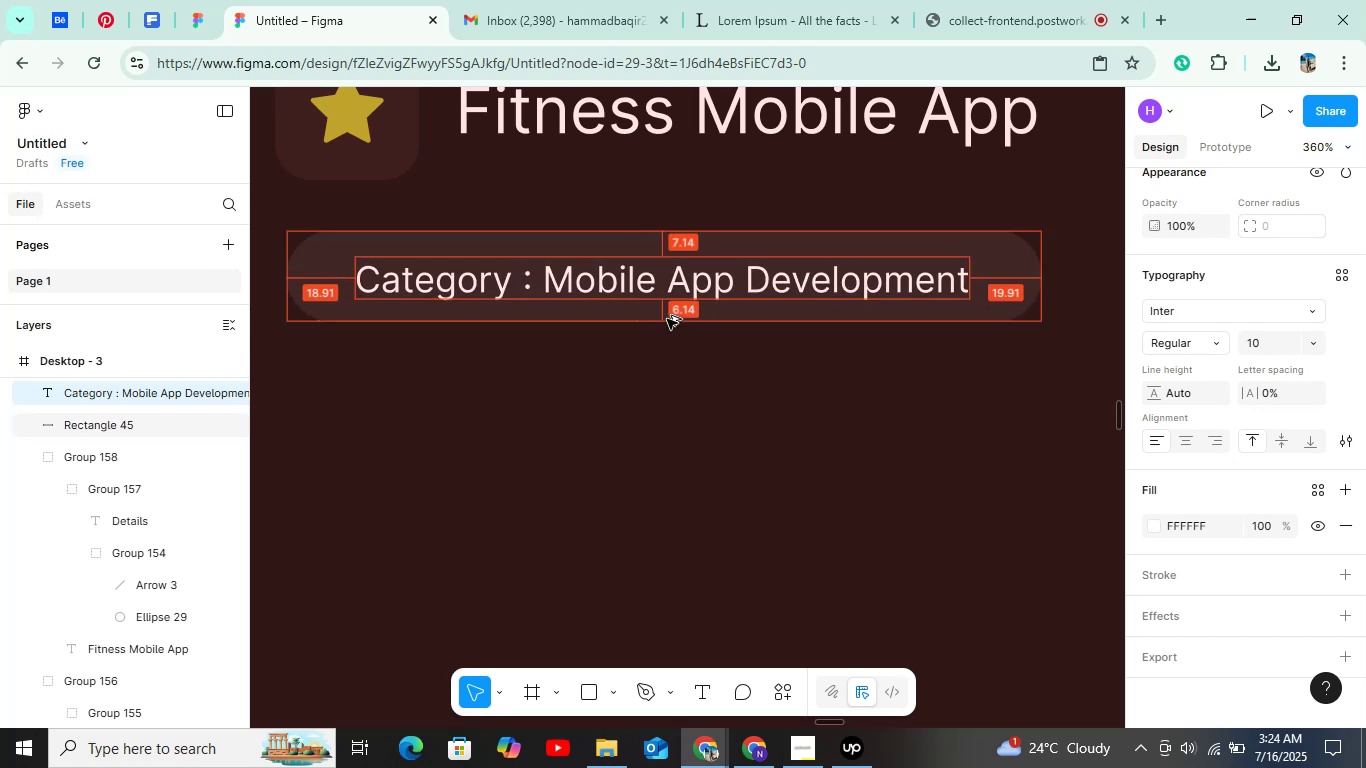 
key(Alt+ArrowUp)
 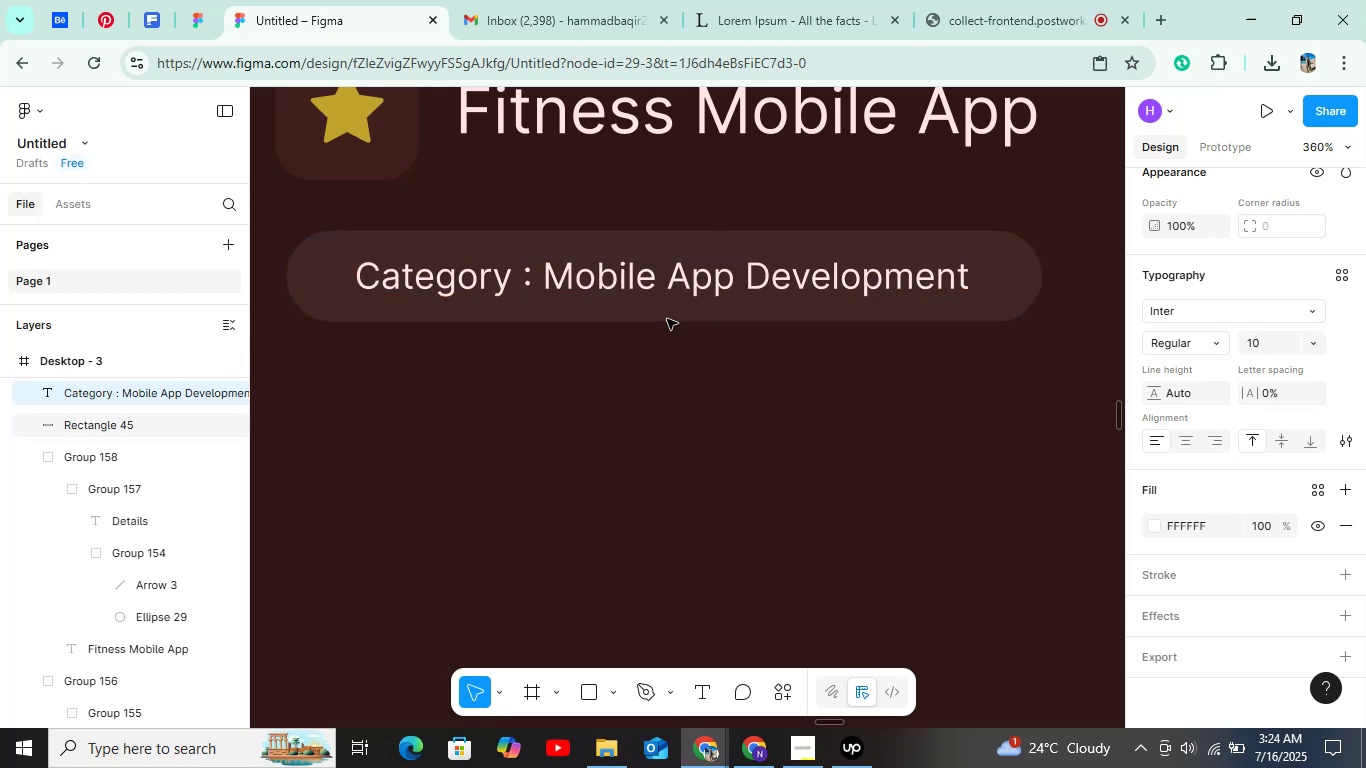 
hold_key(key=ControlLeft, duration=1.1)
scroll: coordinate [707, 322], scroll_direction: down, amount: 5.0
 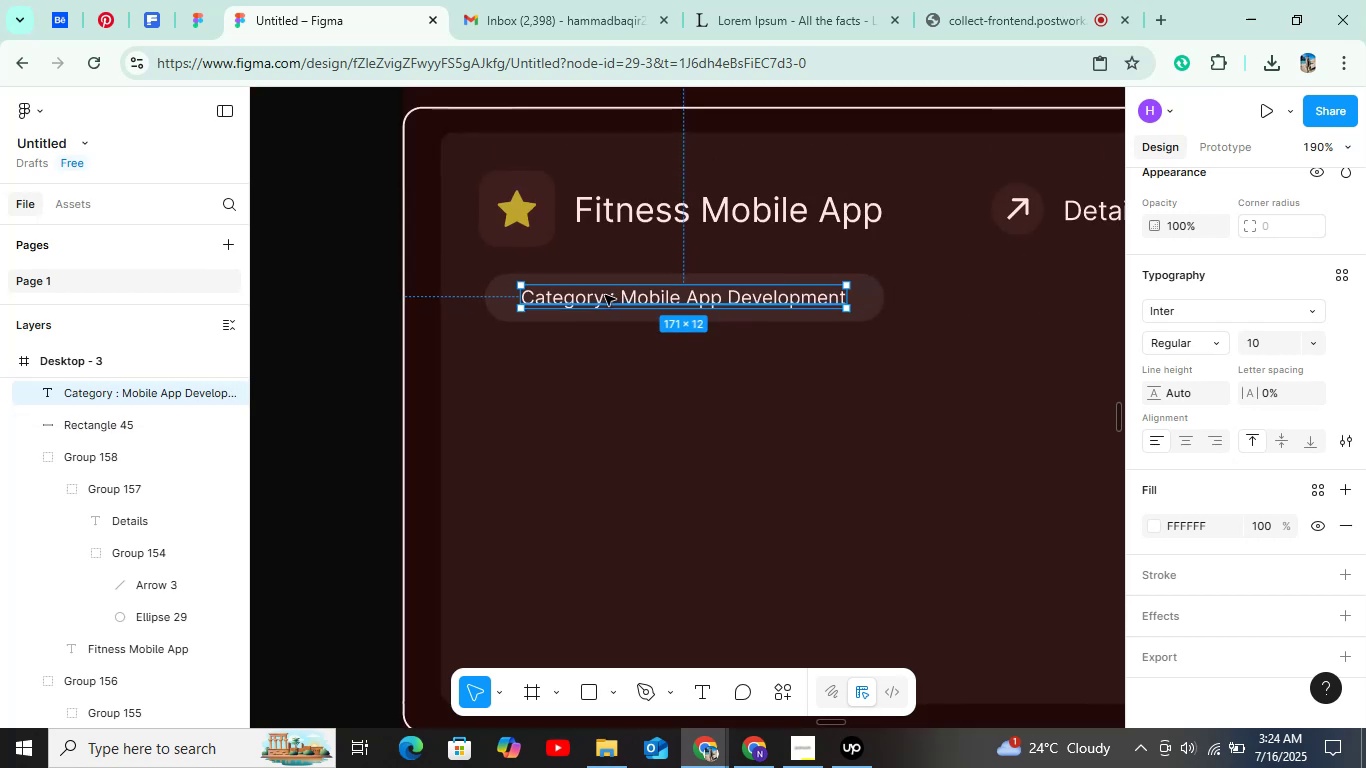 
double_click([605, 295])
 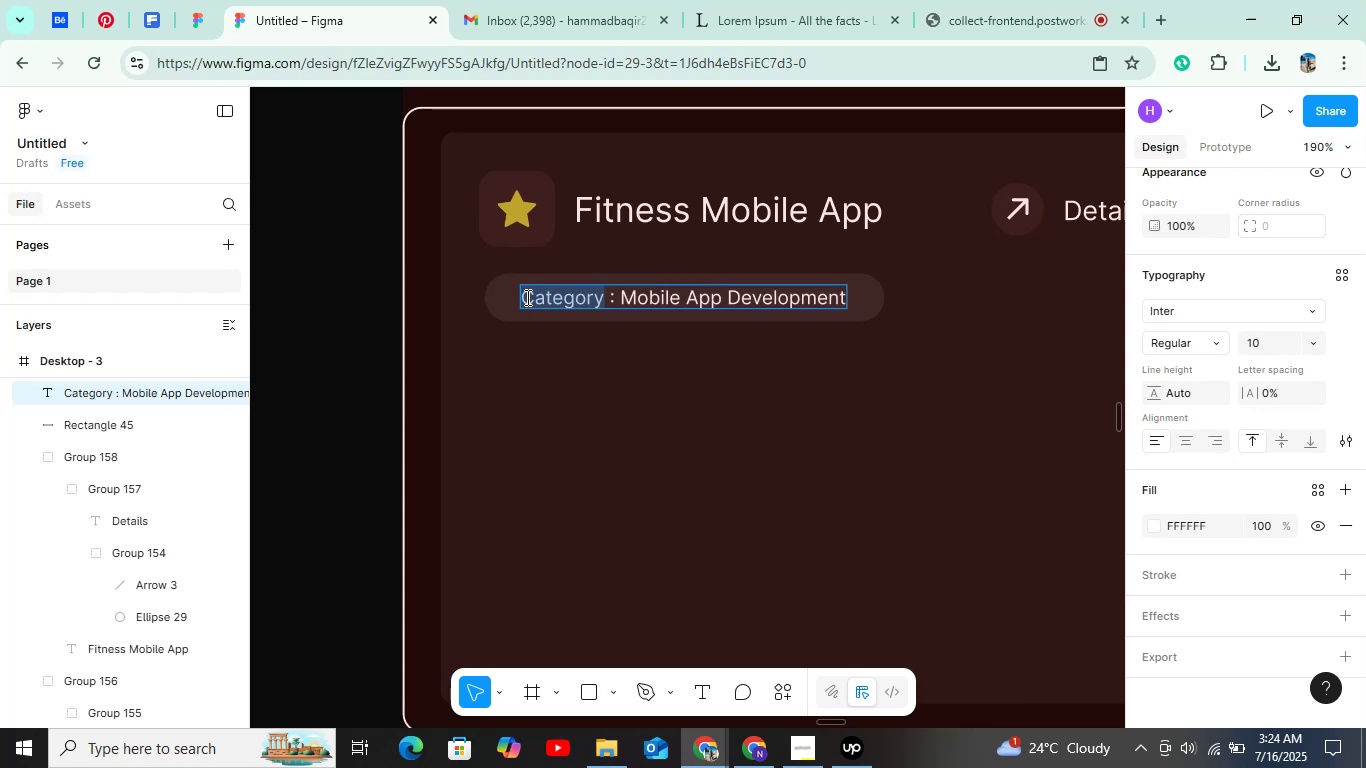 
hold_key(key=ControlLeft, duration=0.85)
scroll: coordinate [1011, 446], scroll_direction: down, amount: 58.0
 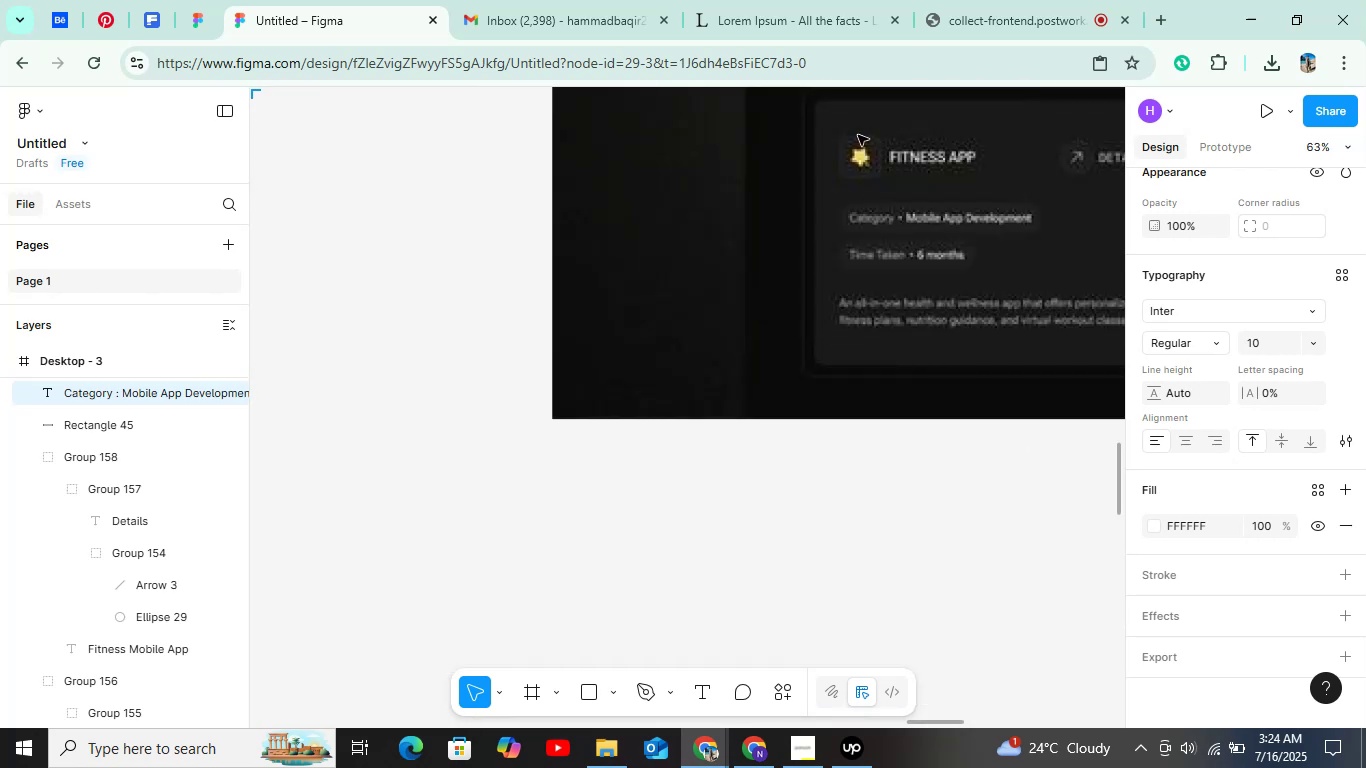 
hold_key(key=ShiftLeft, duration=1.5)
 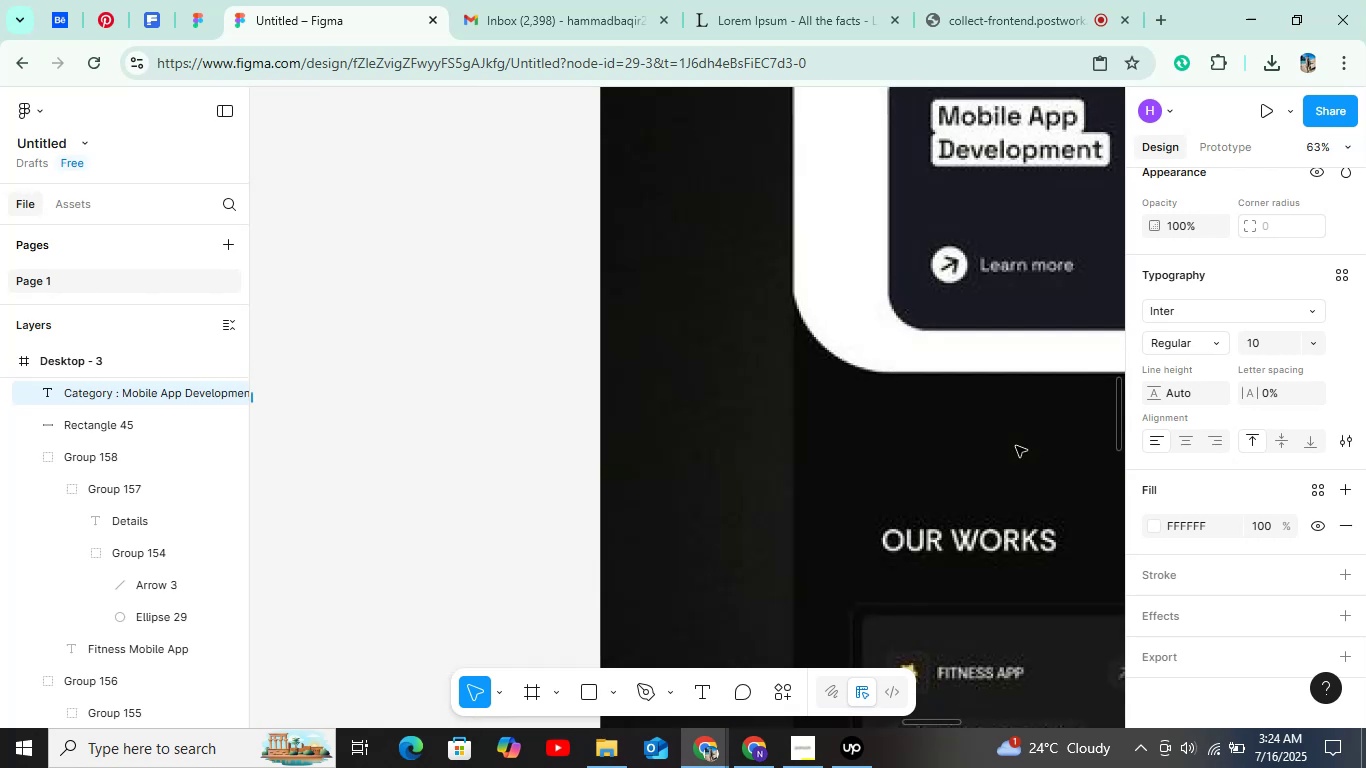 
key(Shift+ShiftLeft)
 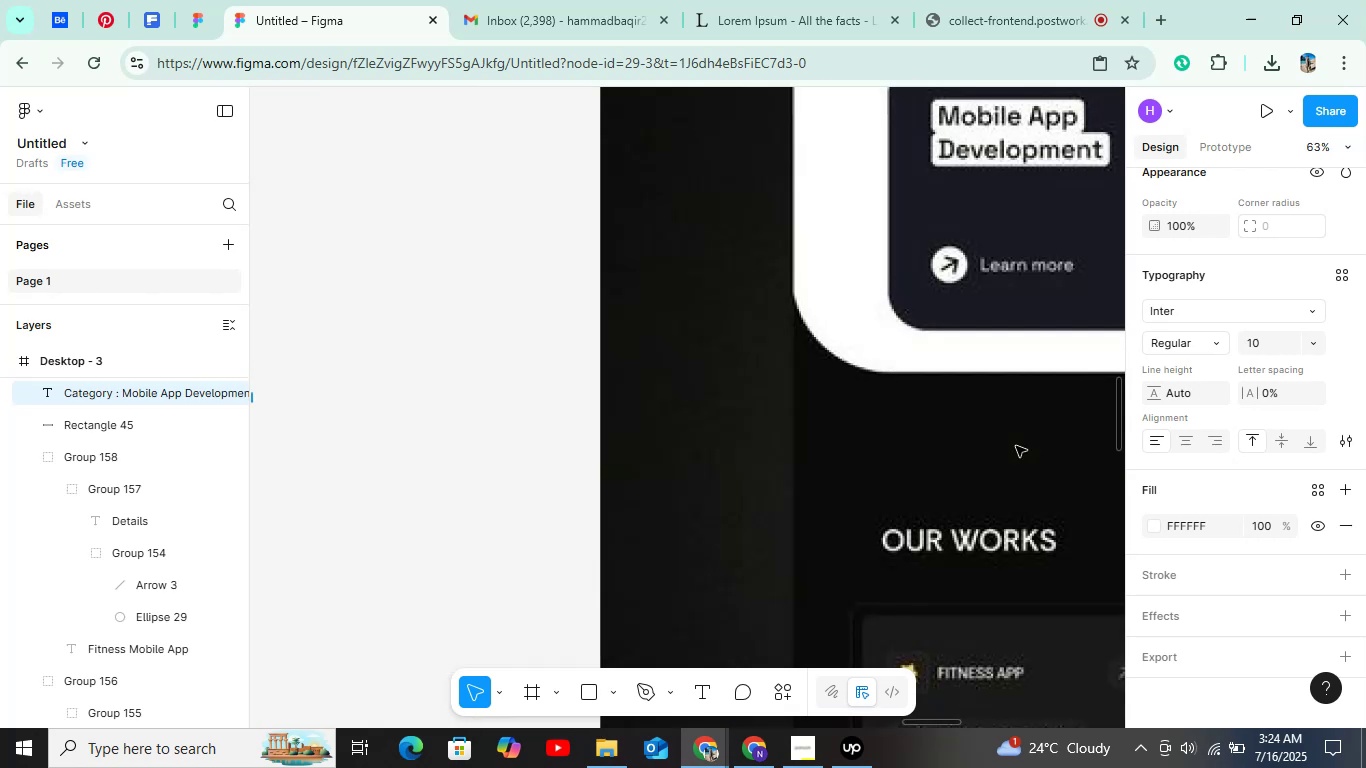 
key(Shift+ShiftLeft)
 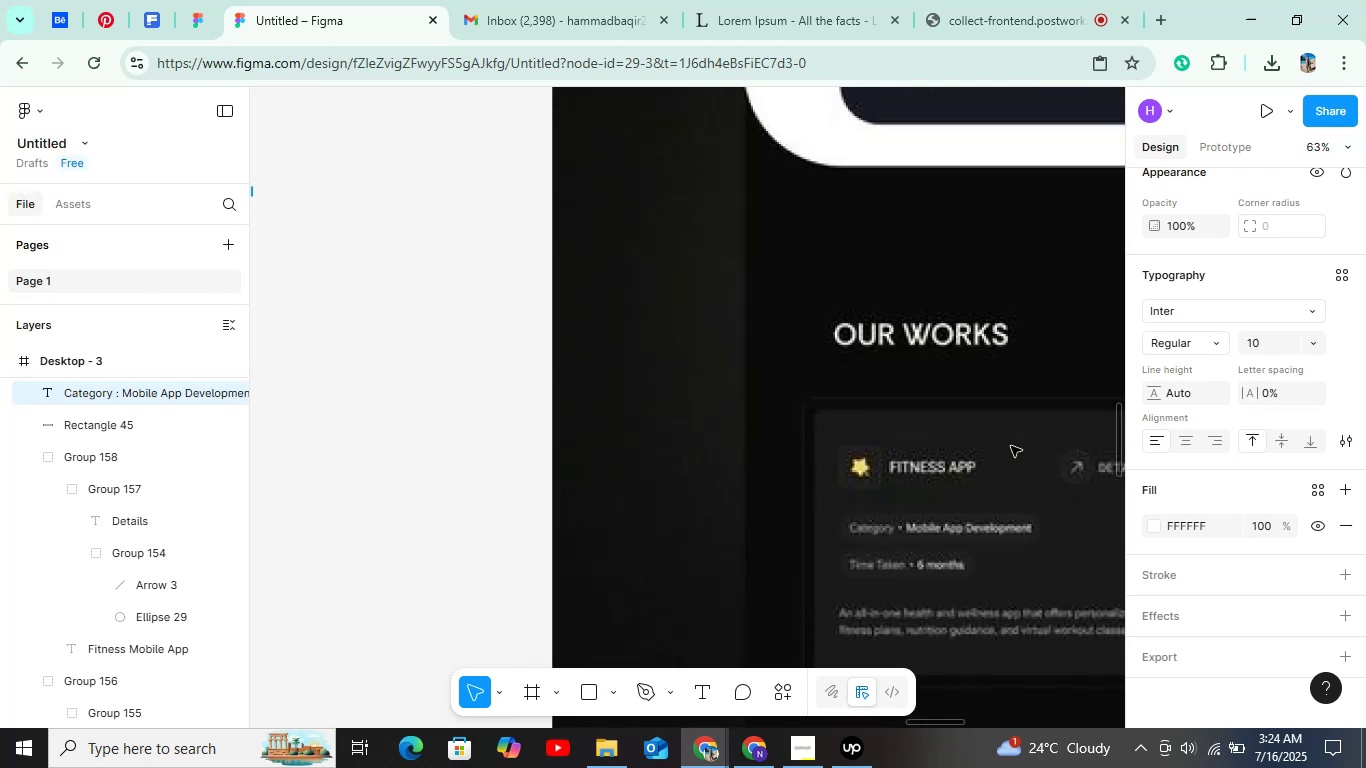 
hold_key(key=ControlLeft, duration=0.81)
scroll: coordinate [897, 254], scroll_direction: up, amount: 9.0
 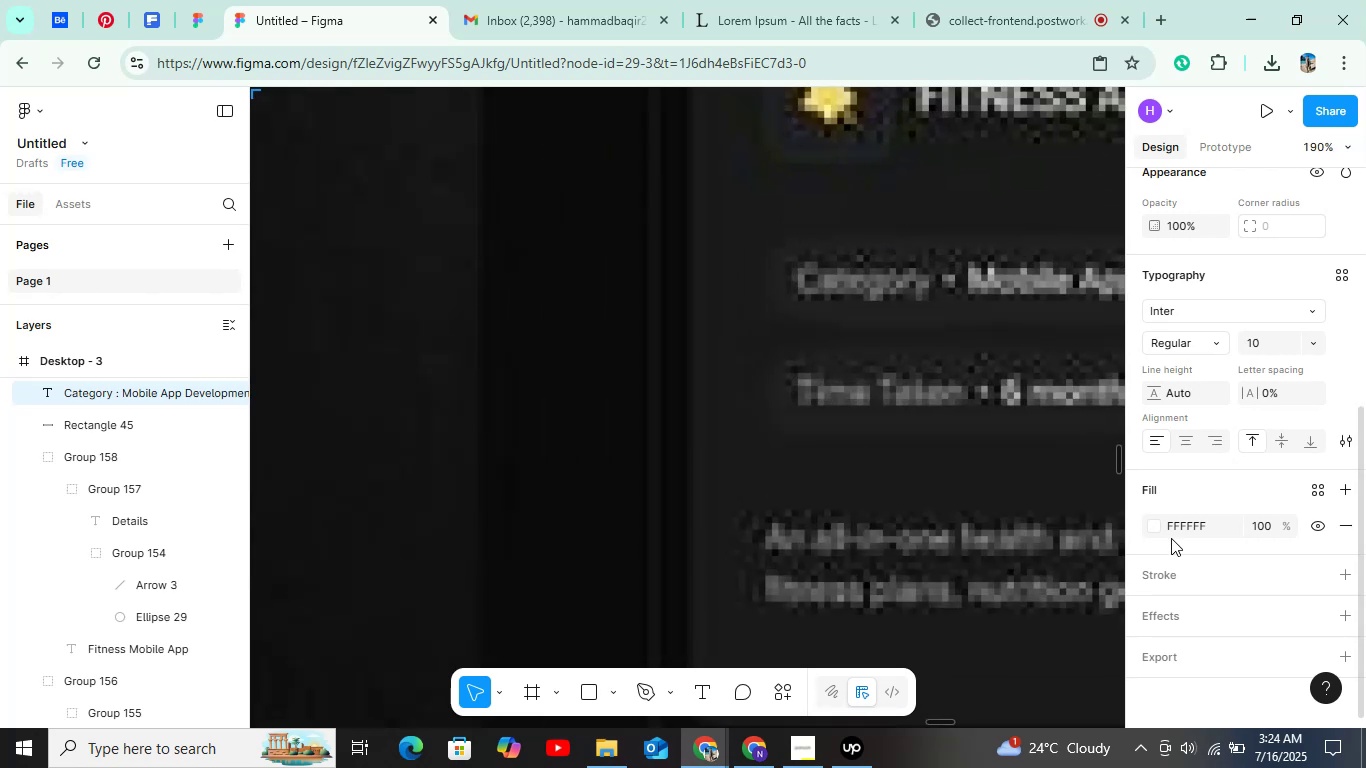 
double_click([1152, 531])
 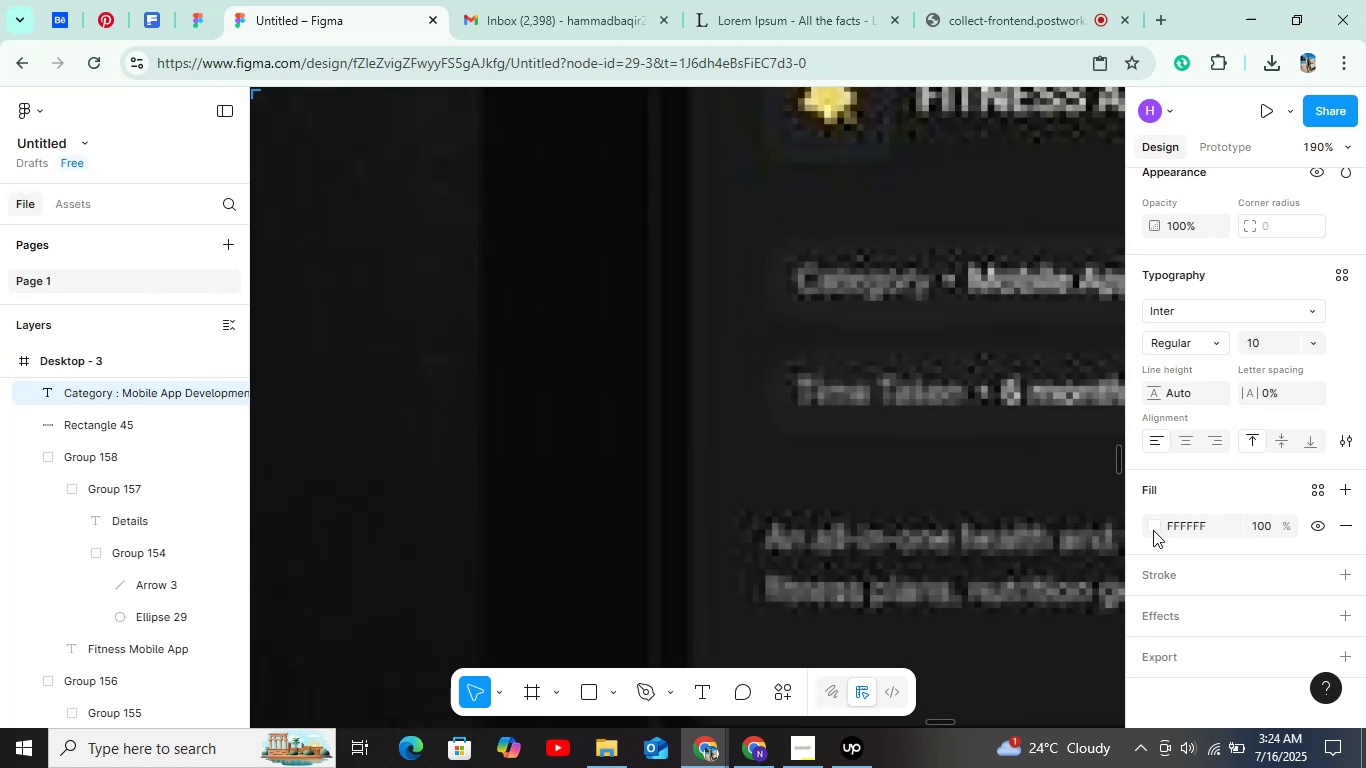 
left_click([1156, 530])
 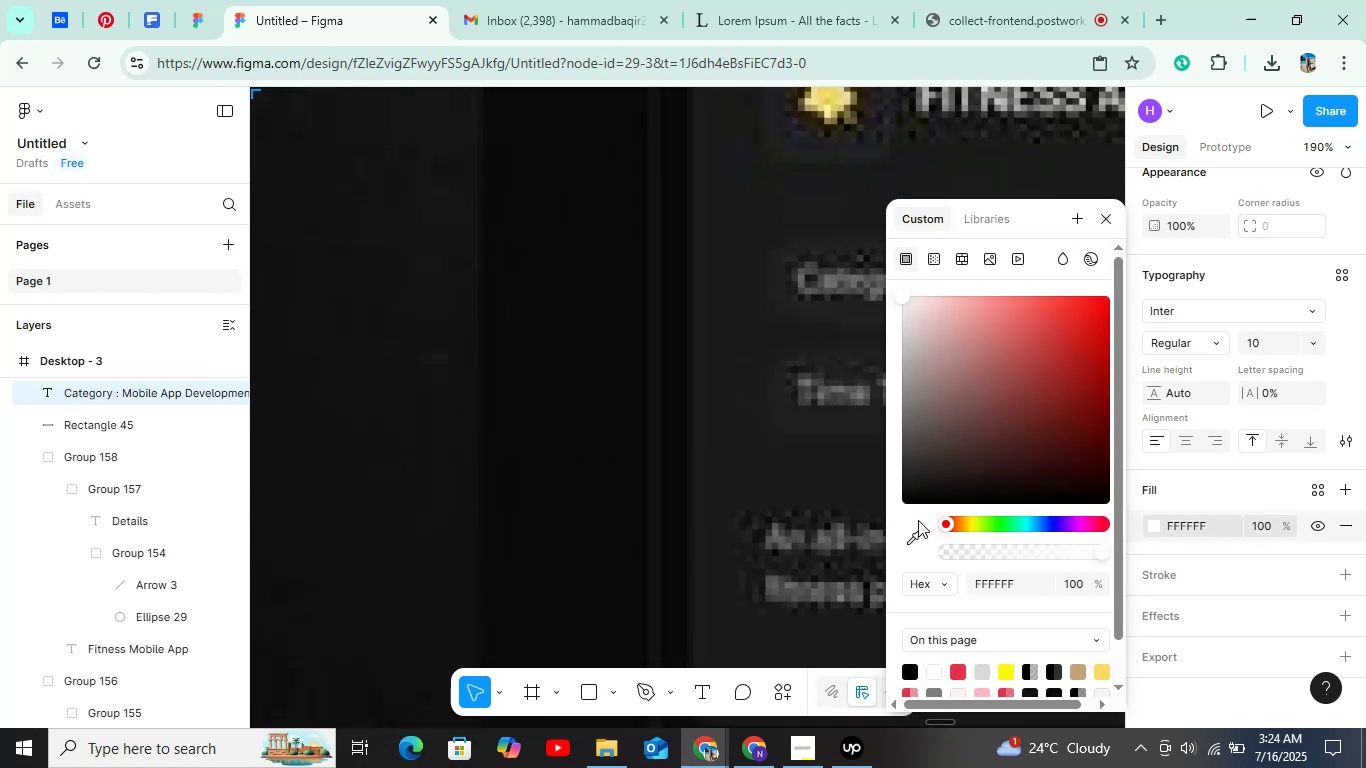 
left_click([913, 529])
 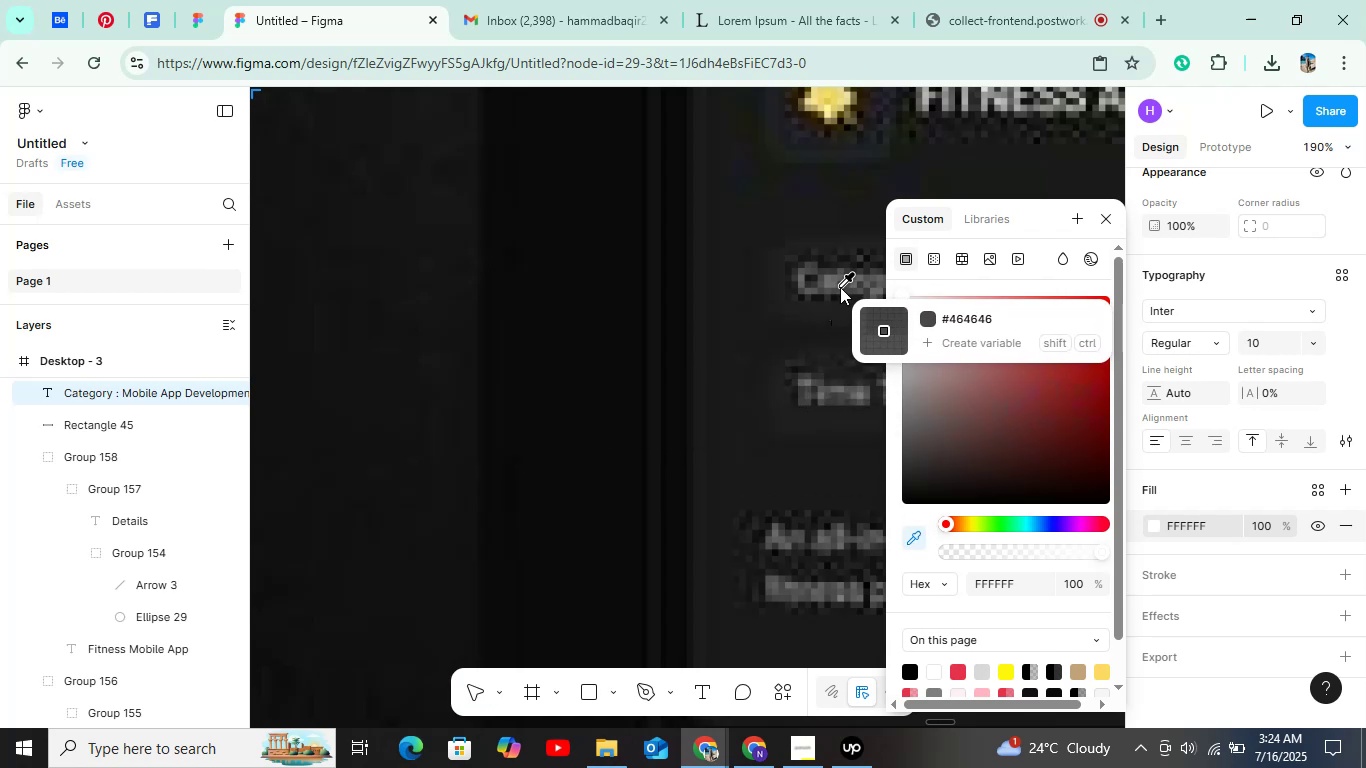 
left_click([831, 284])
 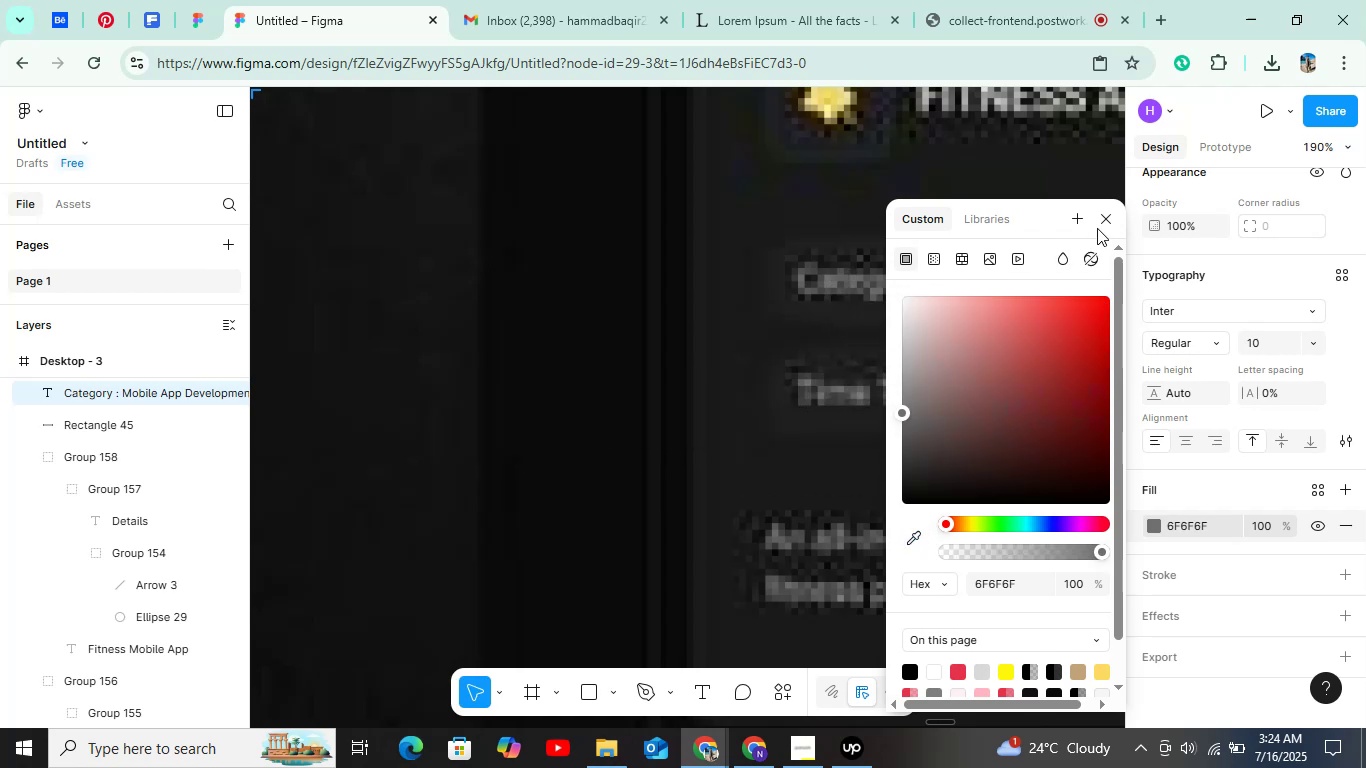 
left_click([1101, 225])
 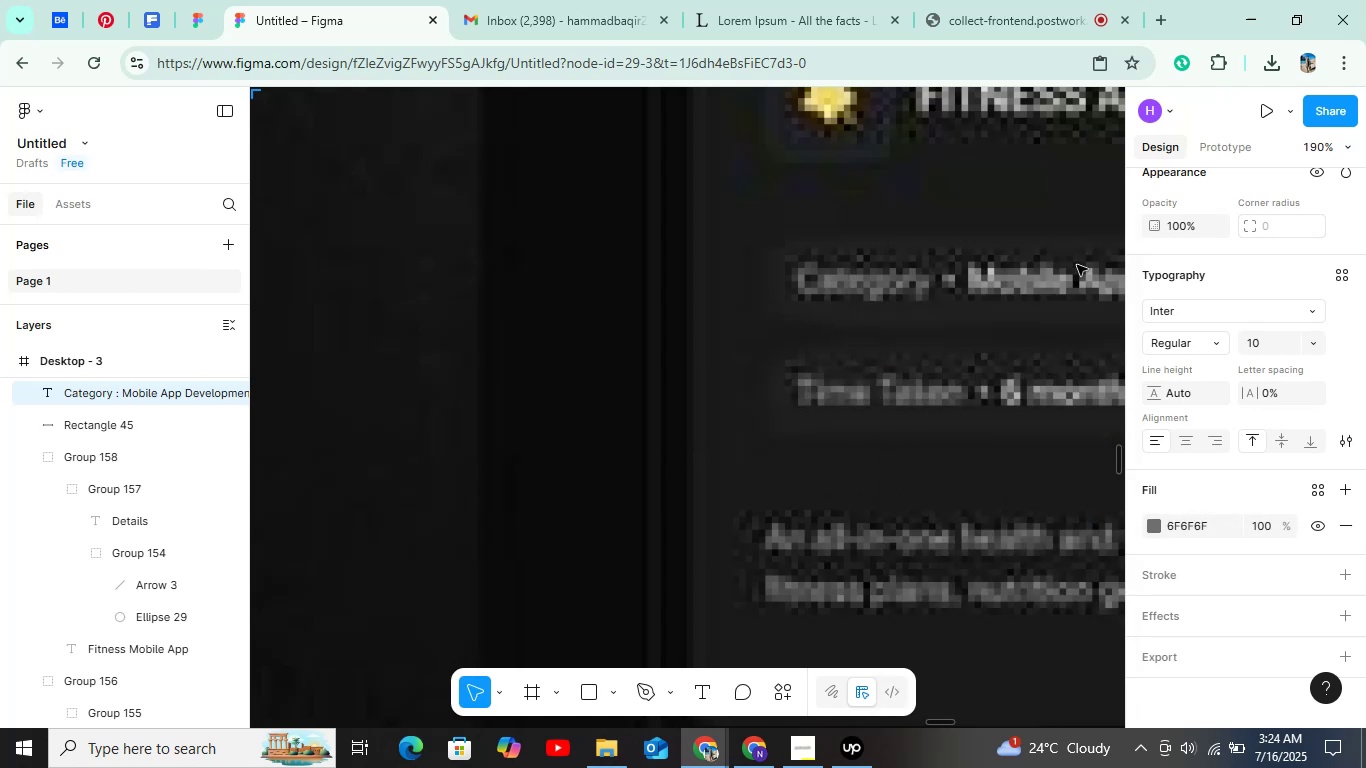 
hold_key(key=ControlLeft, duration=0.74)
scroll: coordinate [526, 402], scroll_direction: up, amount: 23.0
 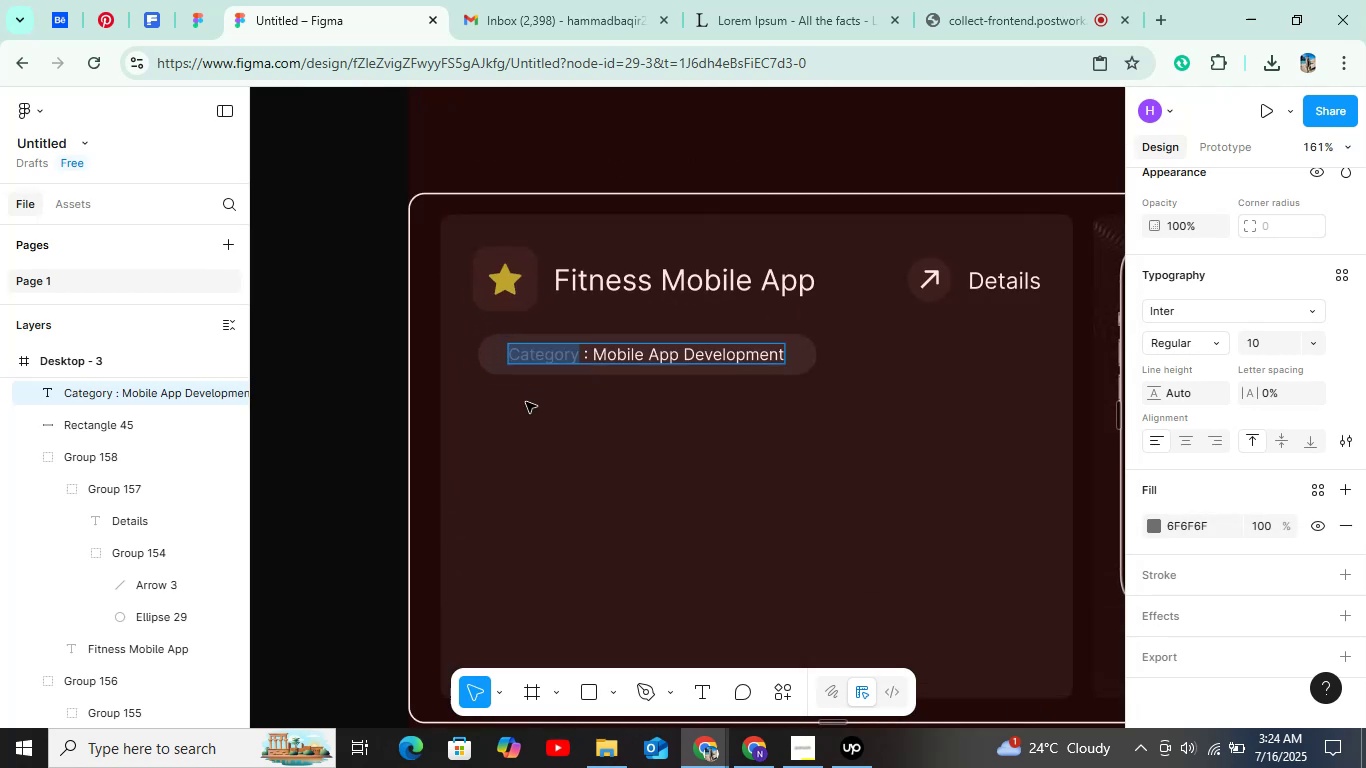 
hold_key(key=ShiftLeft, duration=0.92)
 